 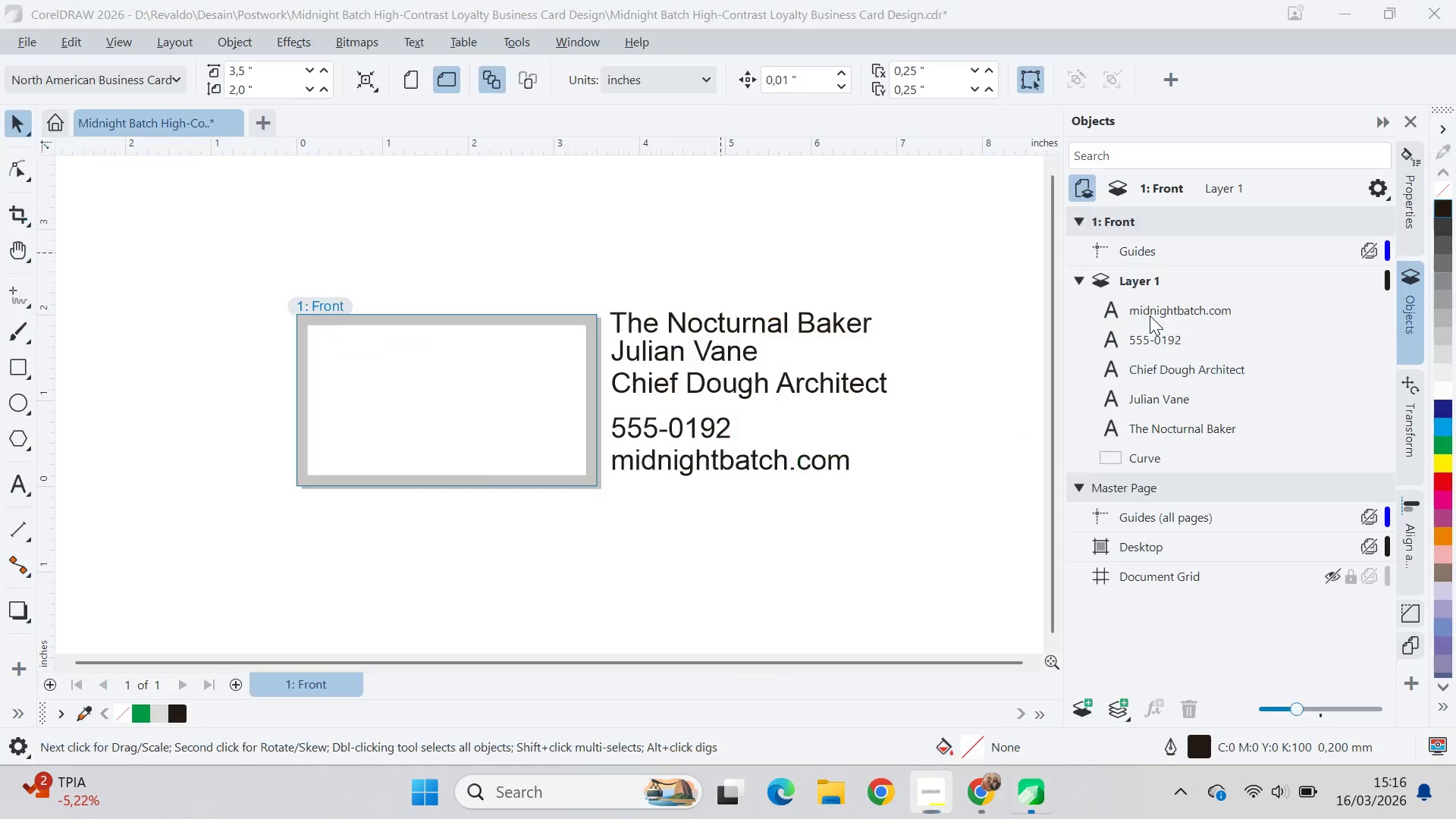 
key(Alt+Tab)
 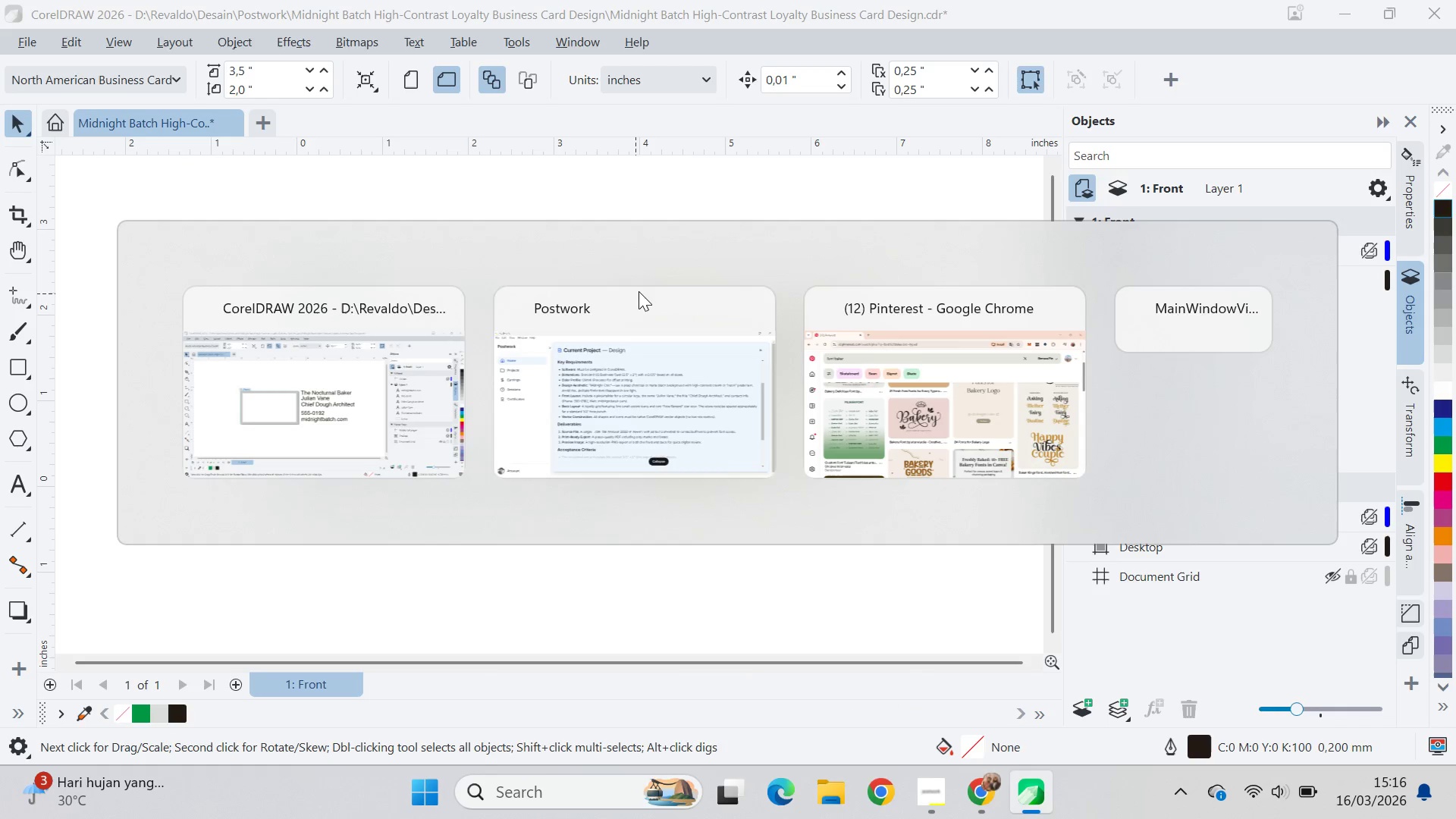 
key(Alt+Tab)
 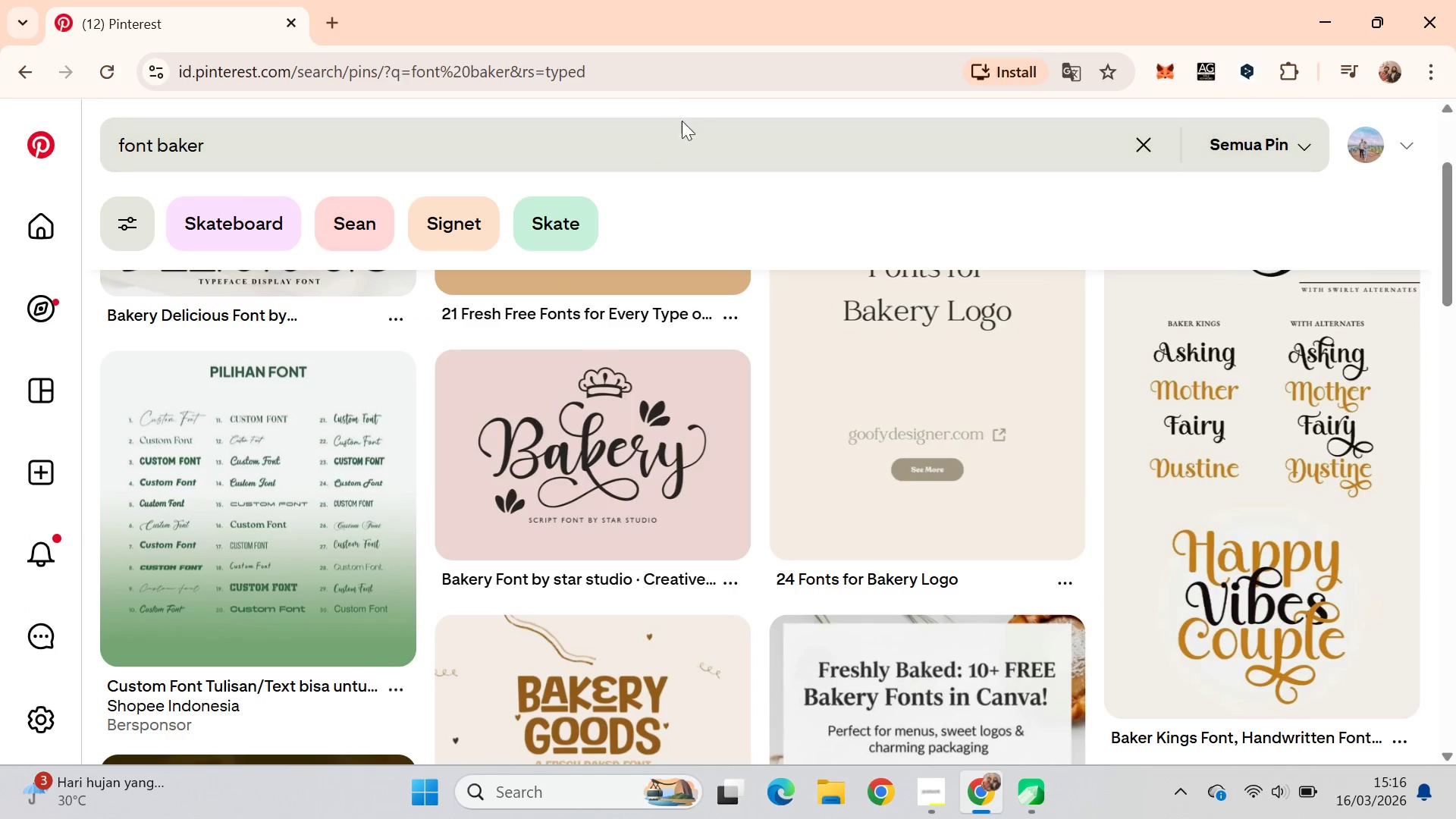 
scroll: coordinate [772, 206], scroll_direction: down, amount: 10.0
 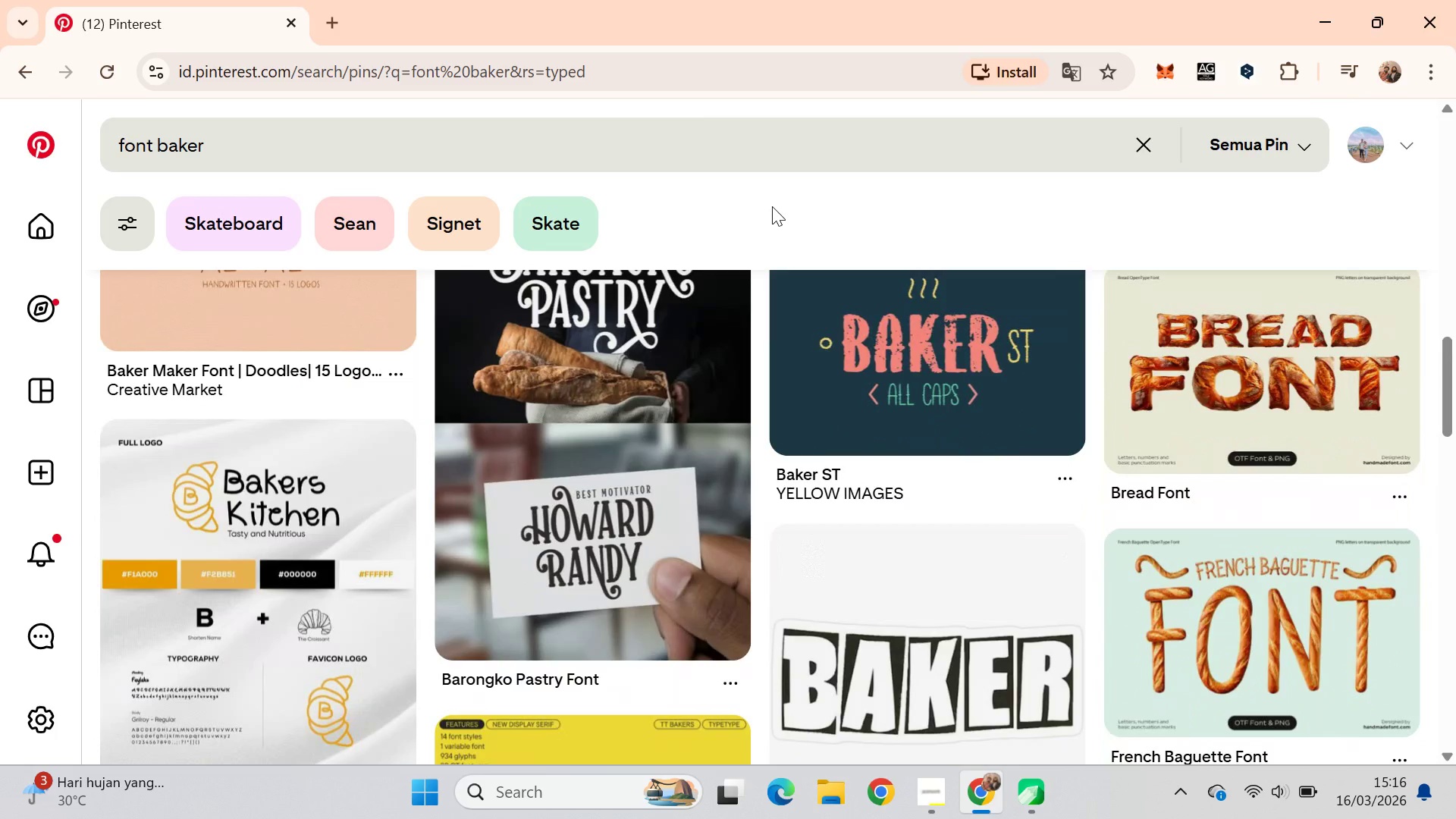 
scroll: coordinate [772, 206], scroll_direction: up, amount: 2.0
 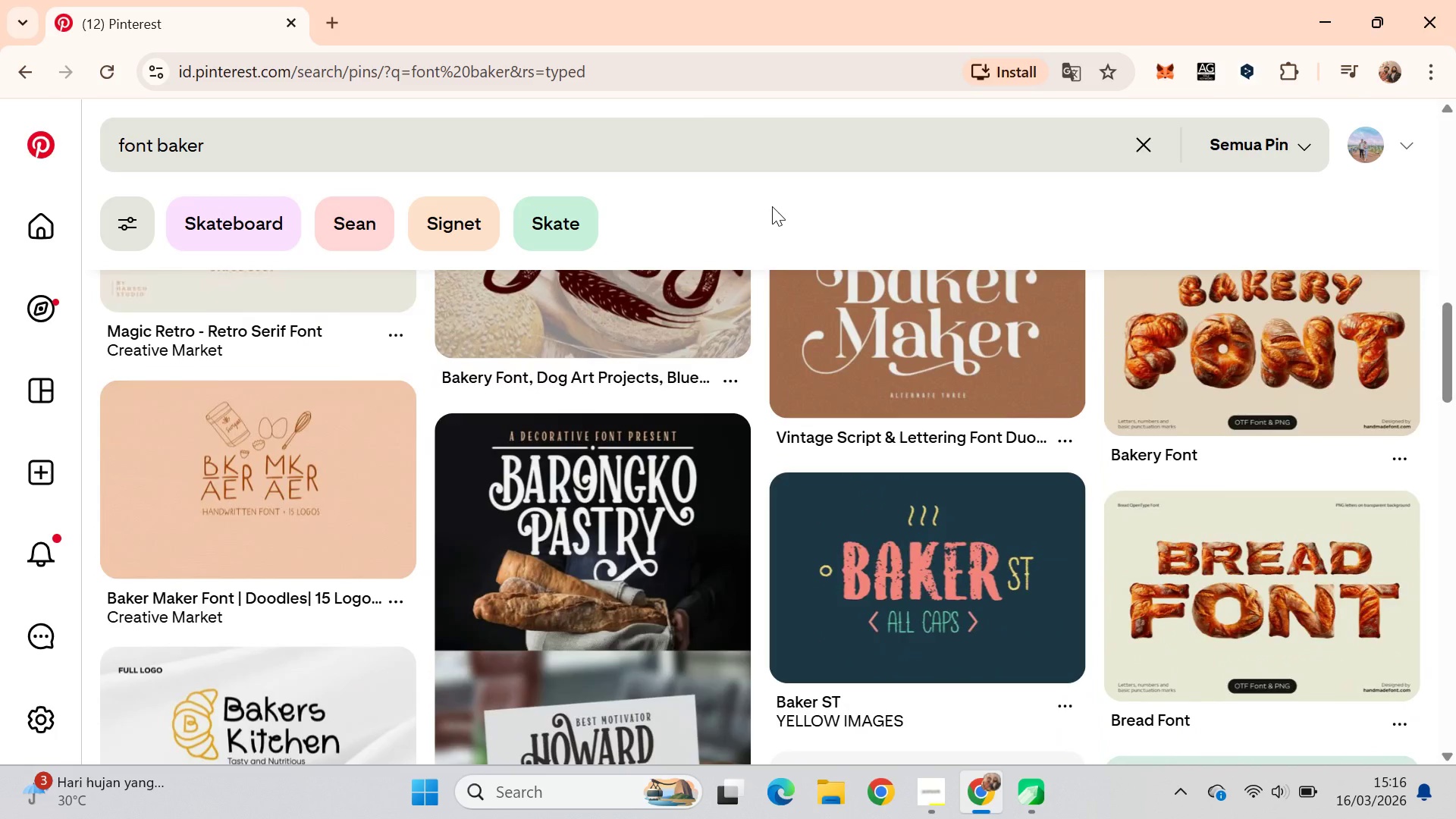 
scroll: coordinate [772, 207], scroll_direction: down, amount: 3.0
 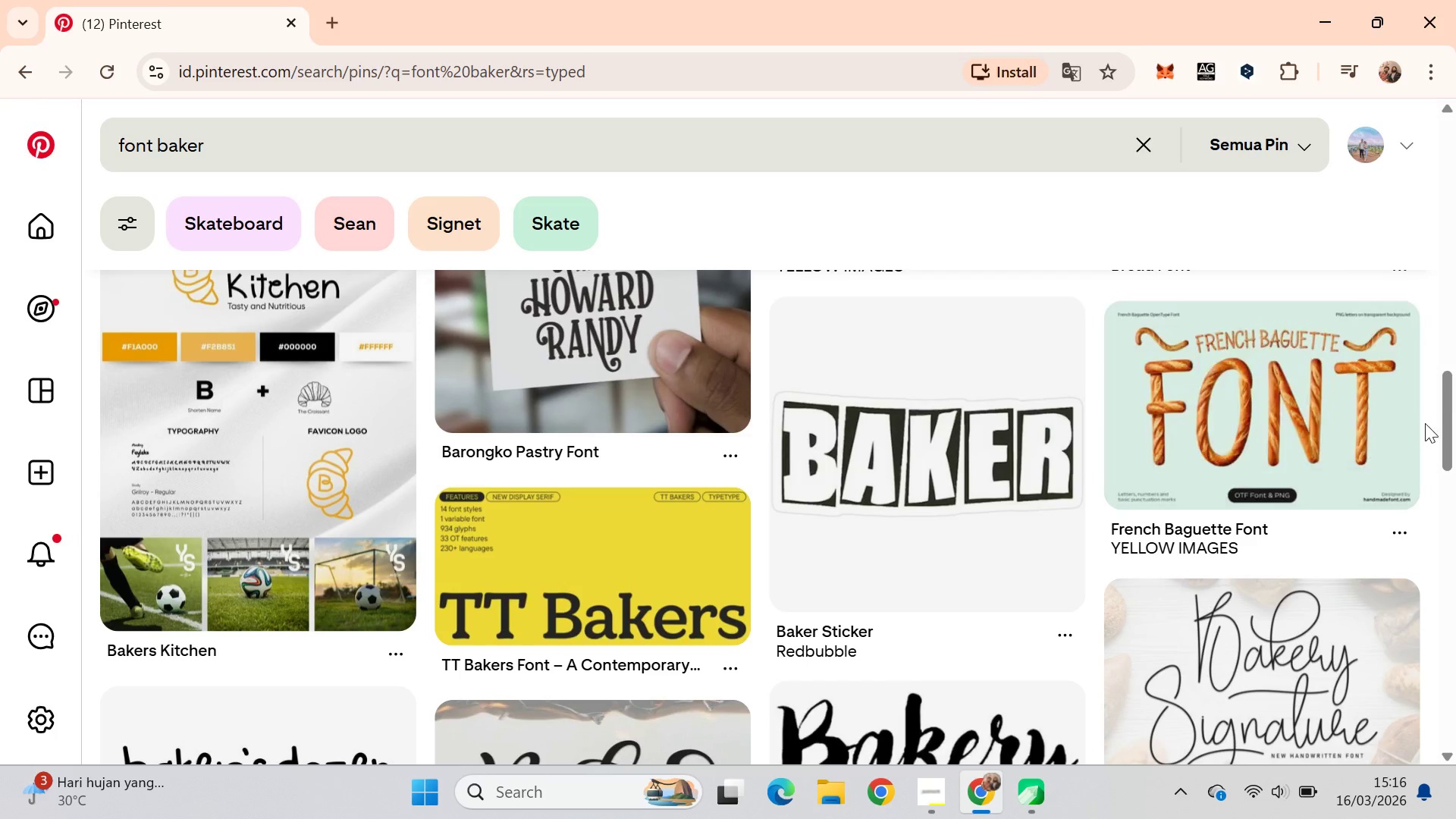 
left_click_drag(start_coordinate=[1449, 384], to_coordinate=[1455, 118])
 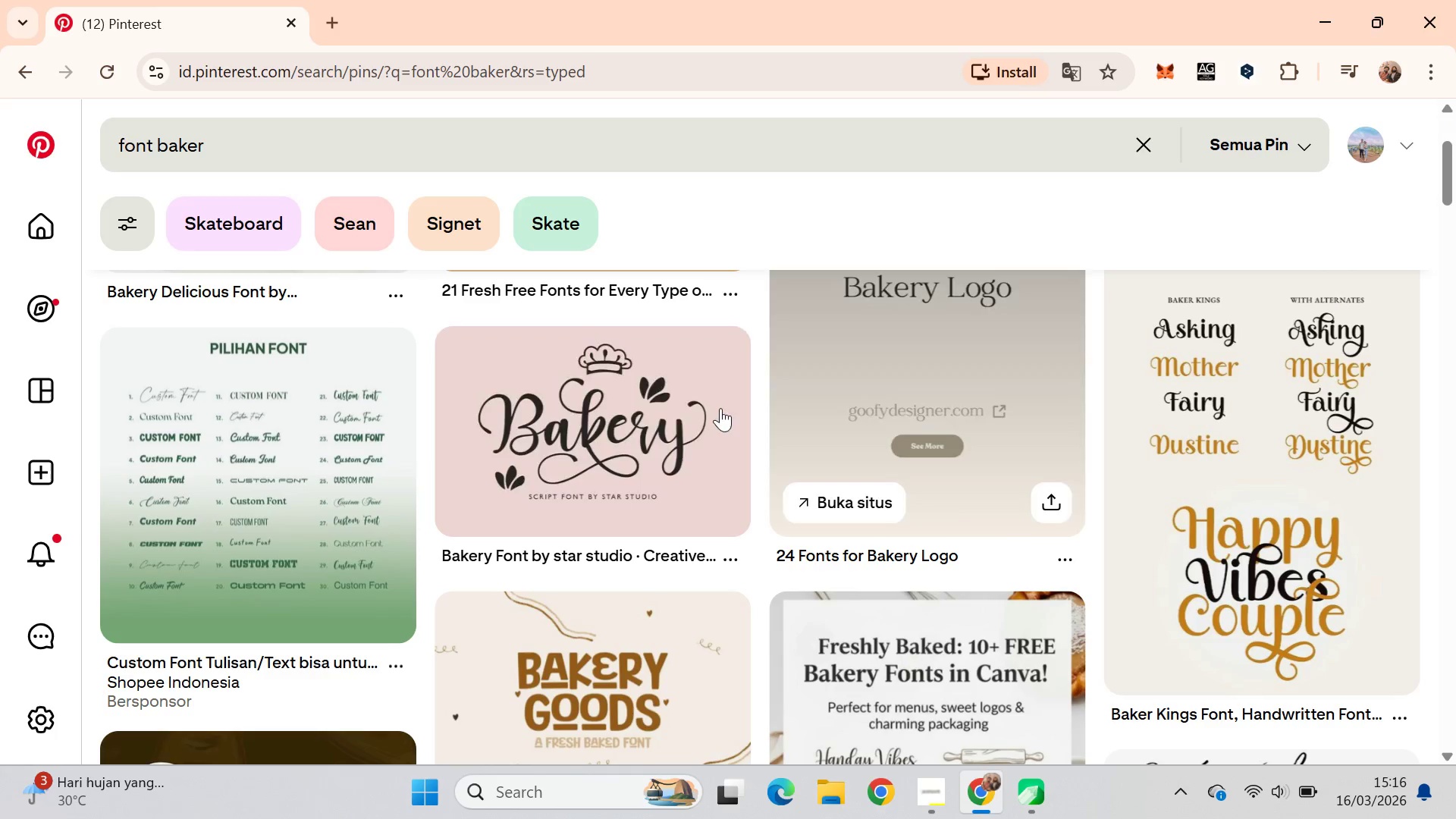 
scroll: coordinate [704, 415], scroll_direction: up, amount: 2.0
 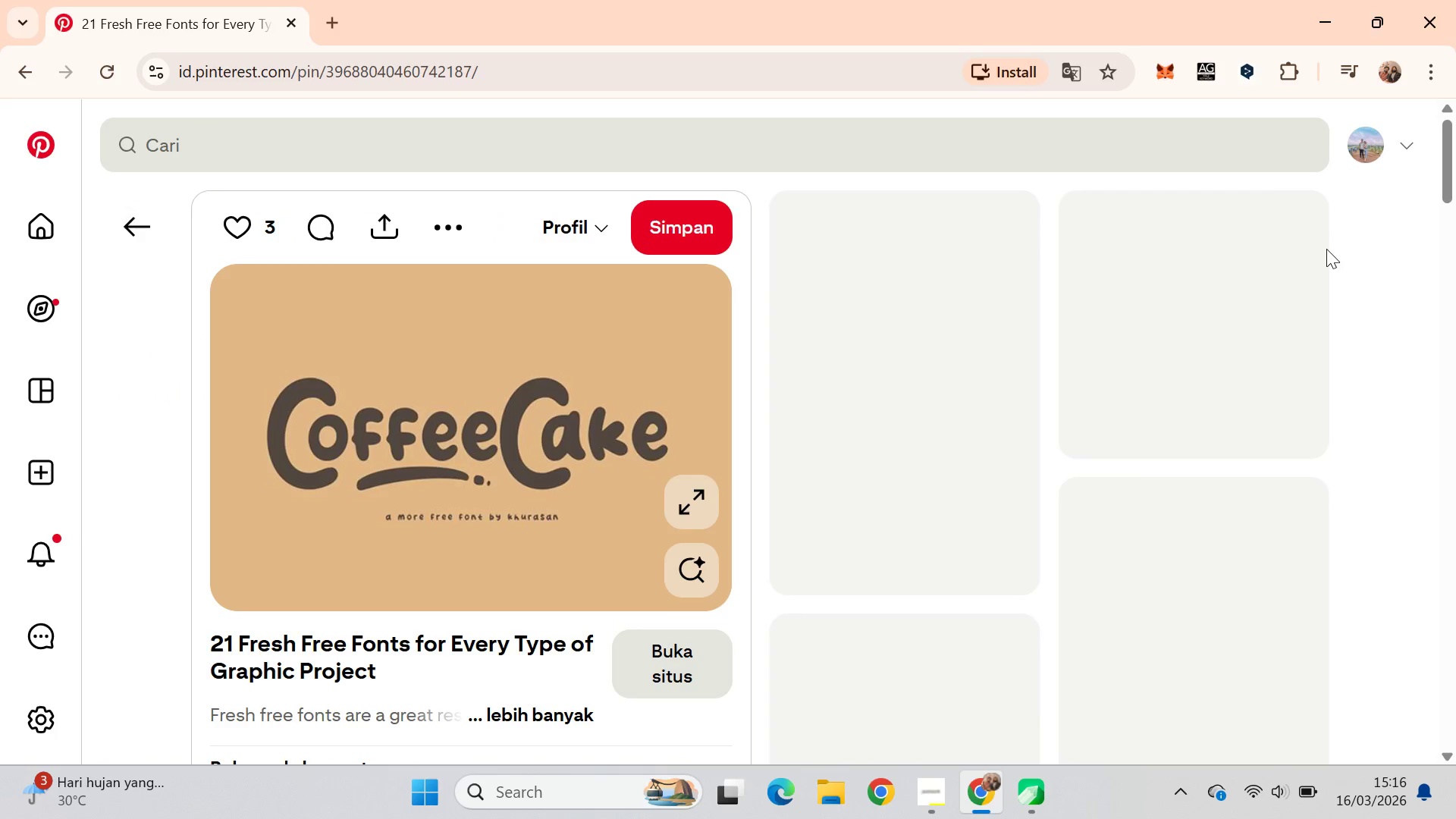 
left_click_drag(start_coordinate=[1454, 196], to_coordinate=[1453, 298])
 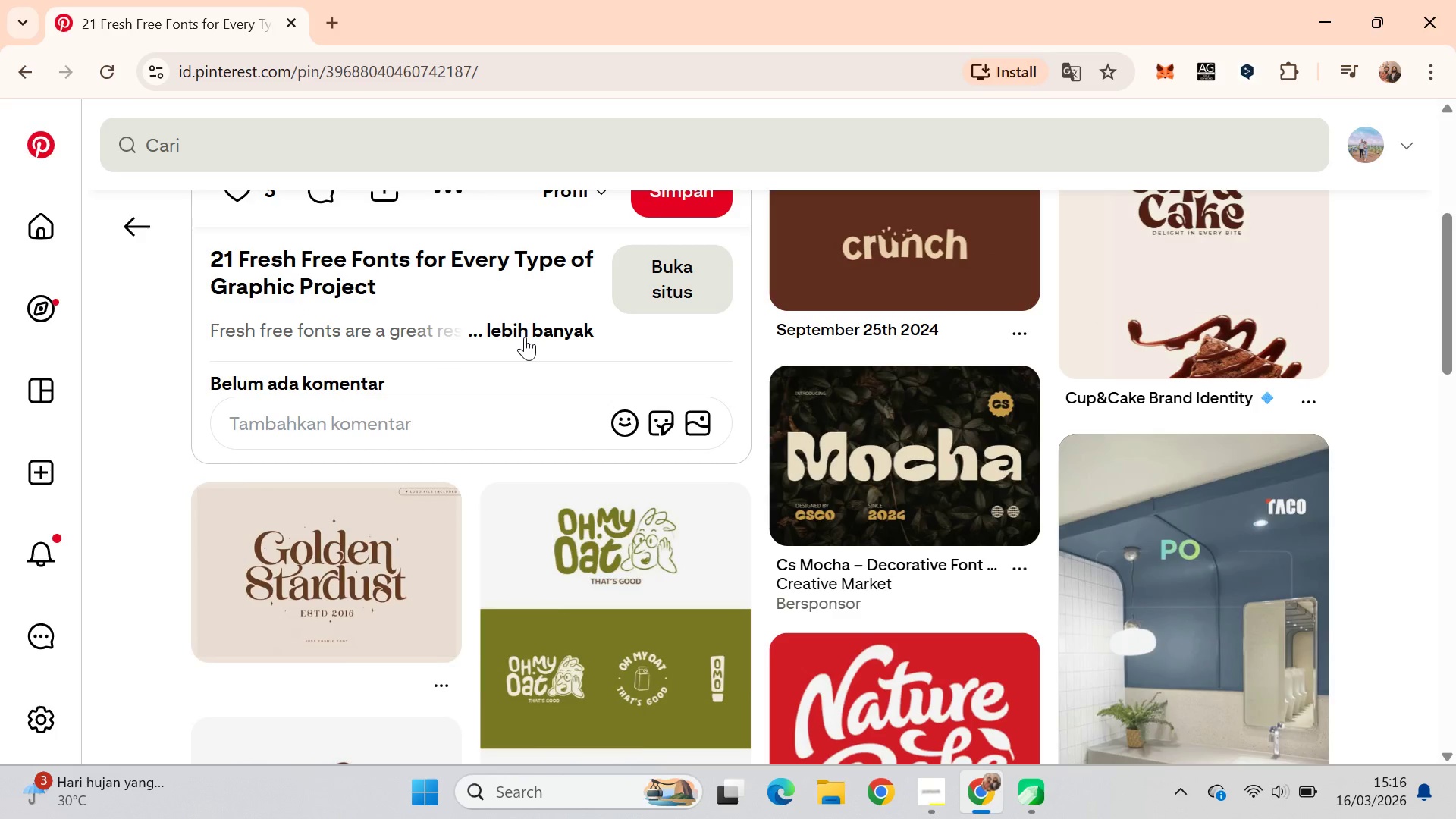 
scroll: coordinate [764, 422], scroll_direction: down, amount: 4.0
 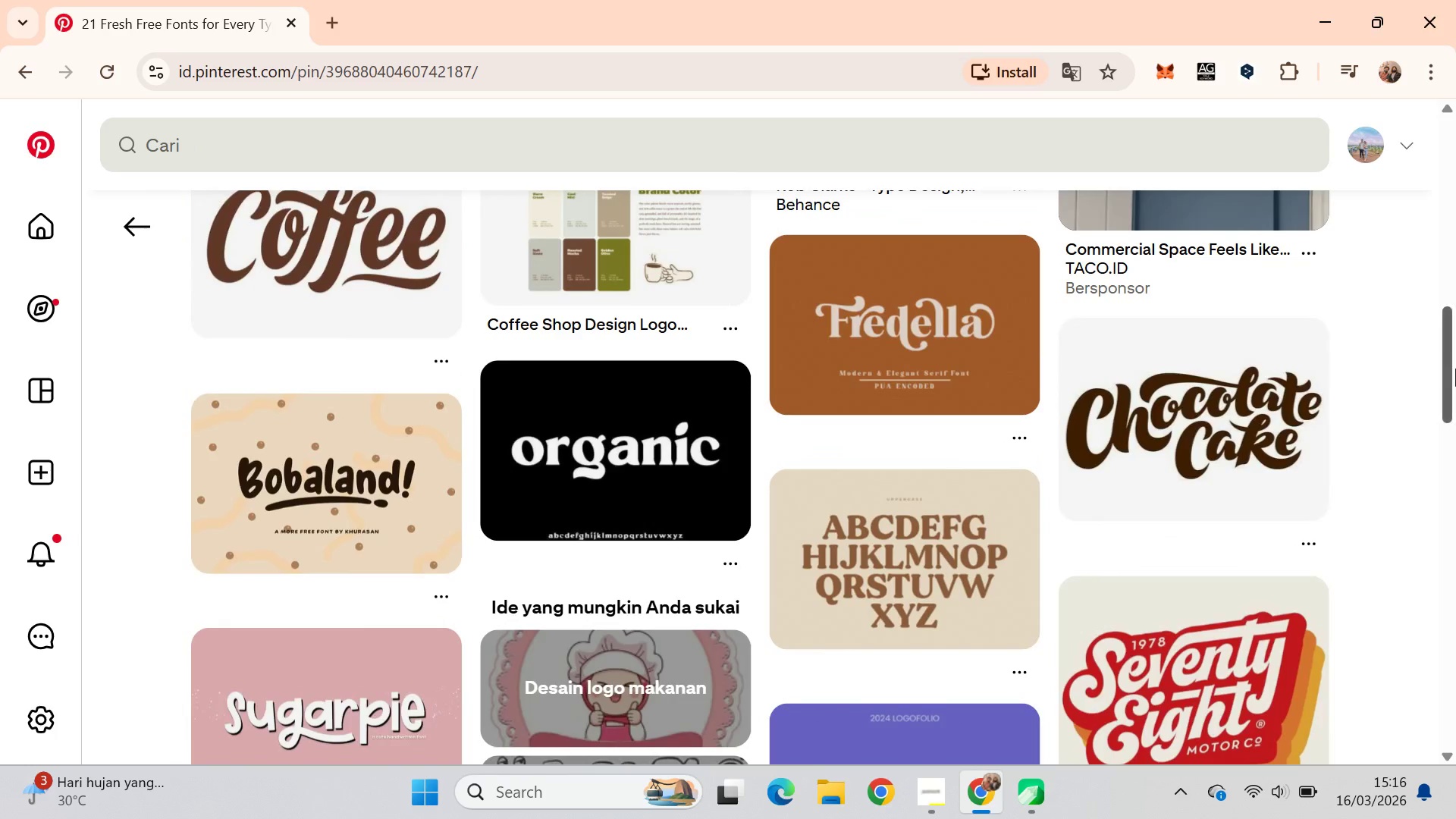 
left_click_drag(start_coordinate=[1455, 347], to_coordinate=[1444, 424])
 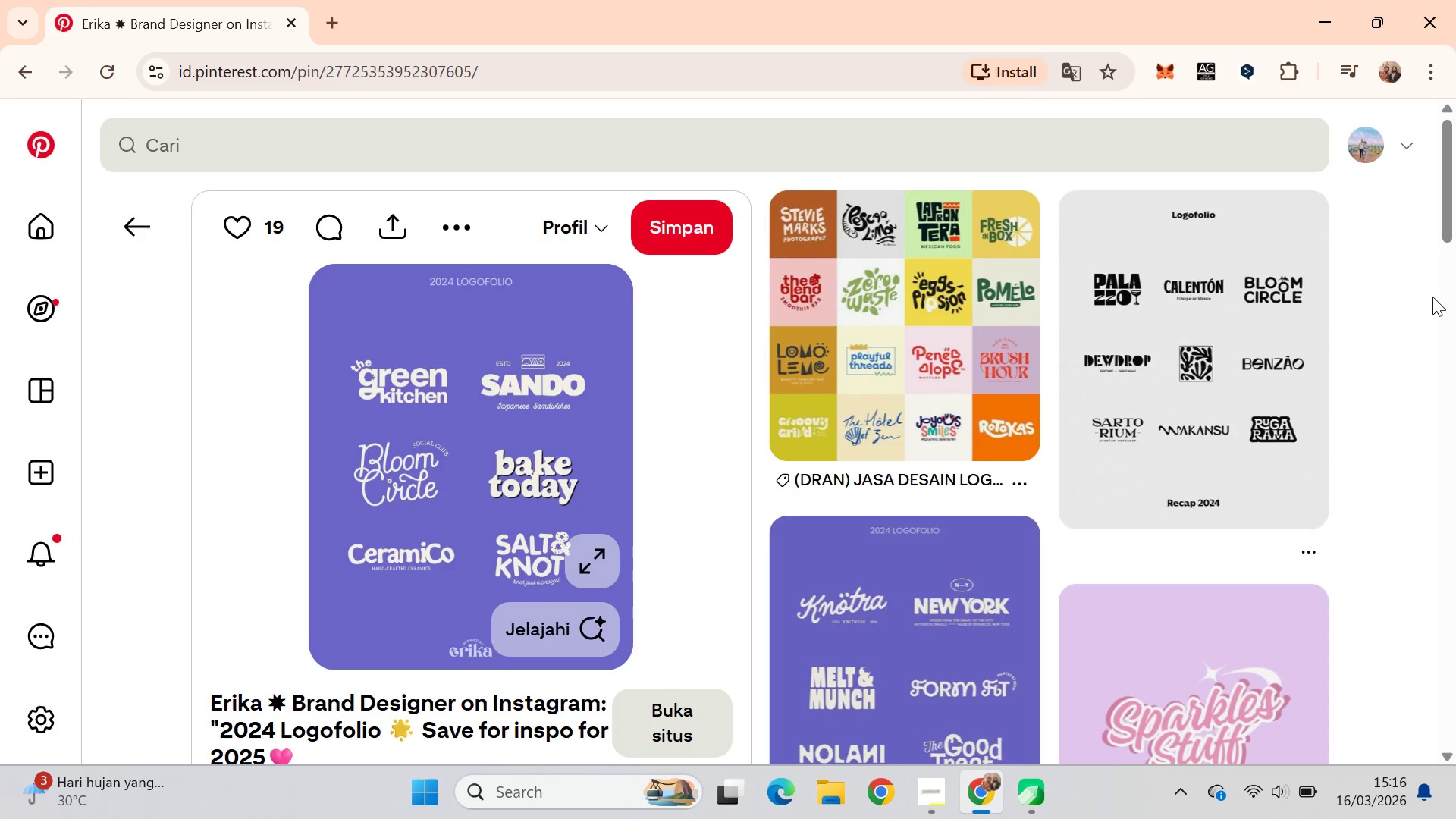 
wait(5.84)
 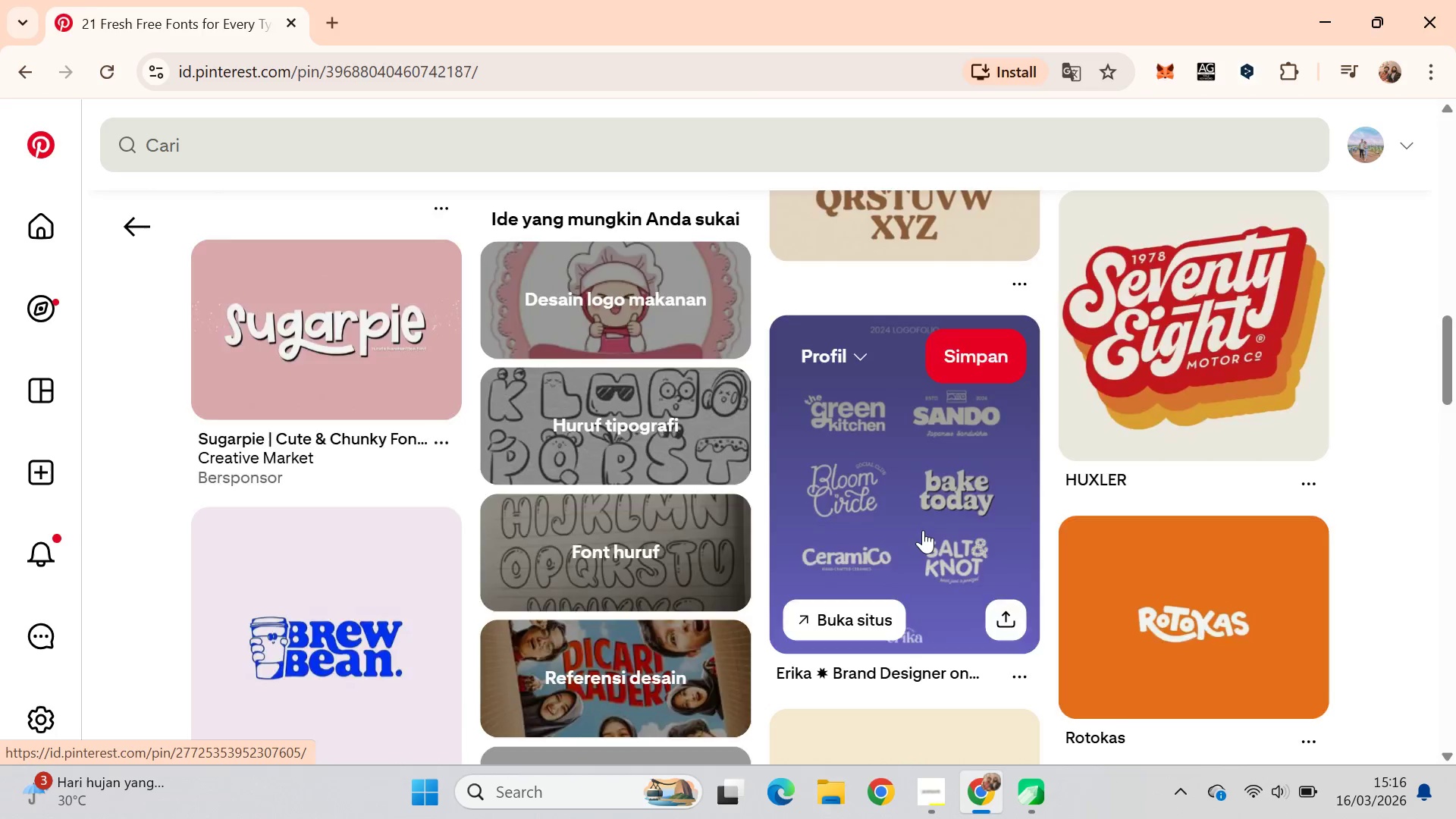 
left_click([35, 65])
 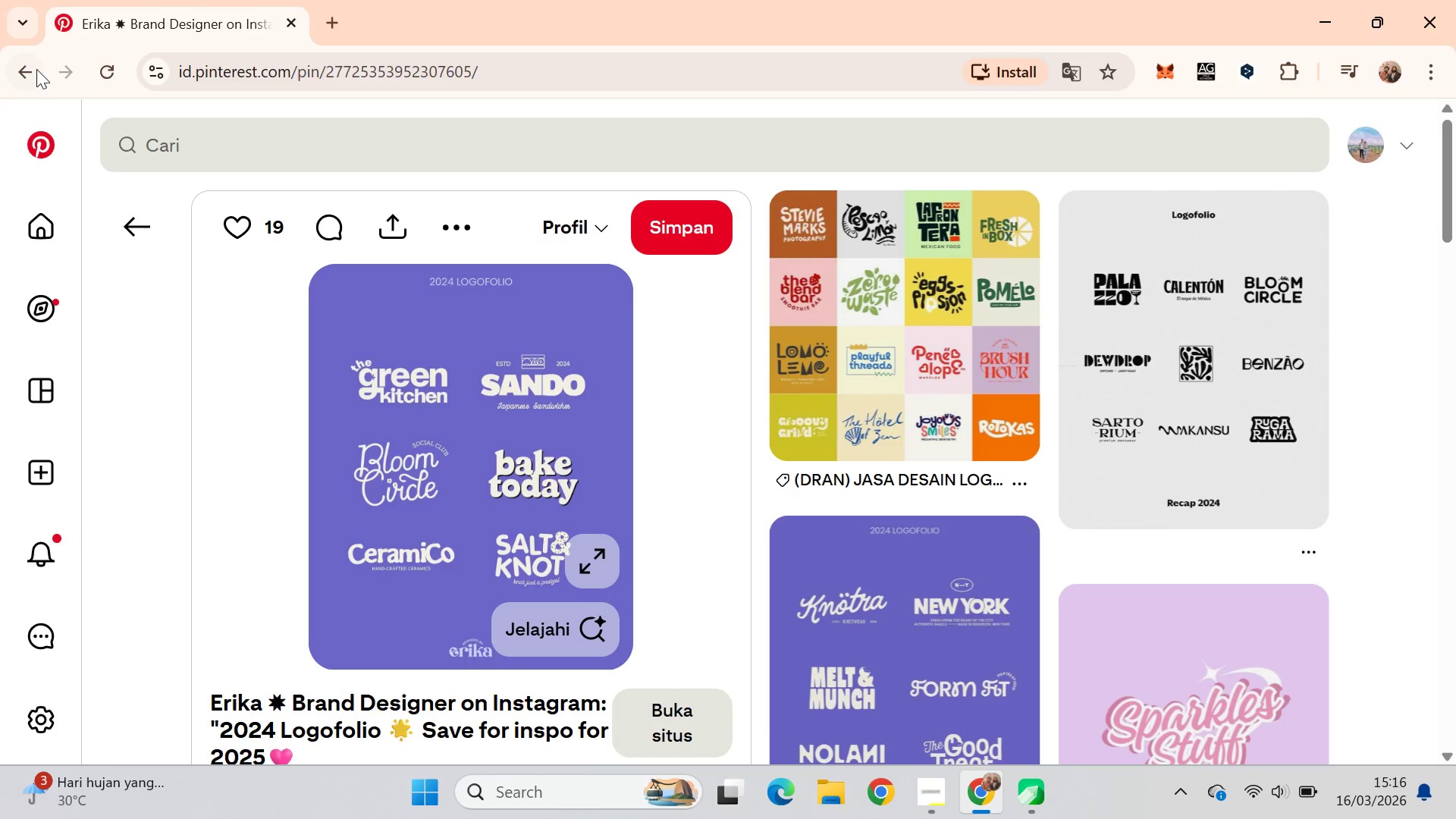 
scroll: coordinate [1076, 396], scroll_direction: down, amount: 7.0
 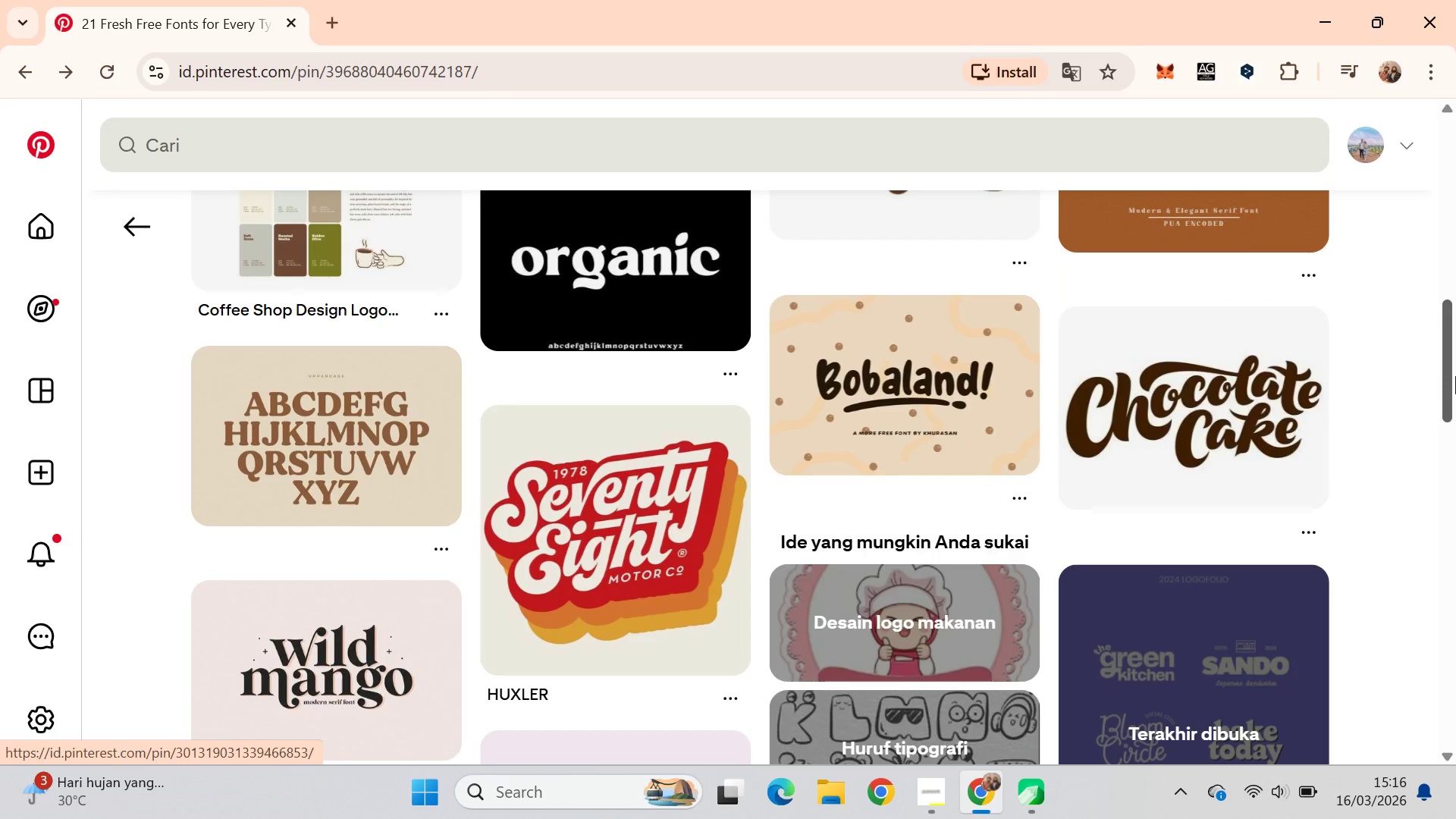 
left_click_drag(start_coordinate=[1455, 371], to_coordinate=[1455, 362])
 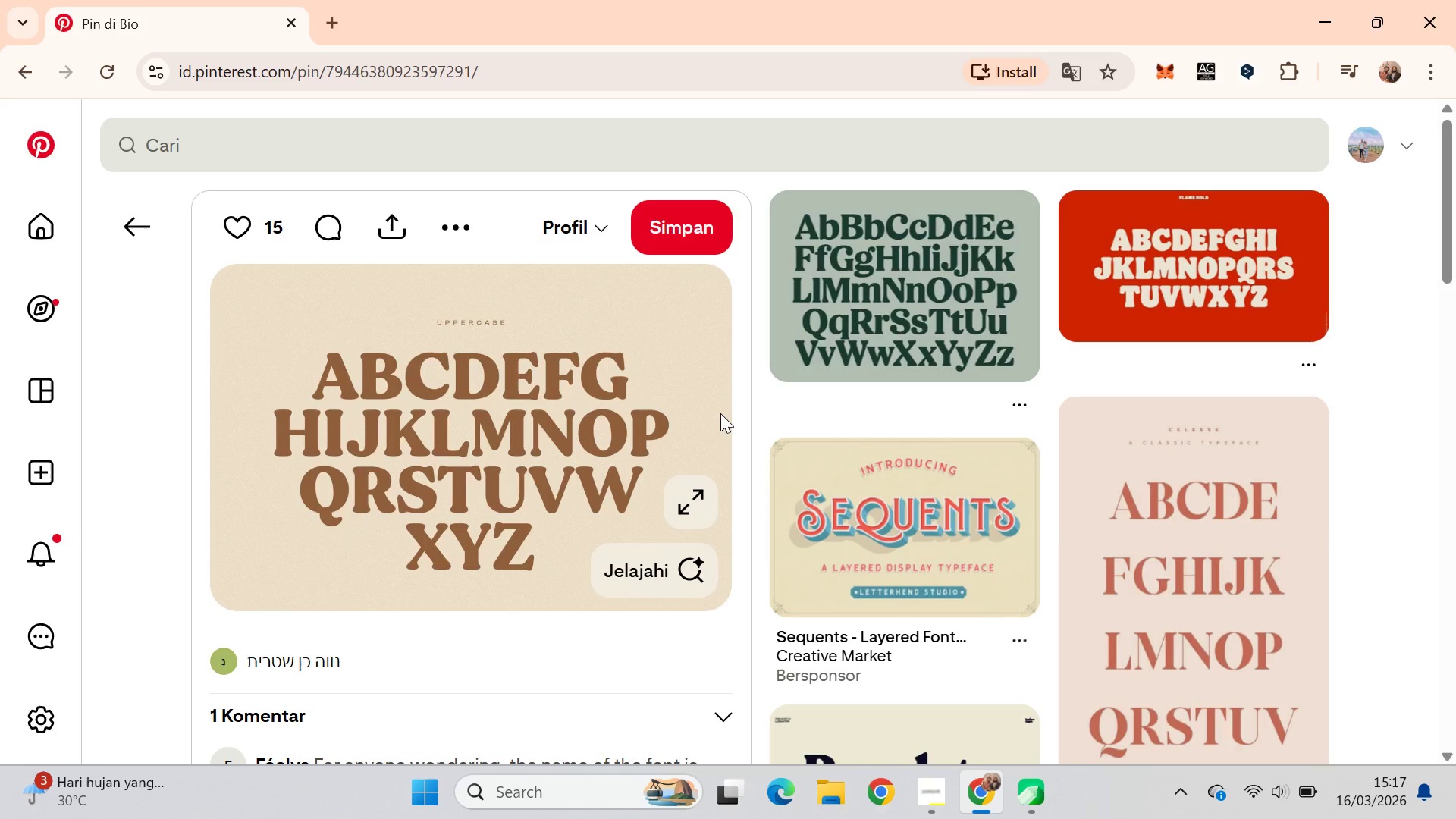 
scroll: coordinate [755, 387], scroll_direction: down, amount: 2.0
 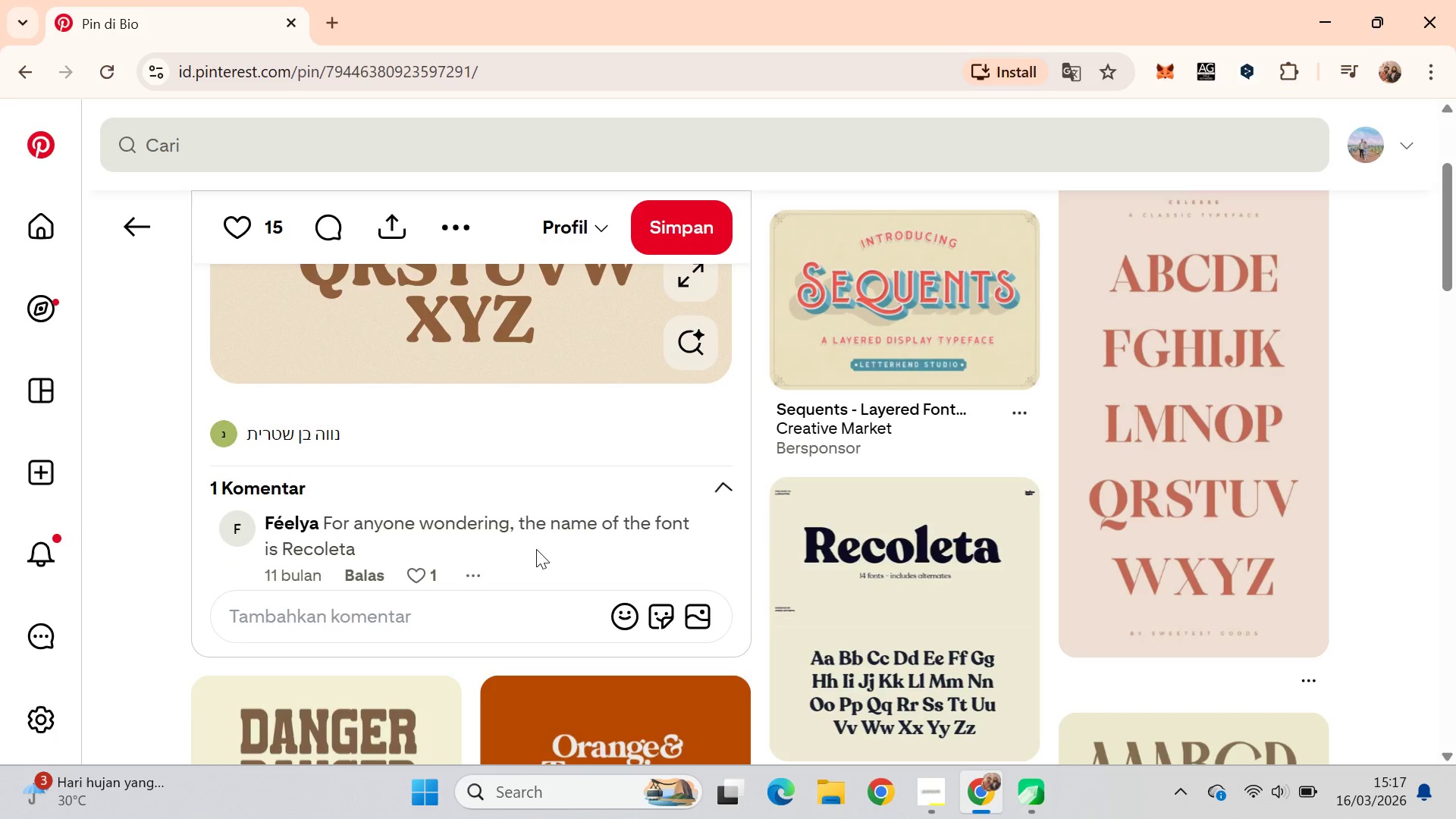 
left_click_drag(start_coordinate=[282, 551], to_coordinate=[366, 551])
 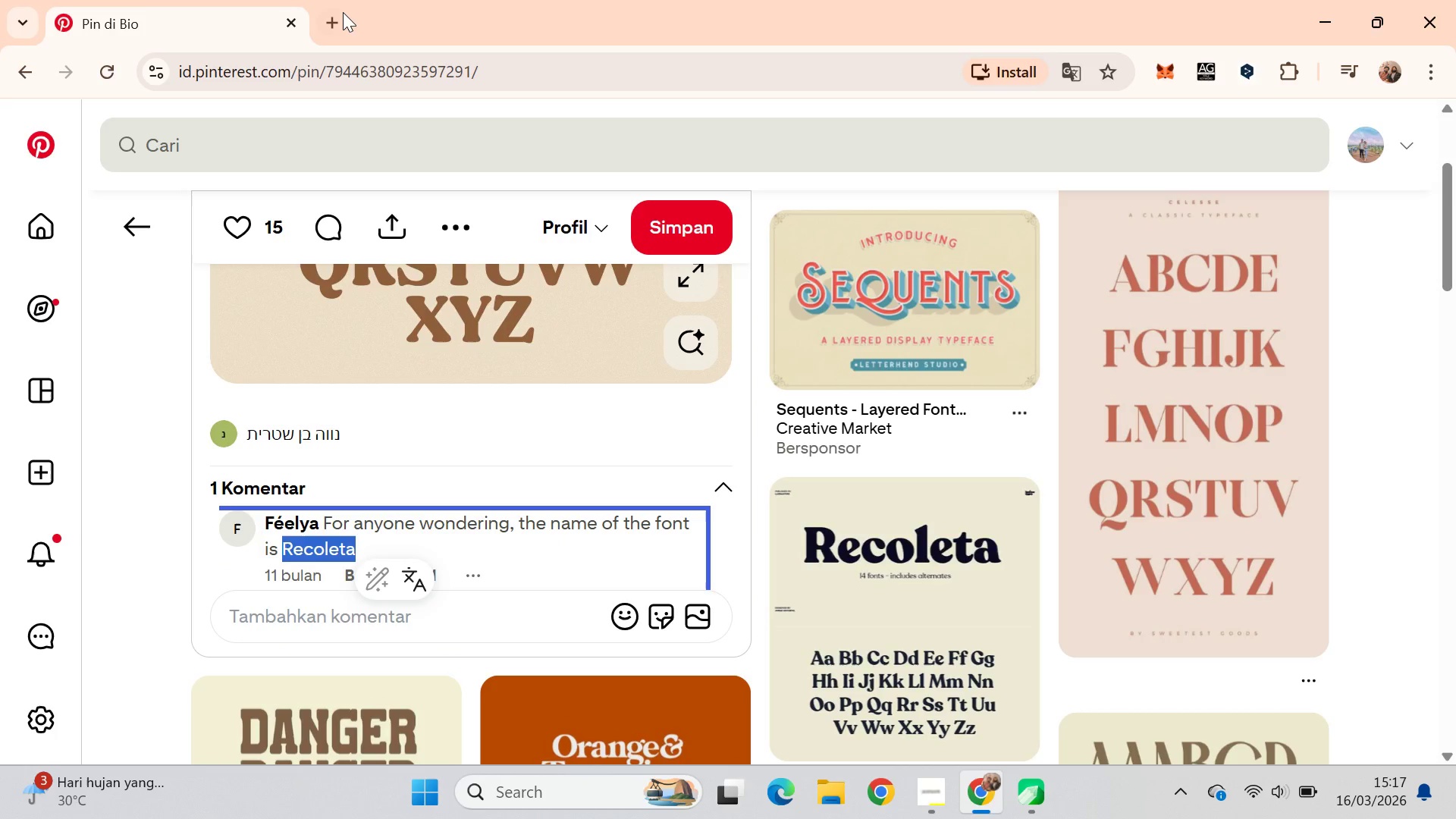 
key(Control+C)
 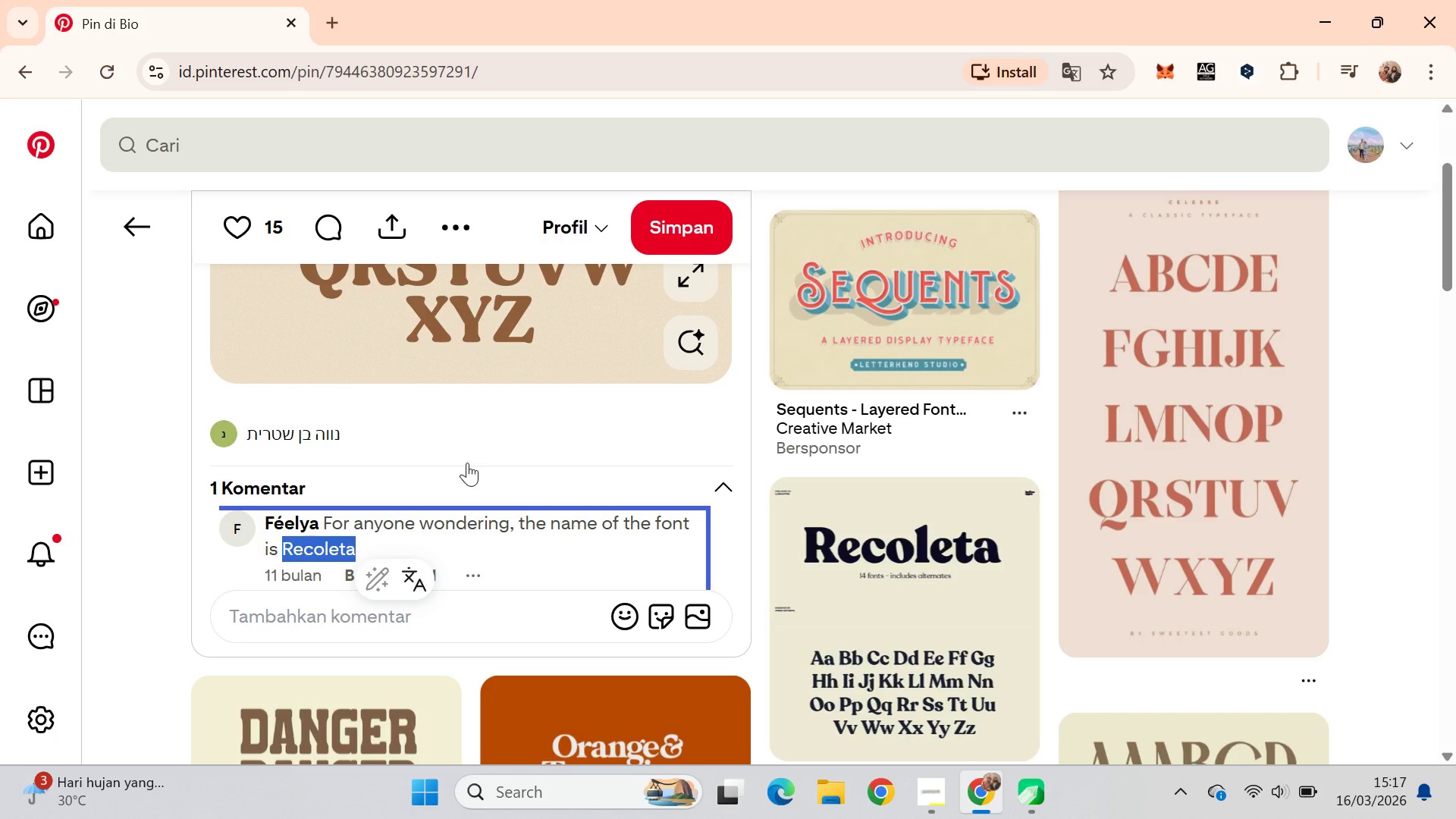 
key(Control+C)
 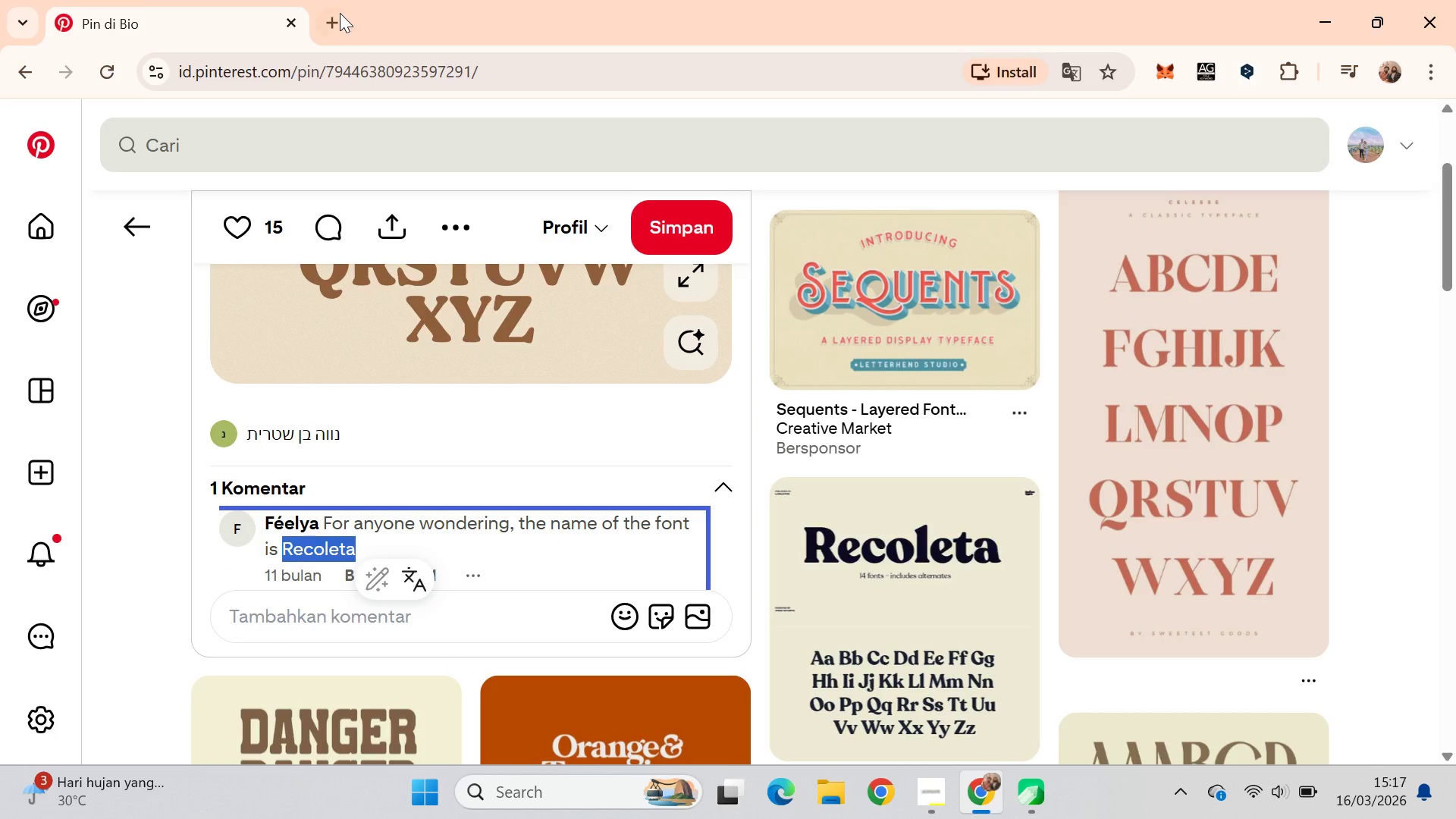 
left_click([340, 13])
 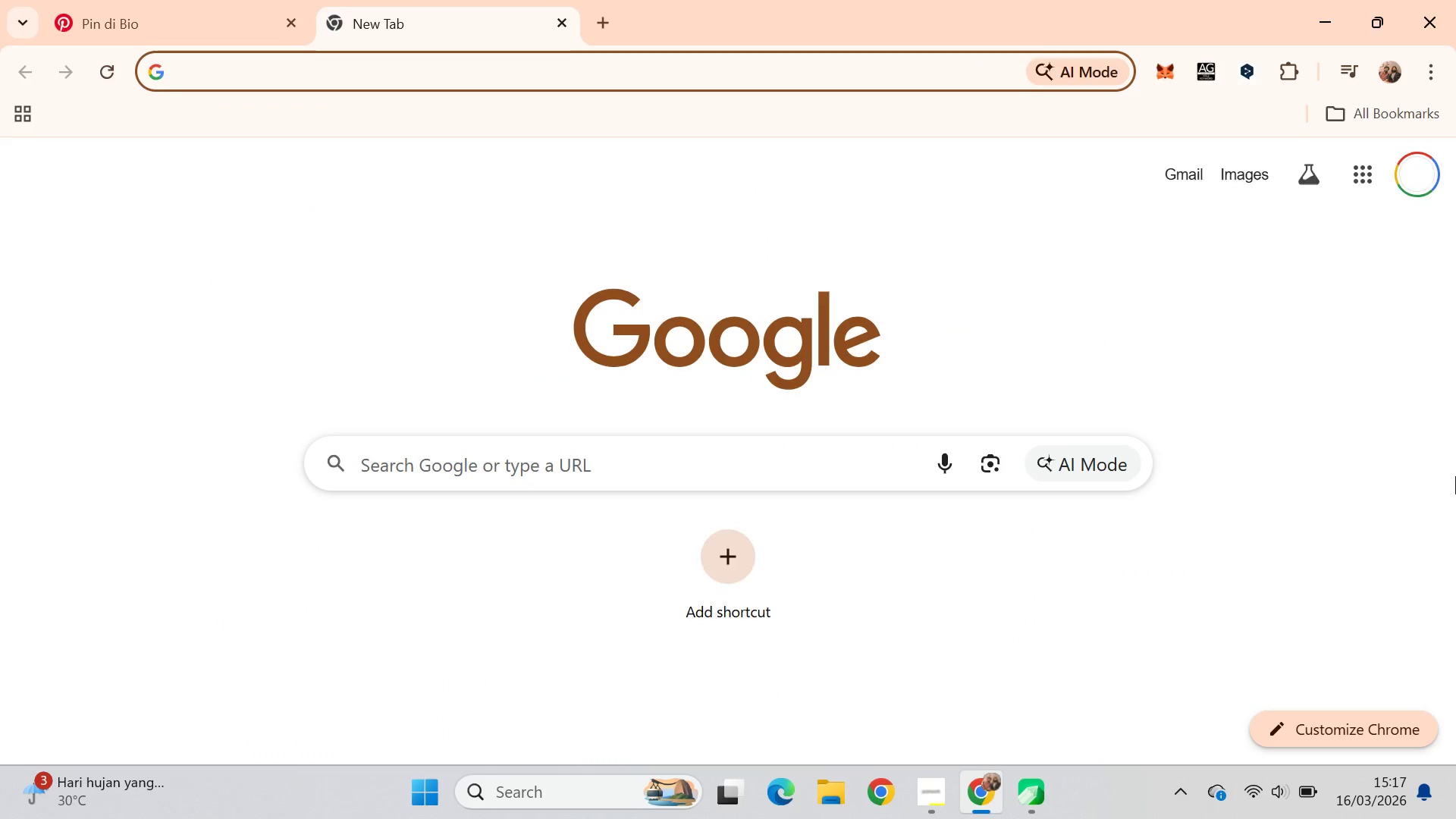 
type(font )
 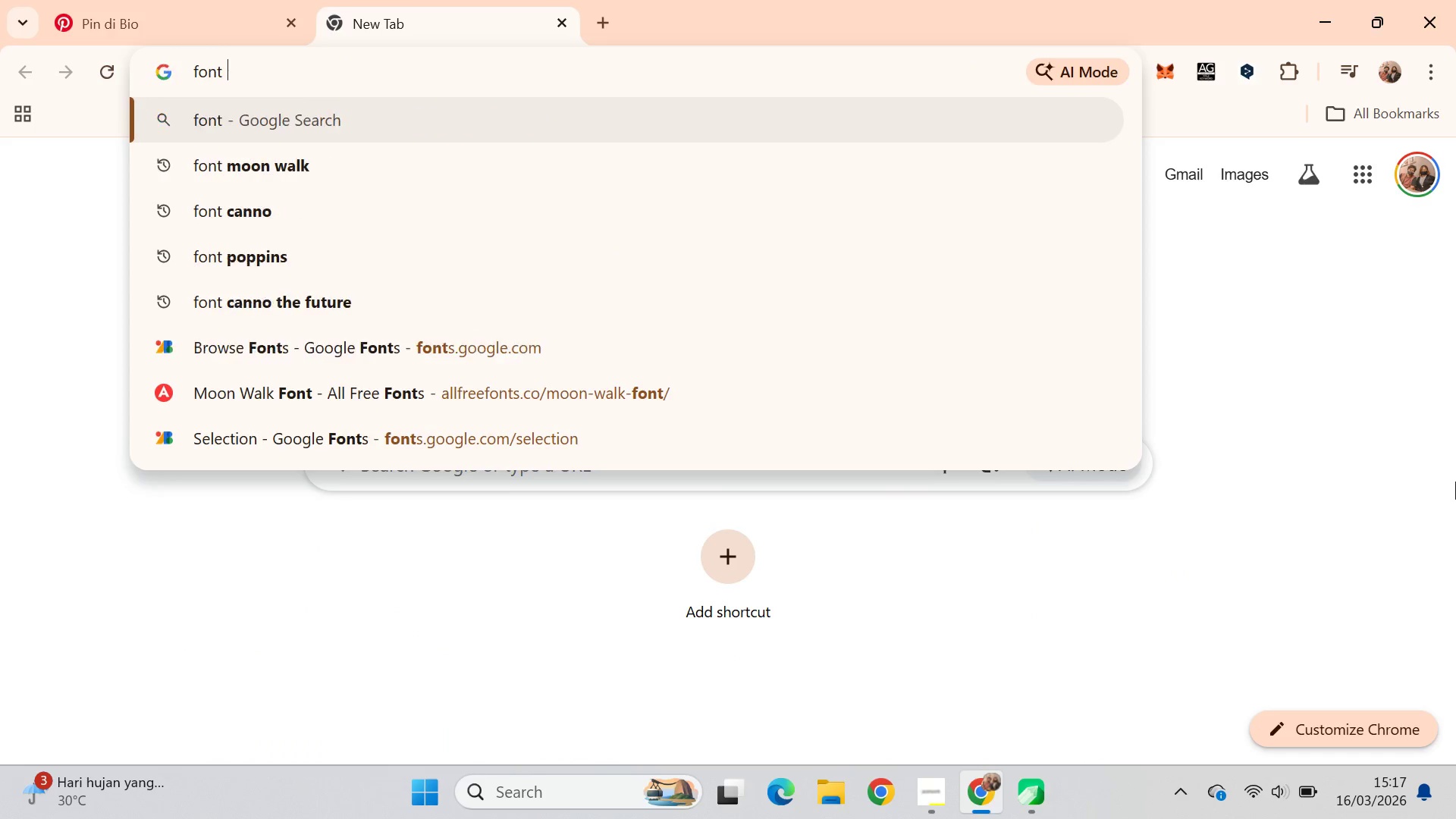 
key(Control+V)
 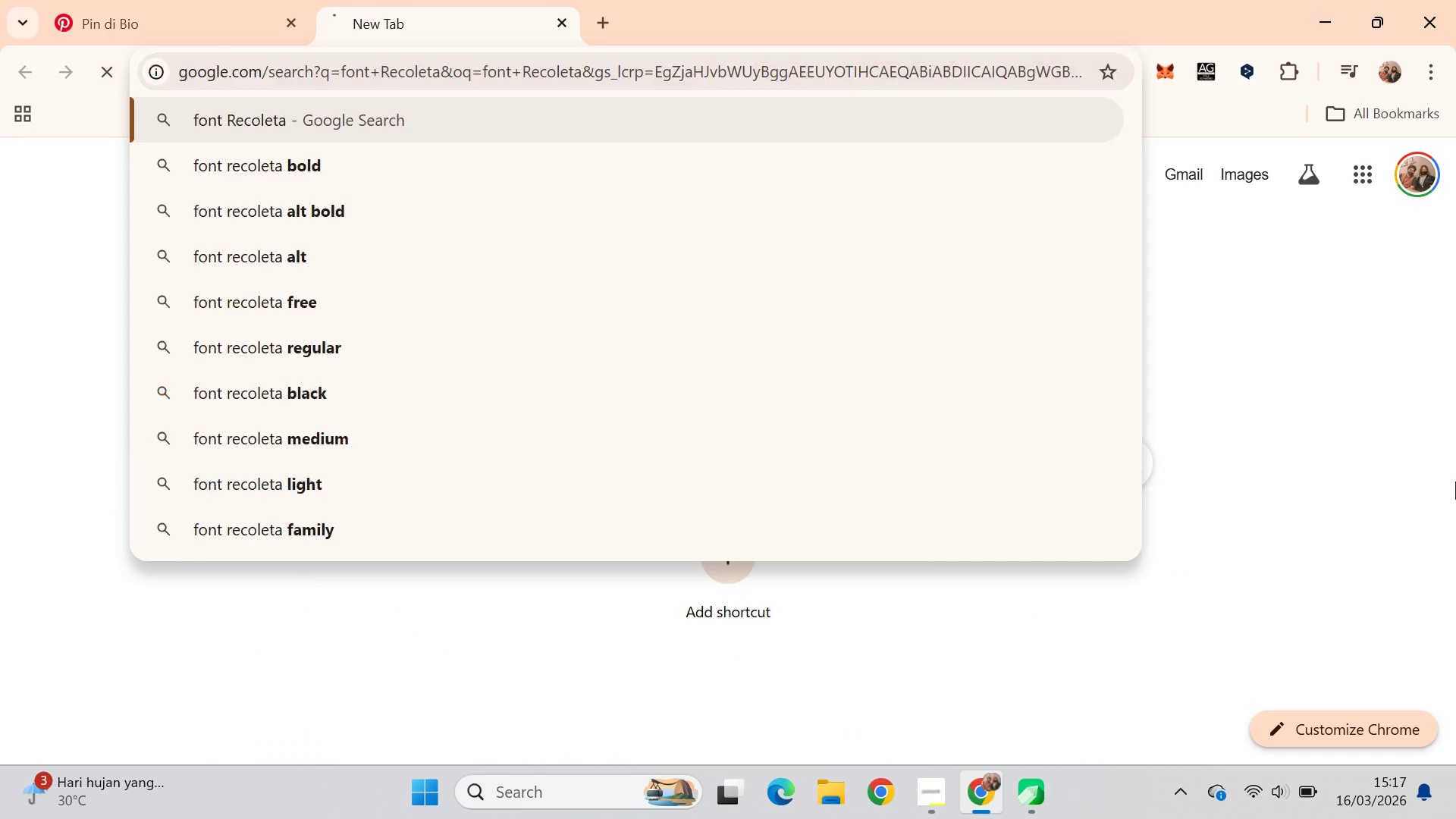 
key(Enter)
 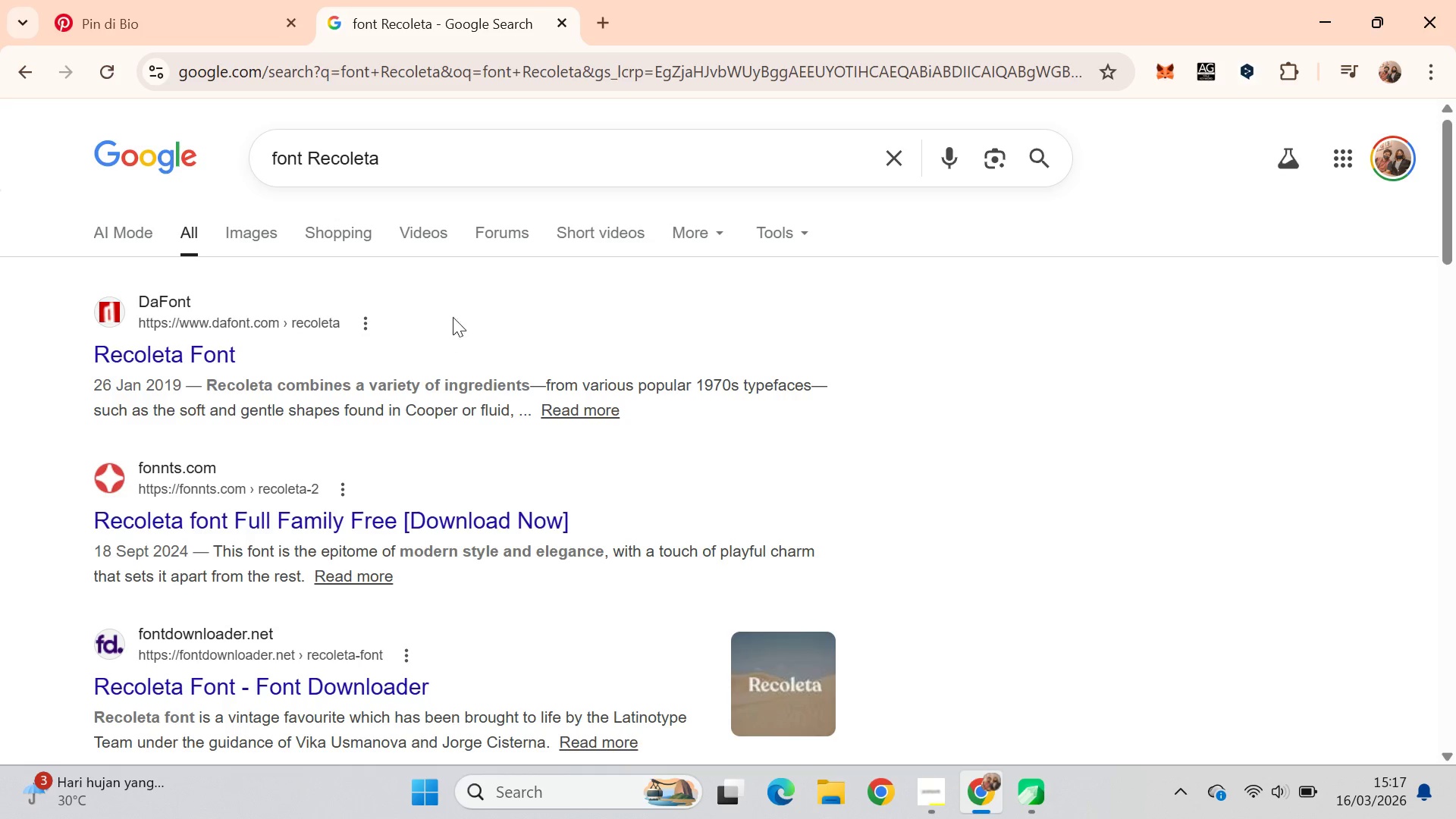 
left_click([193, 359])
 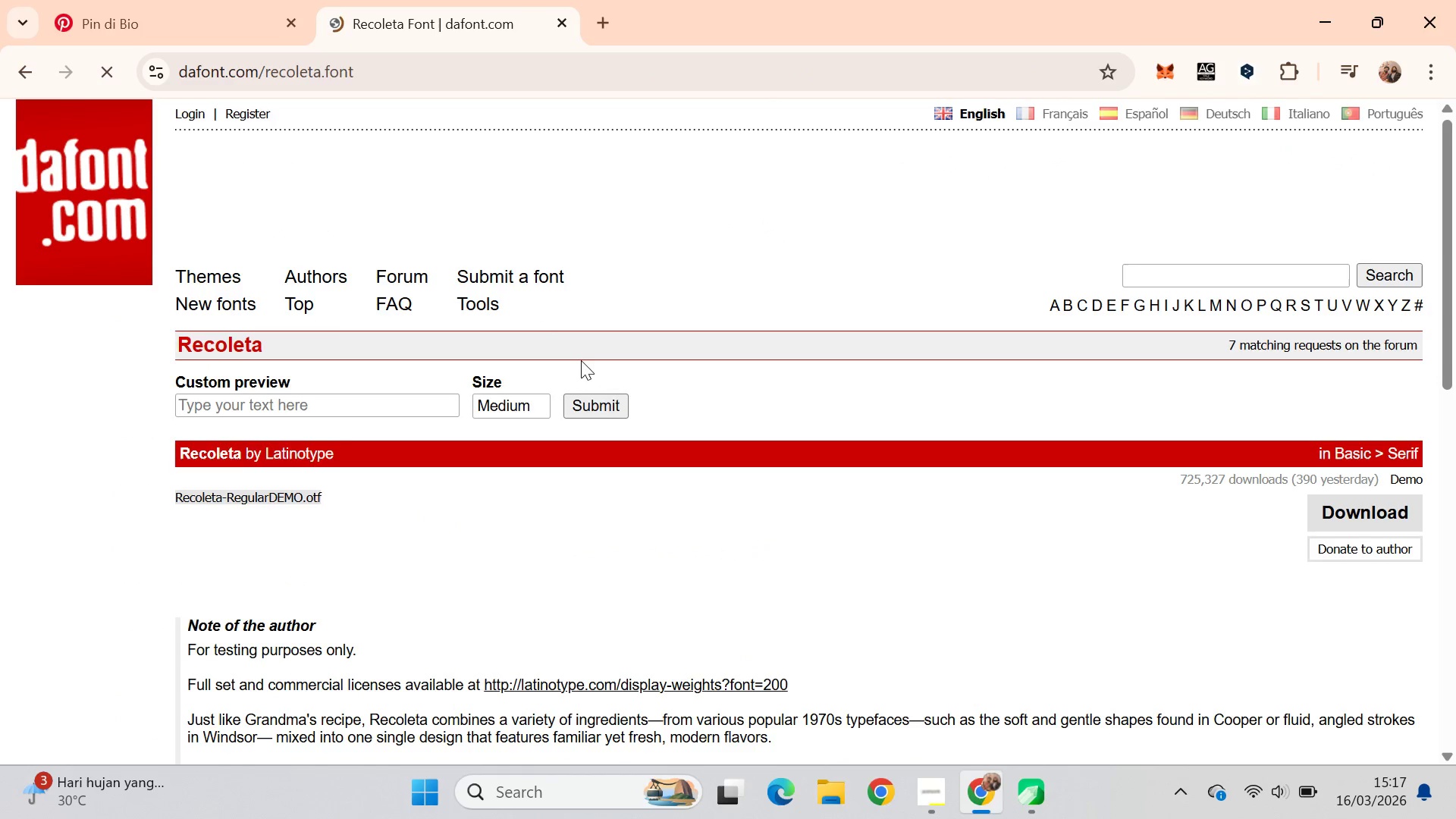 
scroll: coordinate [884, 489], scroll_direction: down, amount: 3.0
 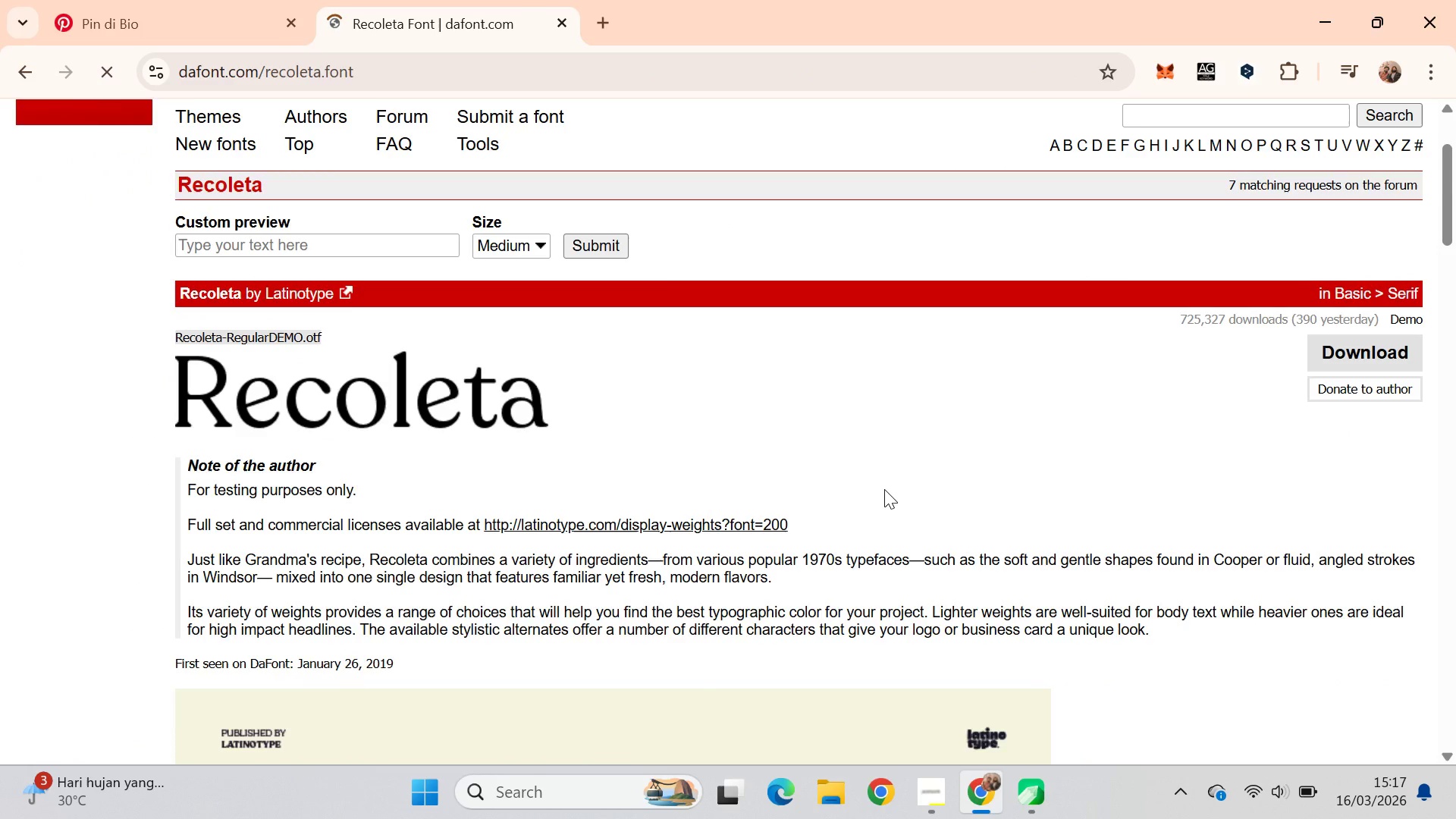 
scroll: coordinate [905, 482], scroll_direction: none, amount: 0.0
 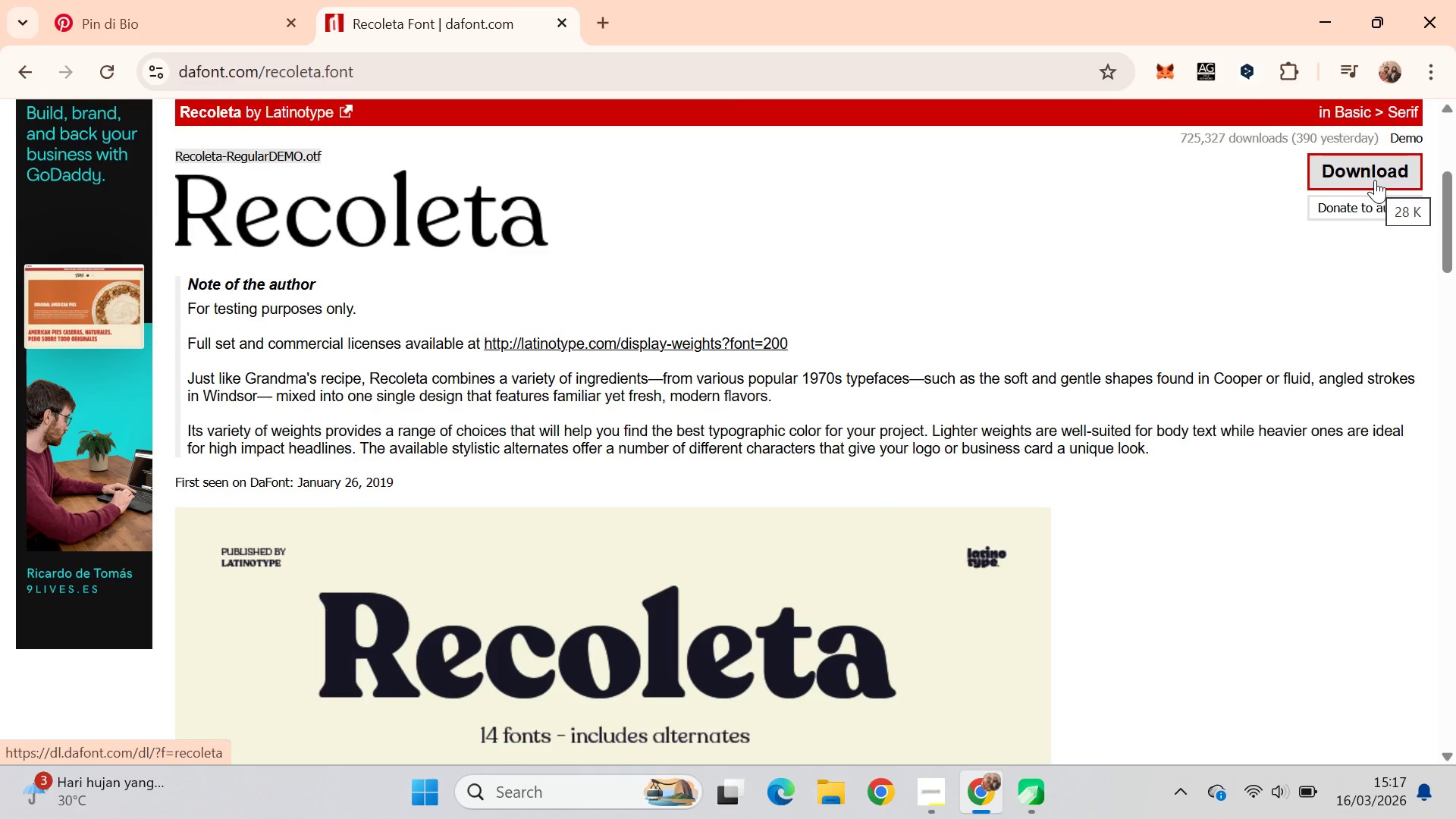 
left_click([1374, 184])
 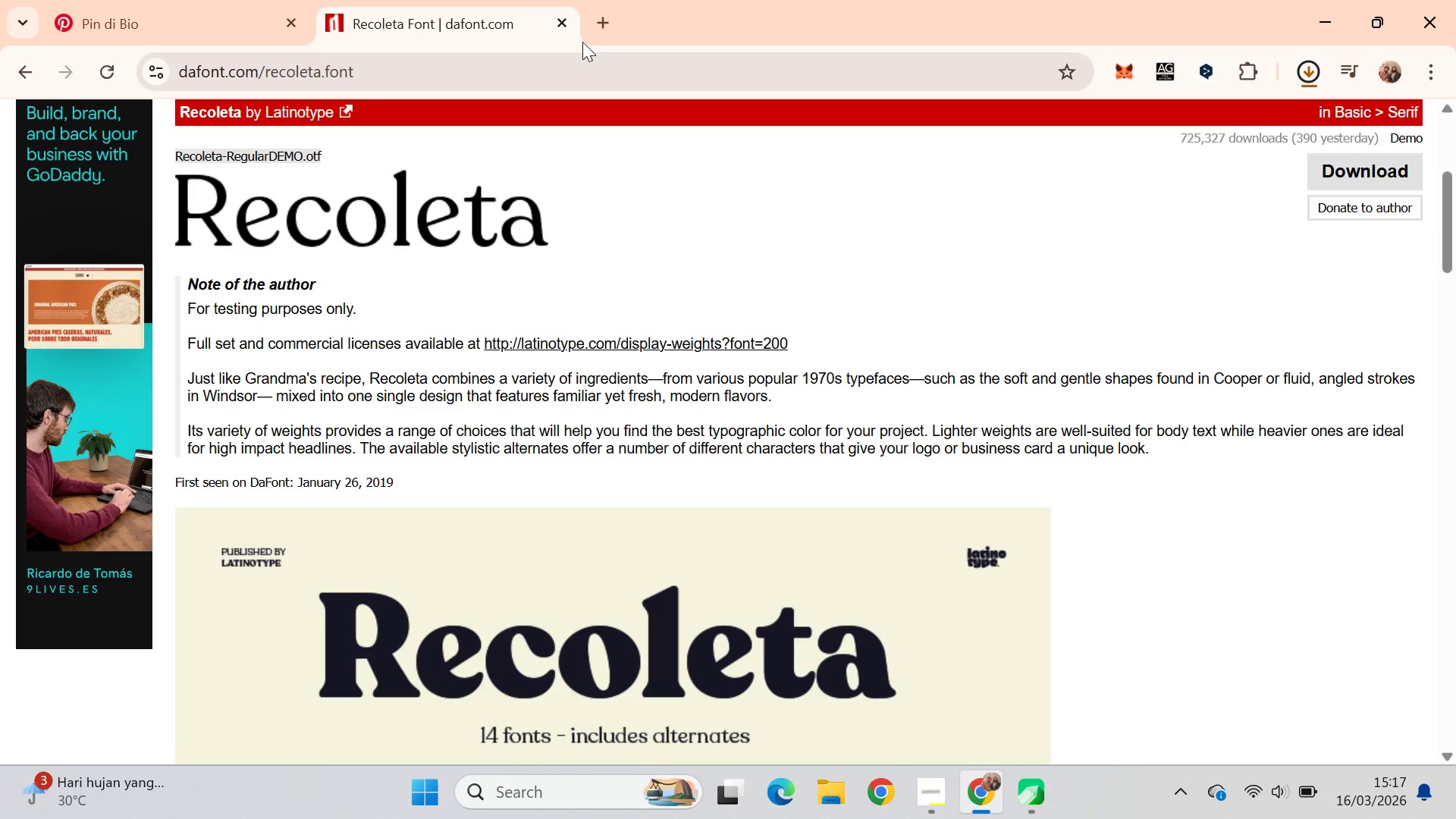 
wait(8.35)
 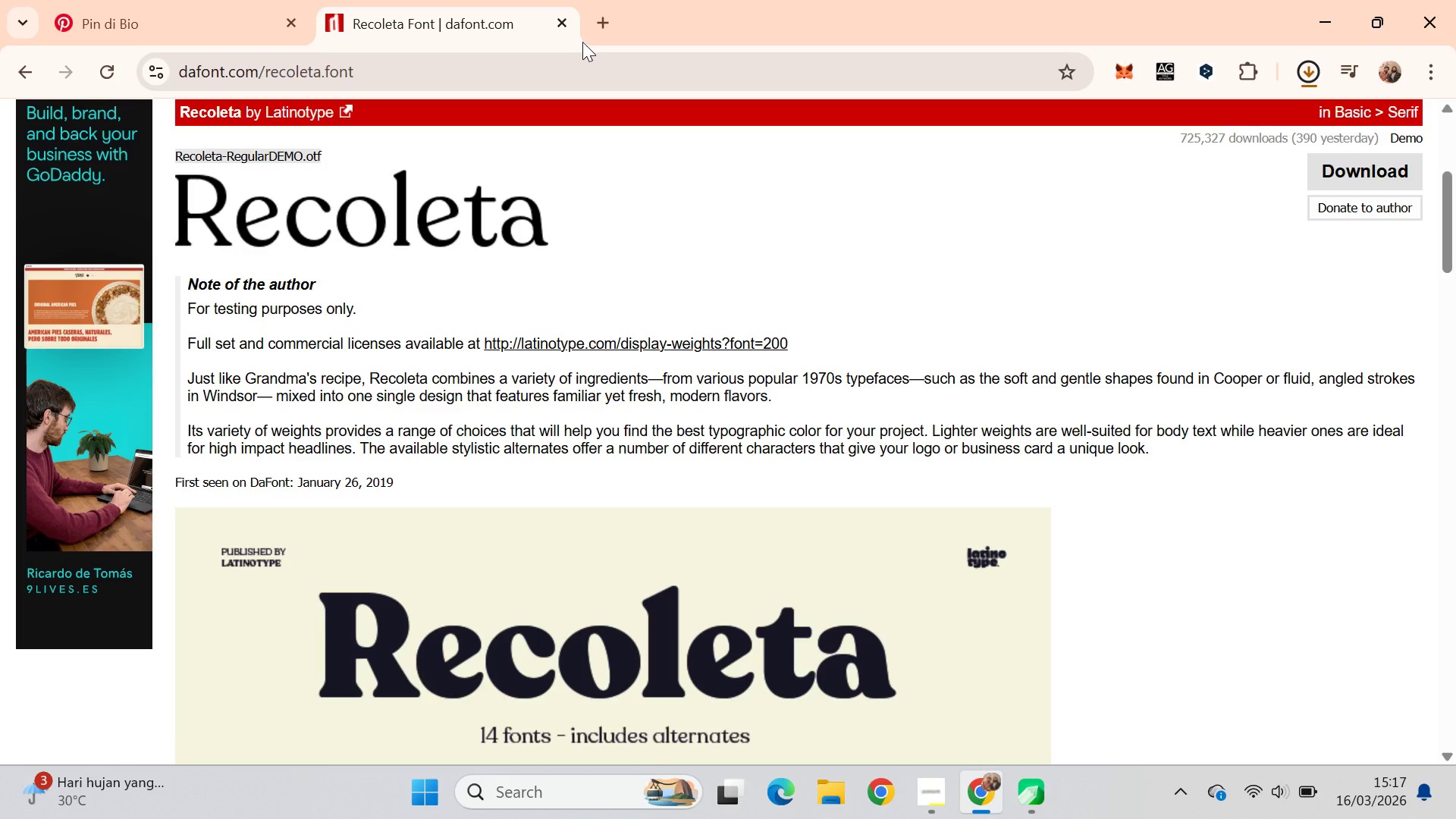 
mouse_move([1169, 240])
 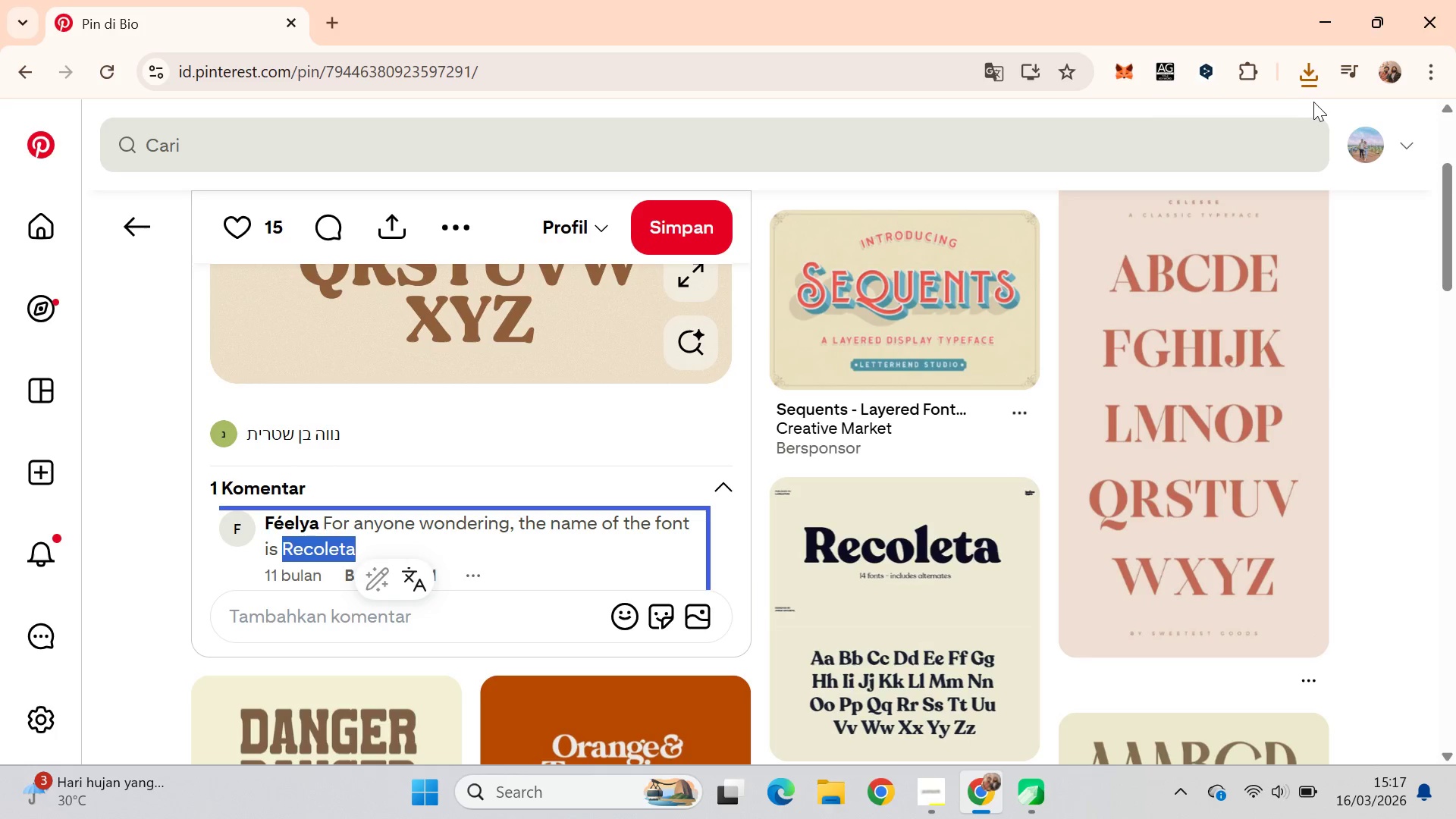 
double_click([1309, 77])
 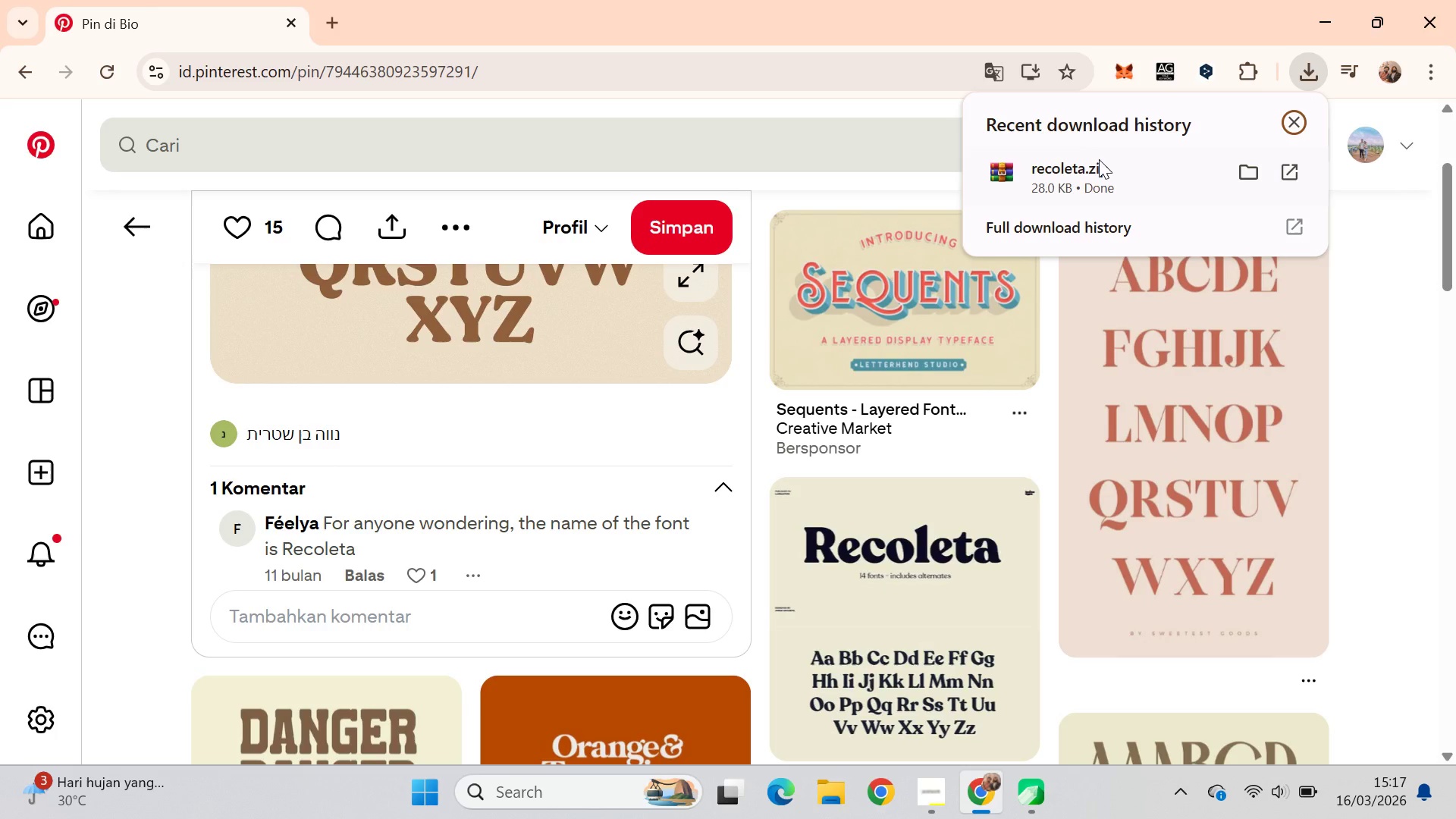 
left_click([1100, 162])
 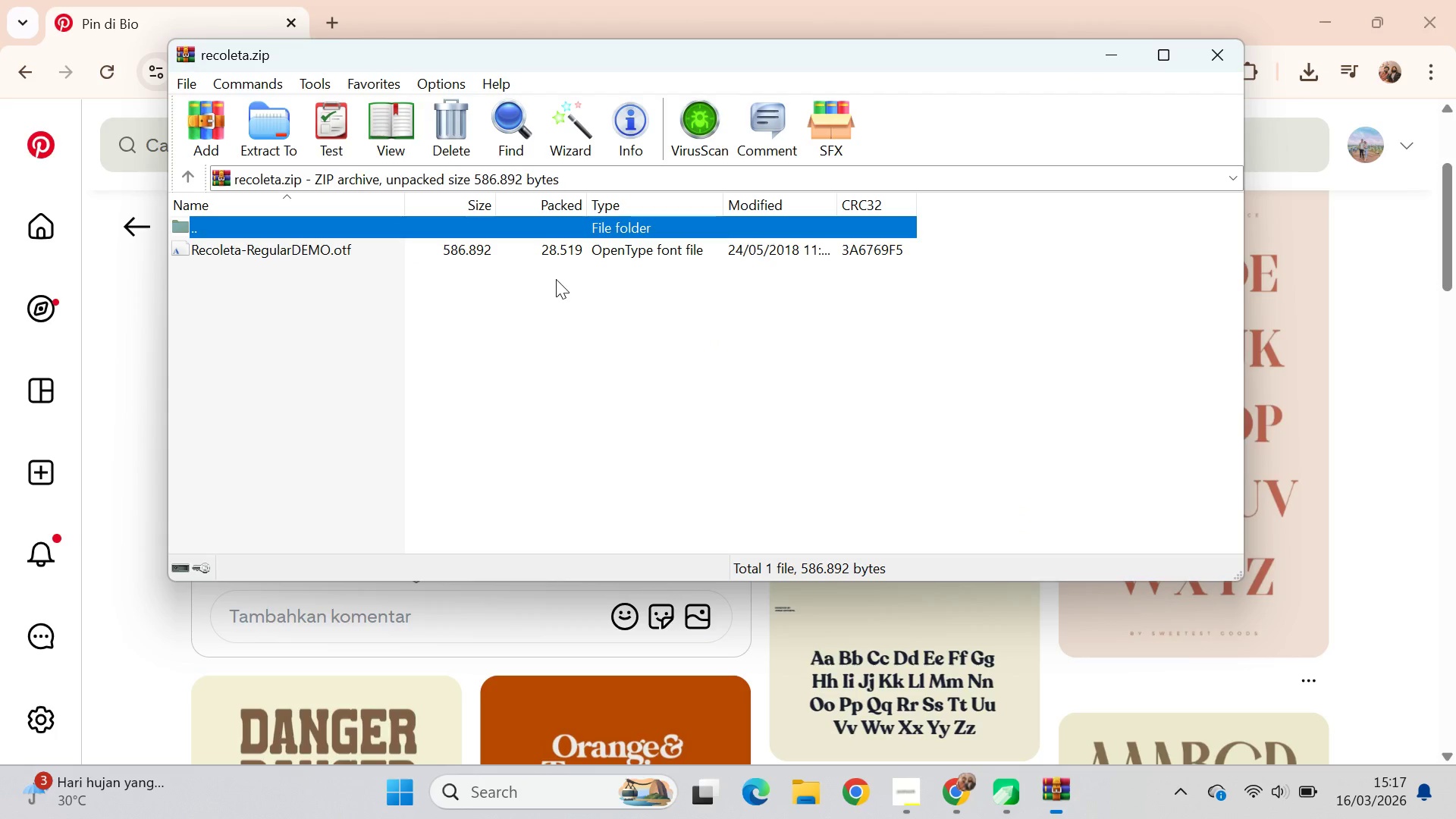 
double_click([560, 255])
 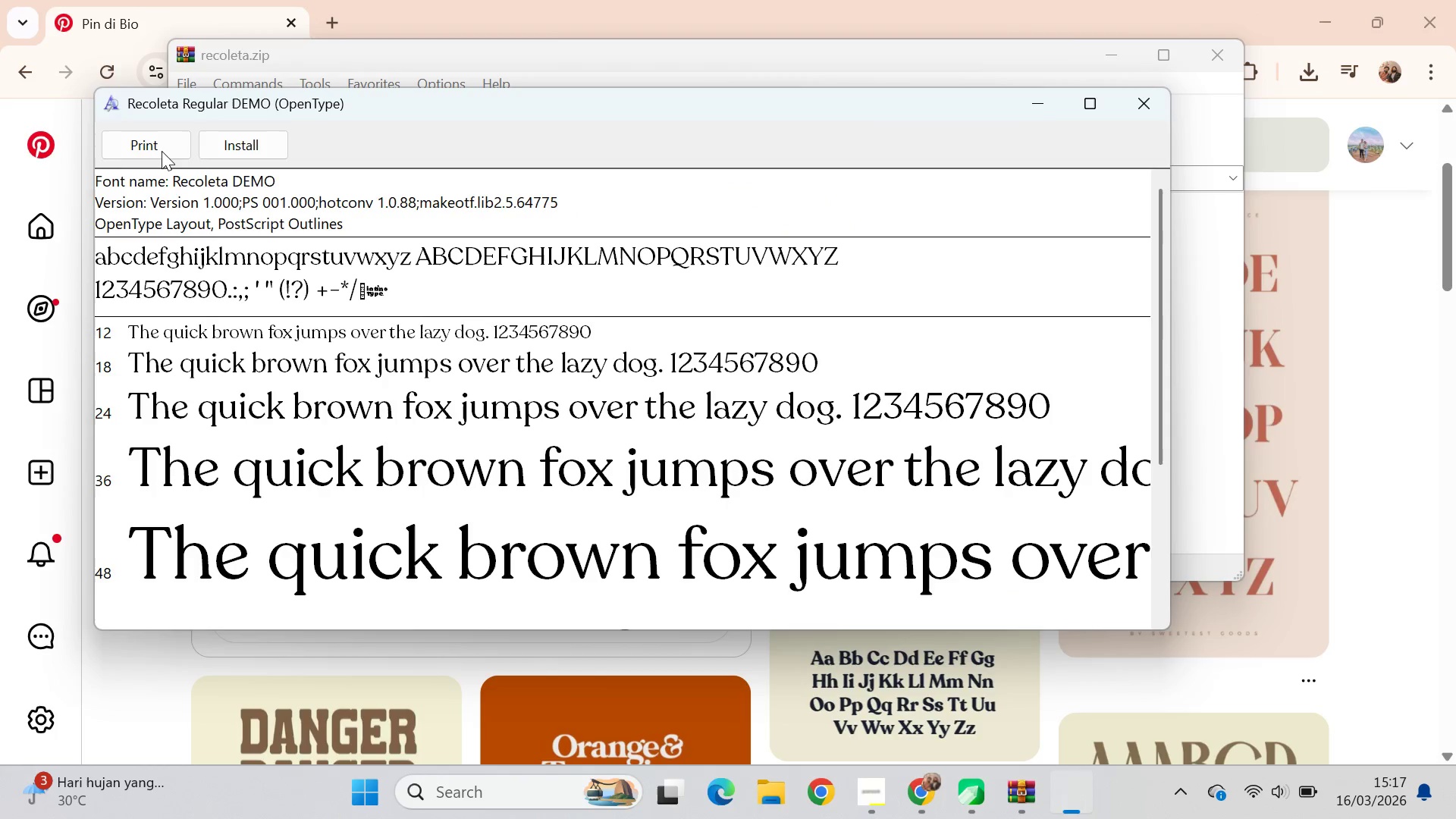 
left_click([242, 152])
 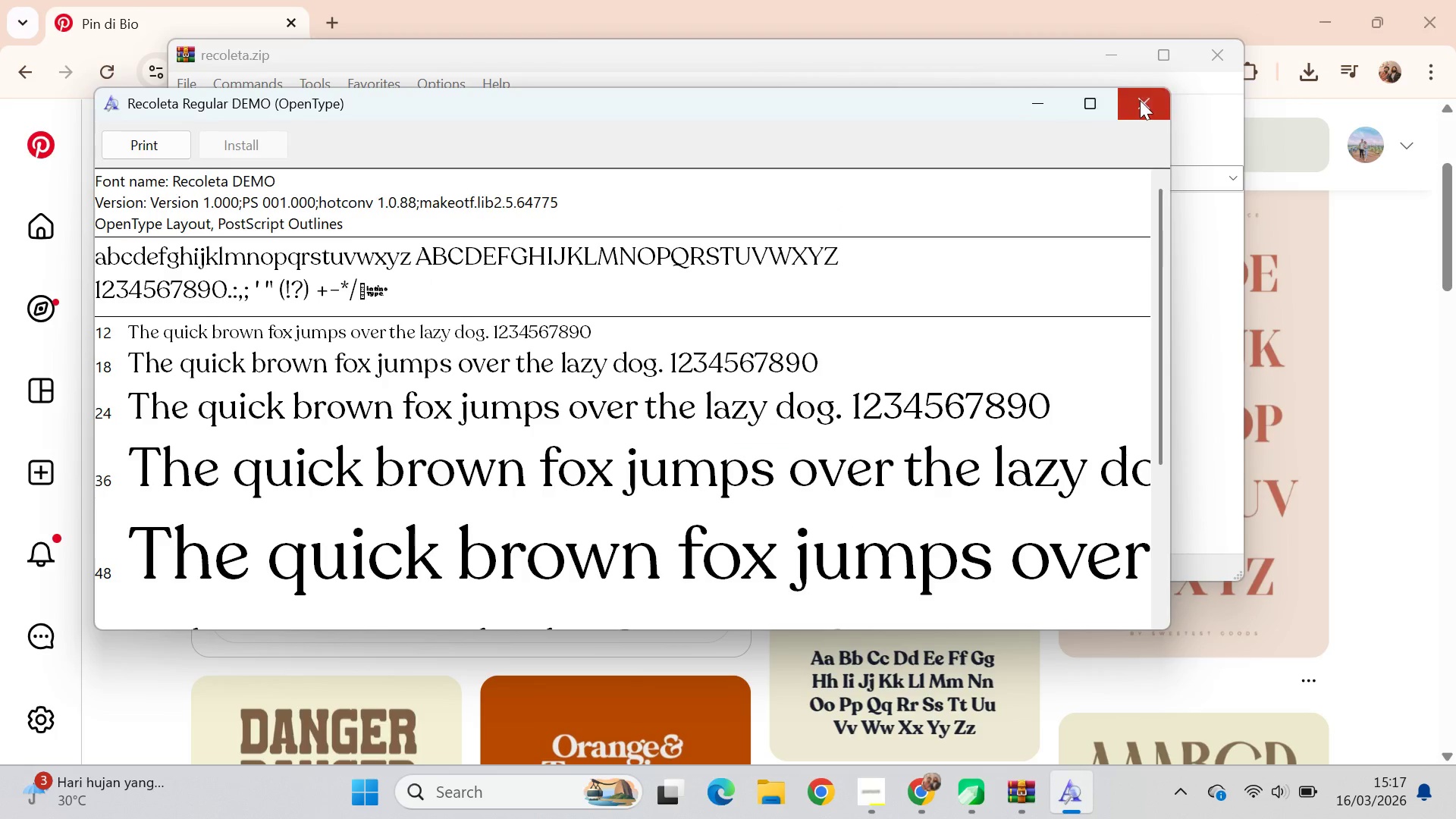 
scroll: coordinate [854, 354], scroll_direction: down, amount: 4.0
 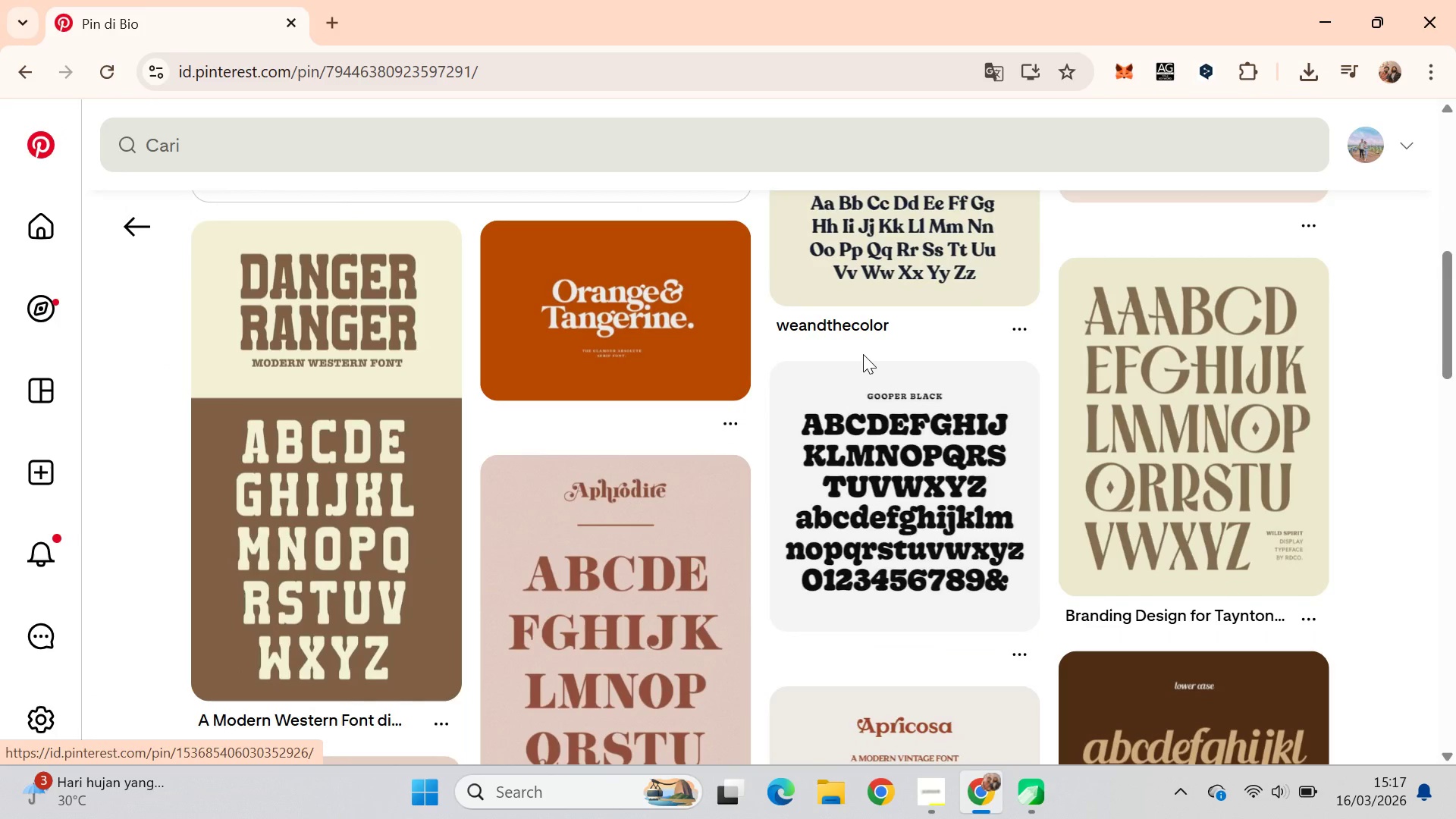 
scroll: coordinate [864, 353], scroll_direction: up, amount: 1.0
 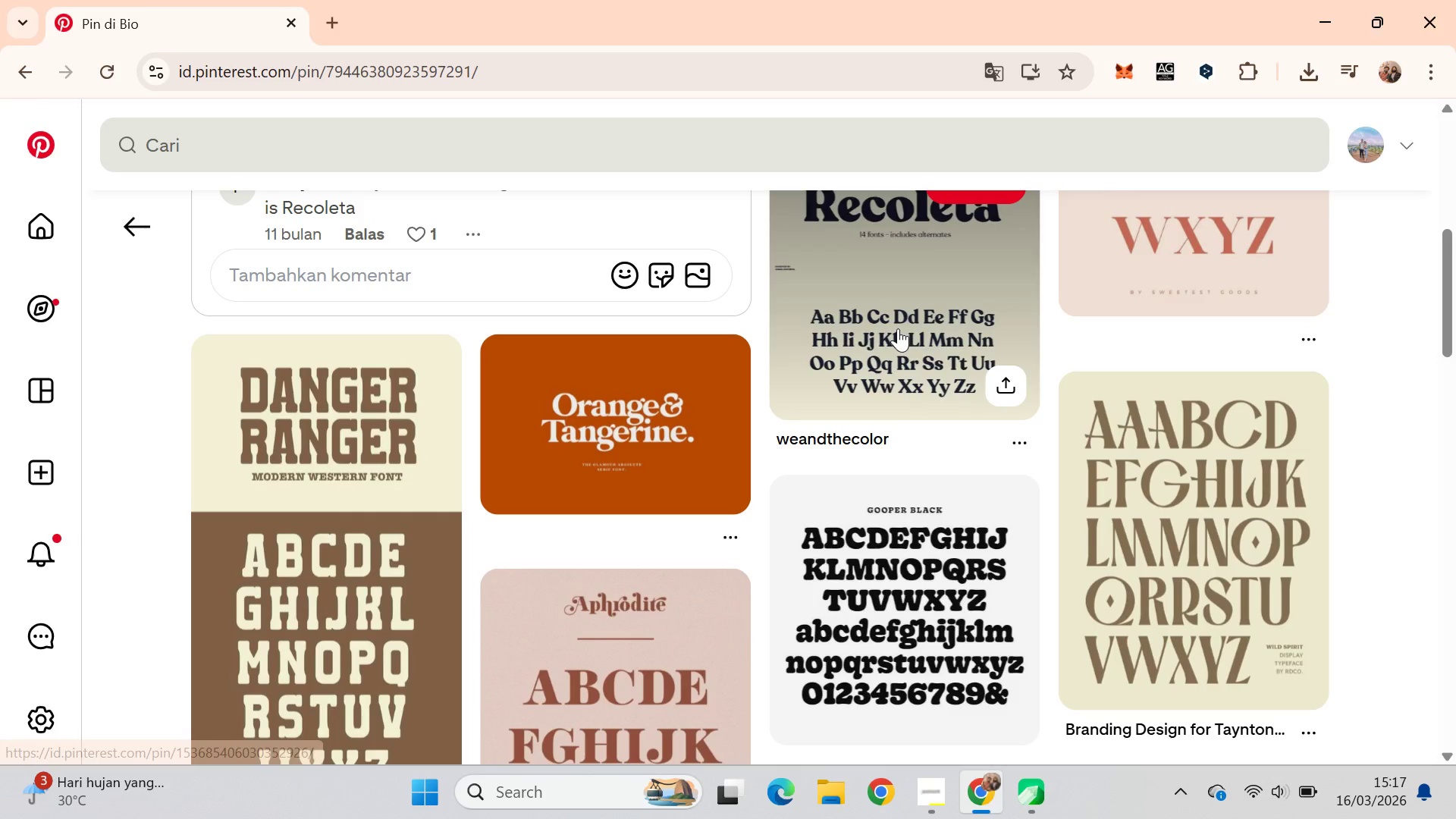 
scroll: coordinate [898, 329], scroll_direction: down, amount: 2.0
 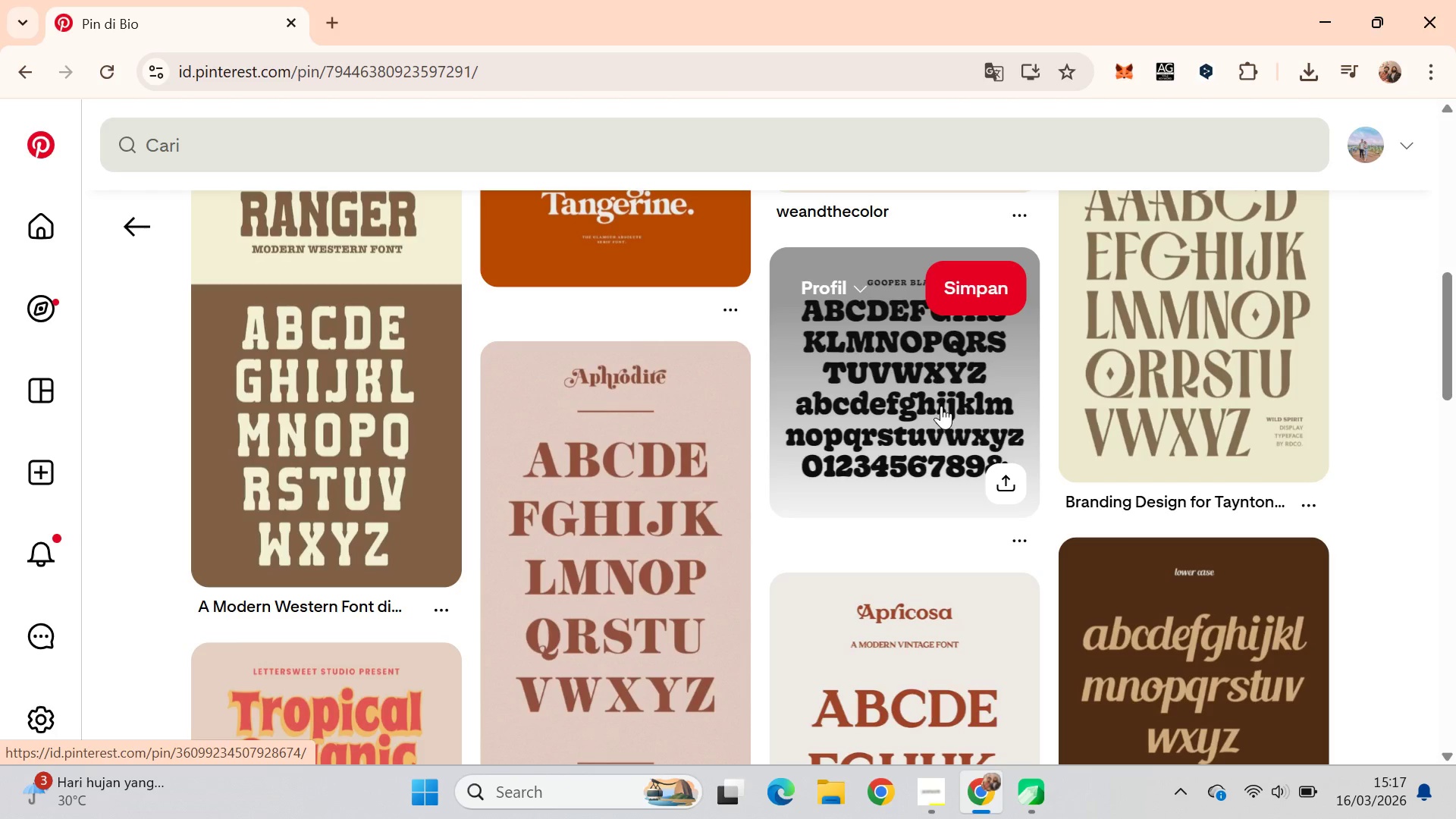 
scroll: coordinate [941, 406], scroll_direction: none, amount: 0.0
 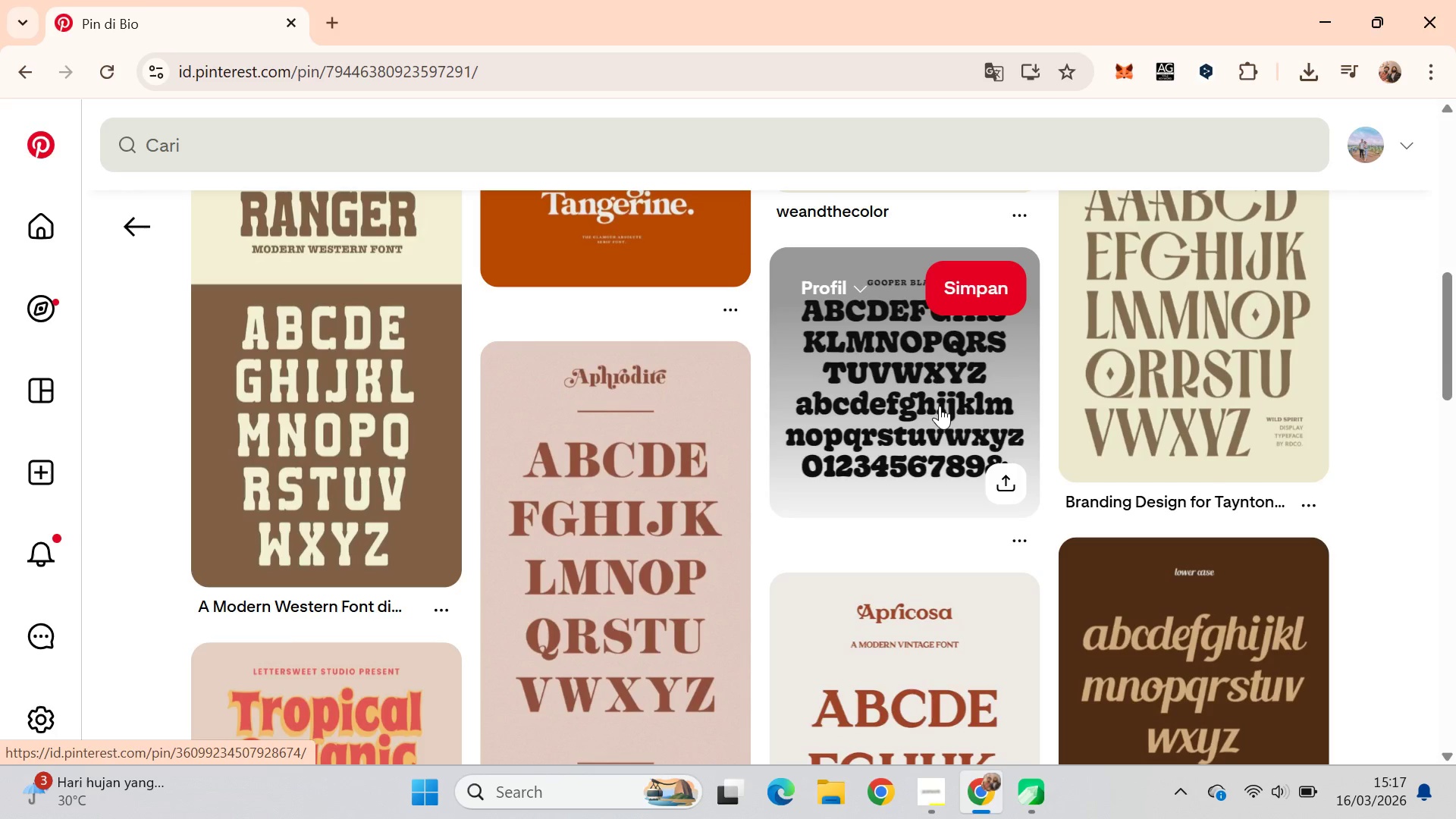 
scroll: coordinate [948, 411], scroll_direction: down, amount: 7.0
 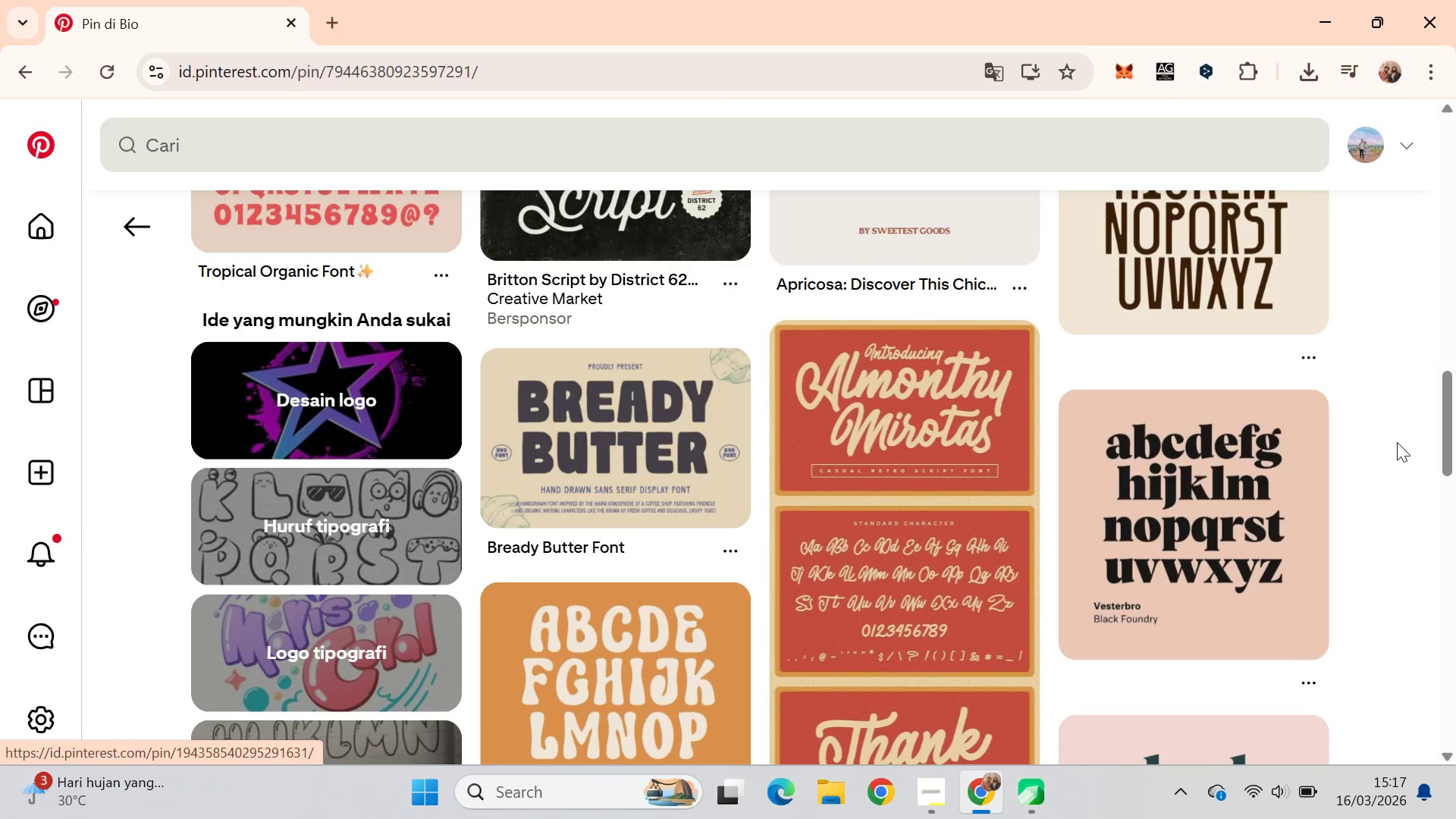 
left_click_drag(start_coordinate=[1452, 414], to_coordinate=[1445, 441])
 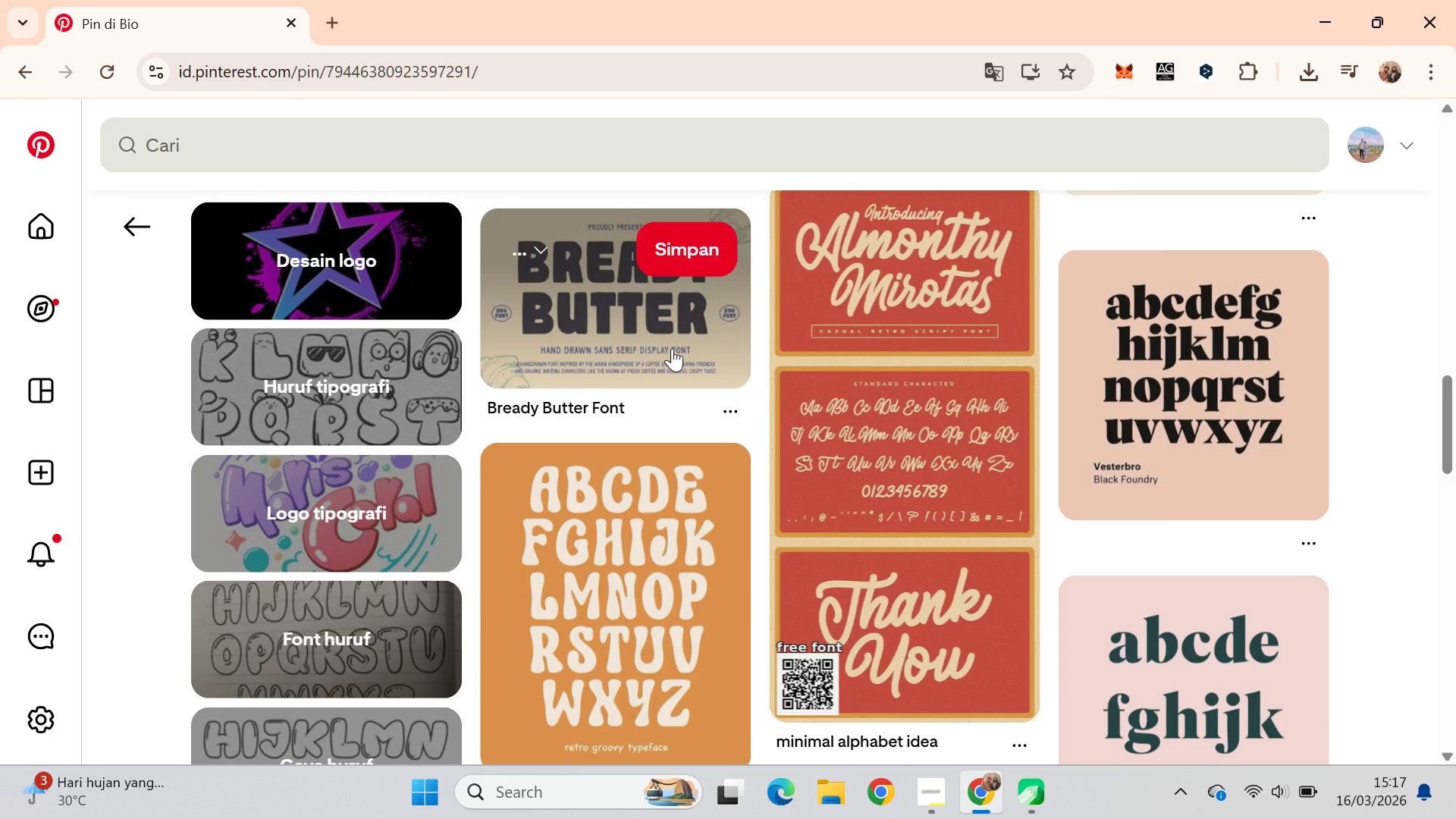 
left_click([658, 325])
 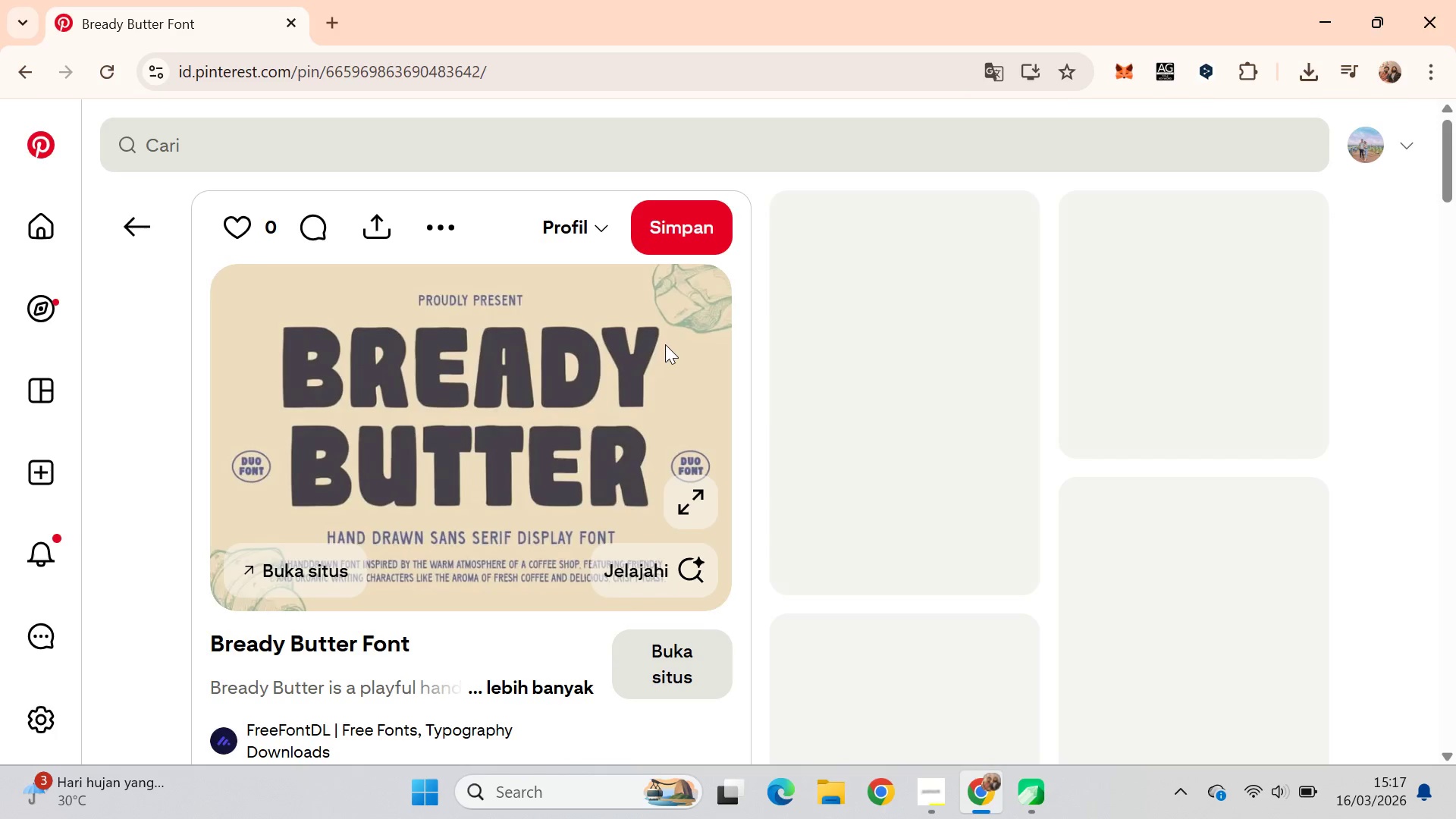 
key(Control+T)
 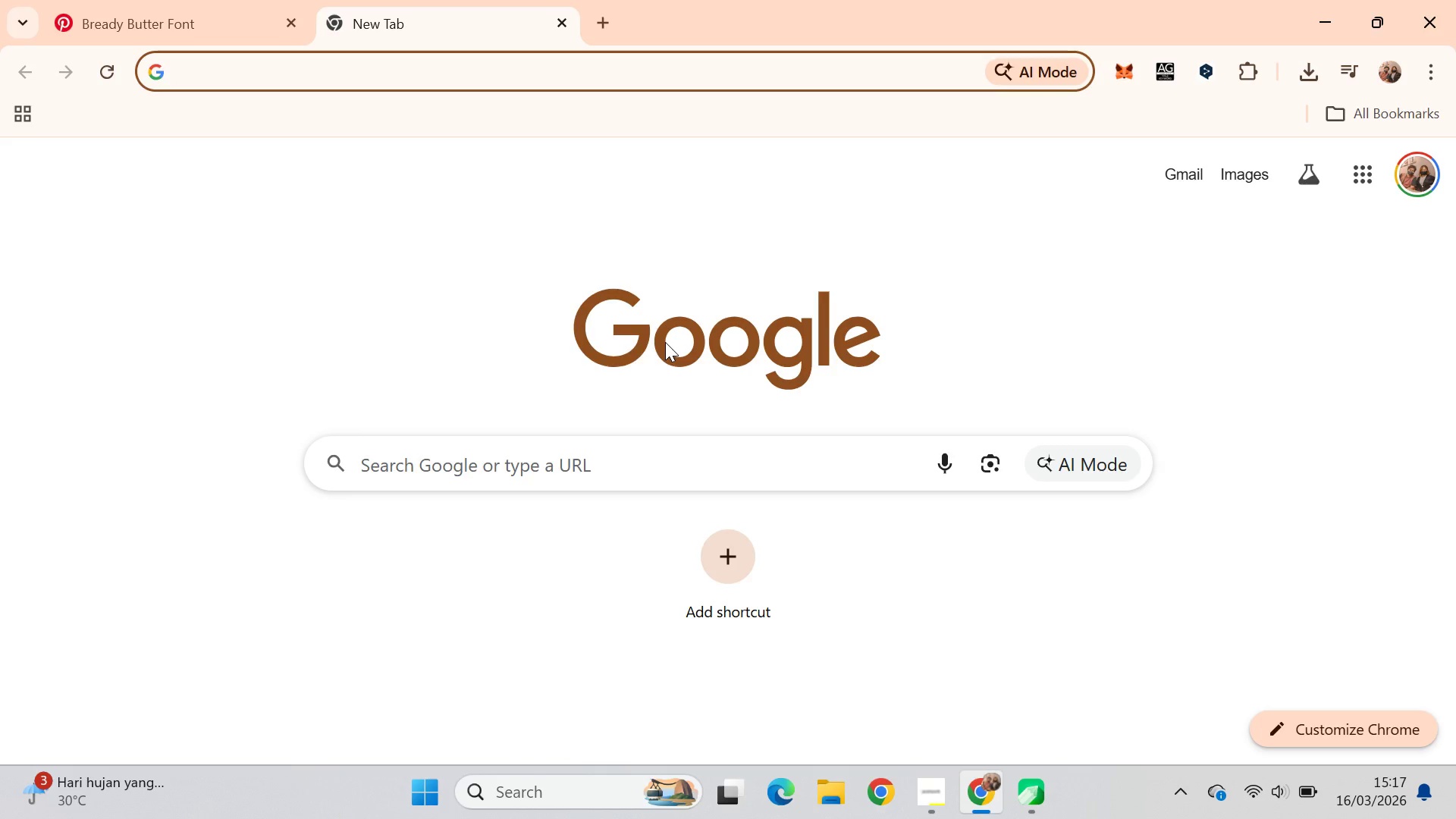 
type(font bready butter)
 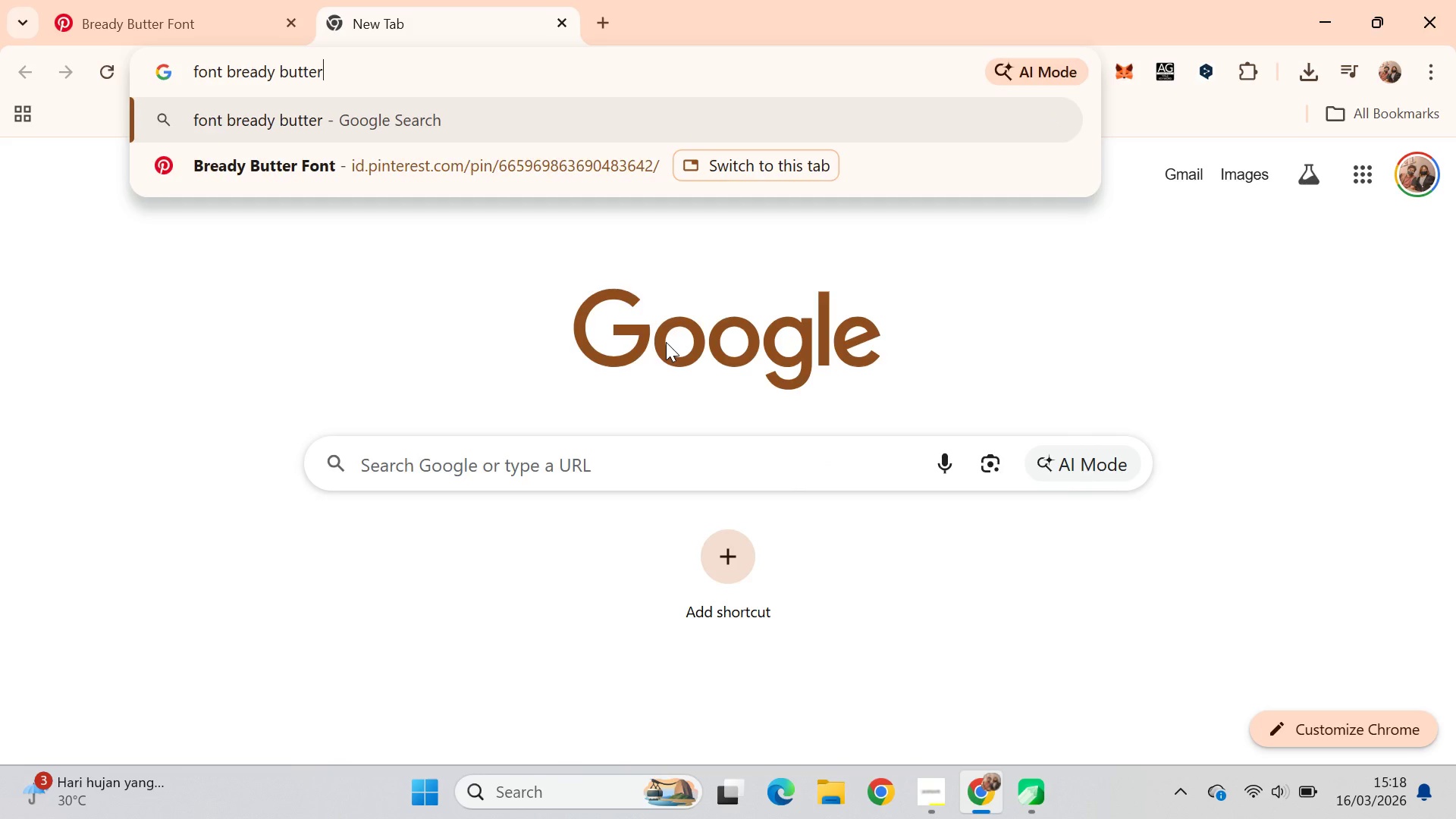 
key(Enter)
 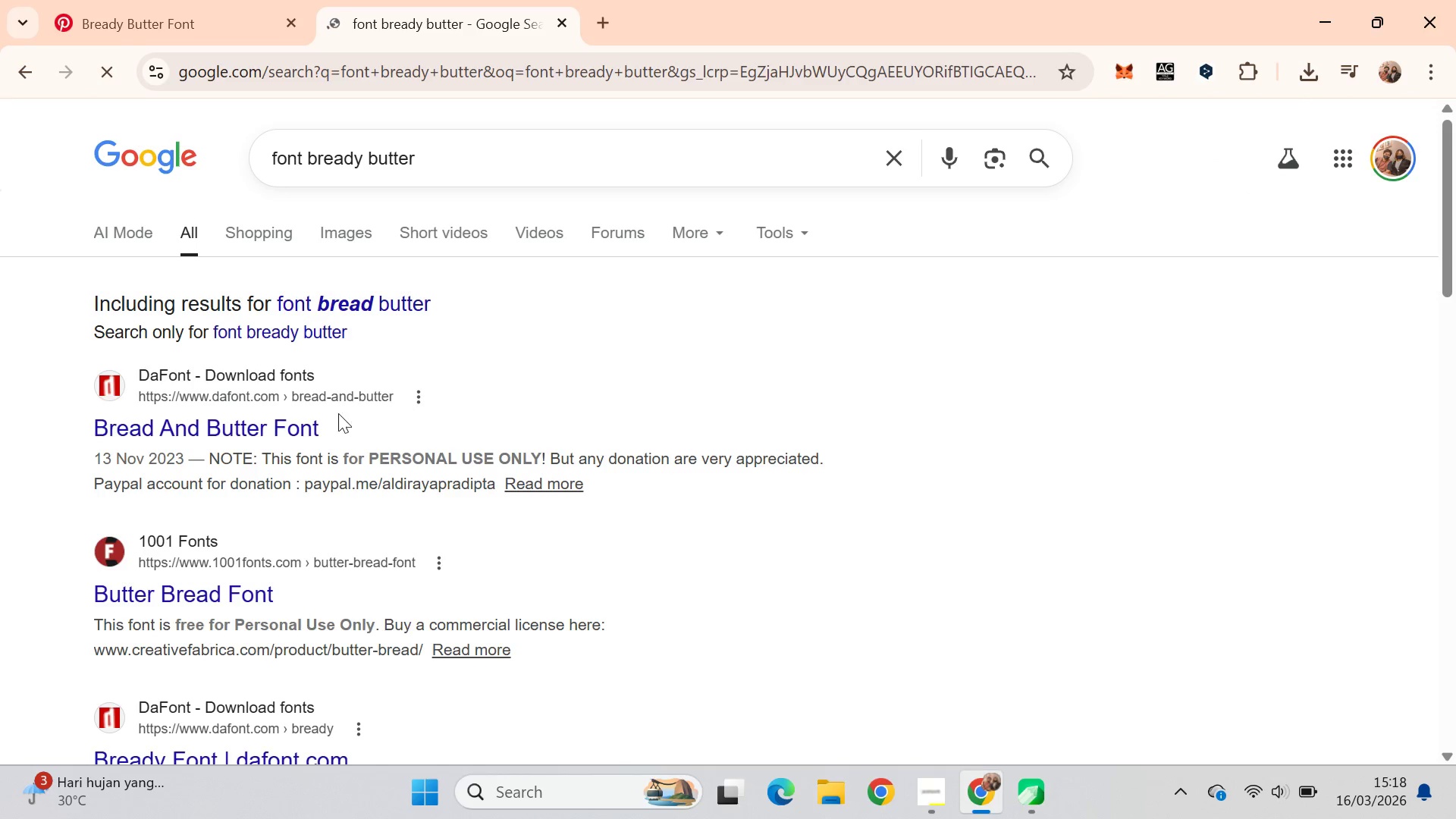 
left_click([306, 435])
 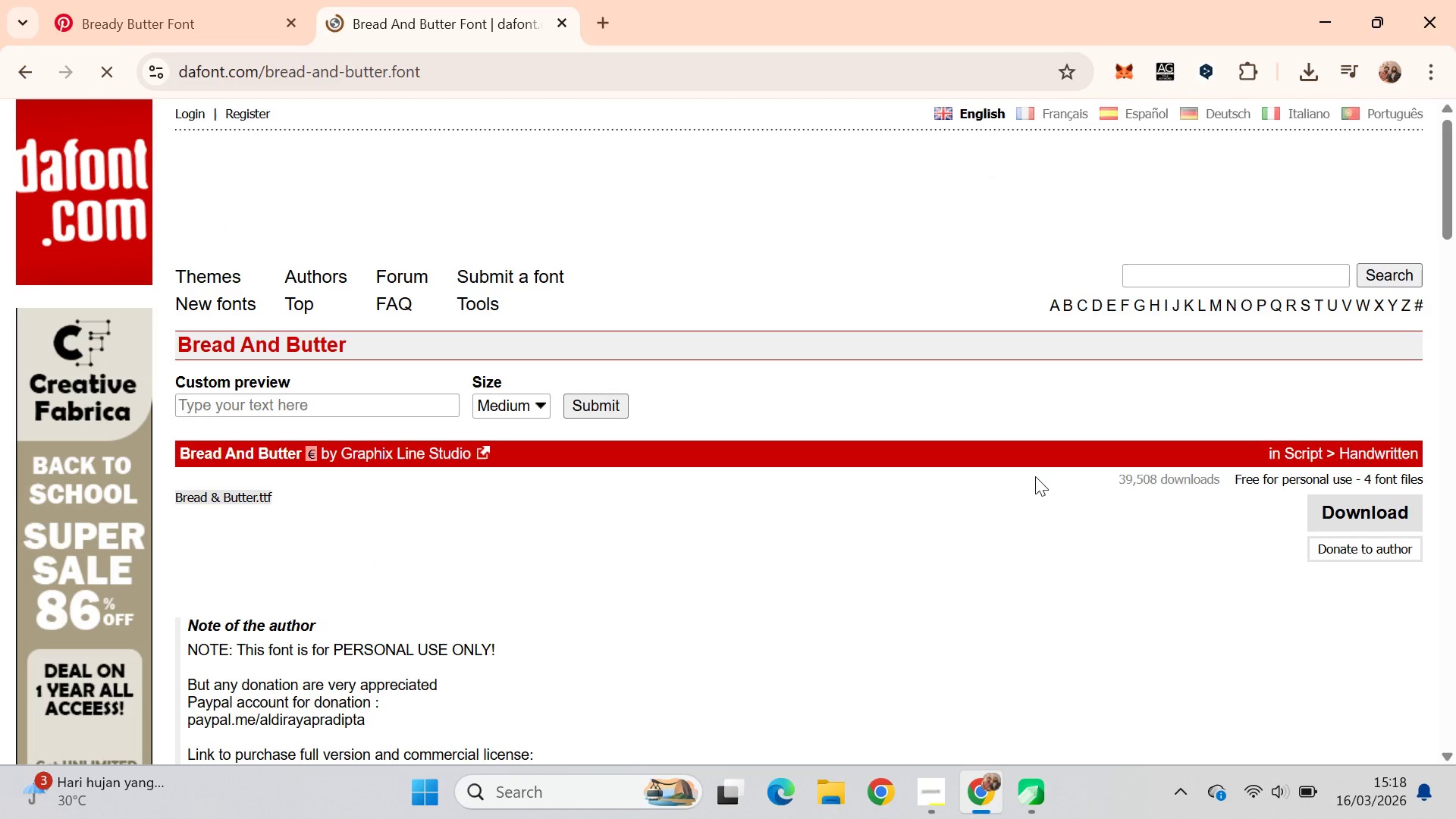 
scroll: coordinate [603, 516], scroll_direction: down, amount: 2.0
 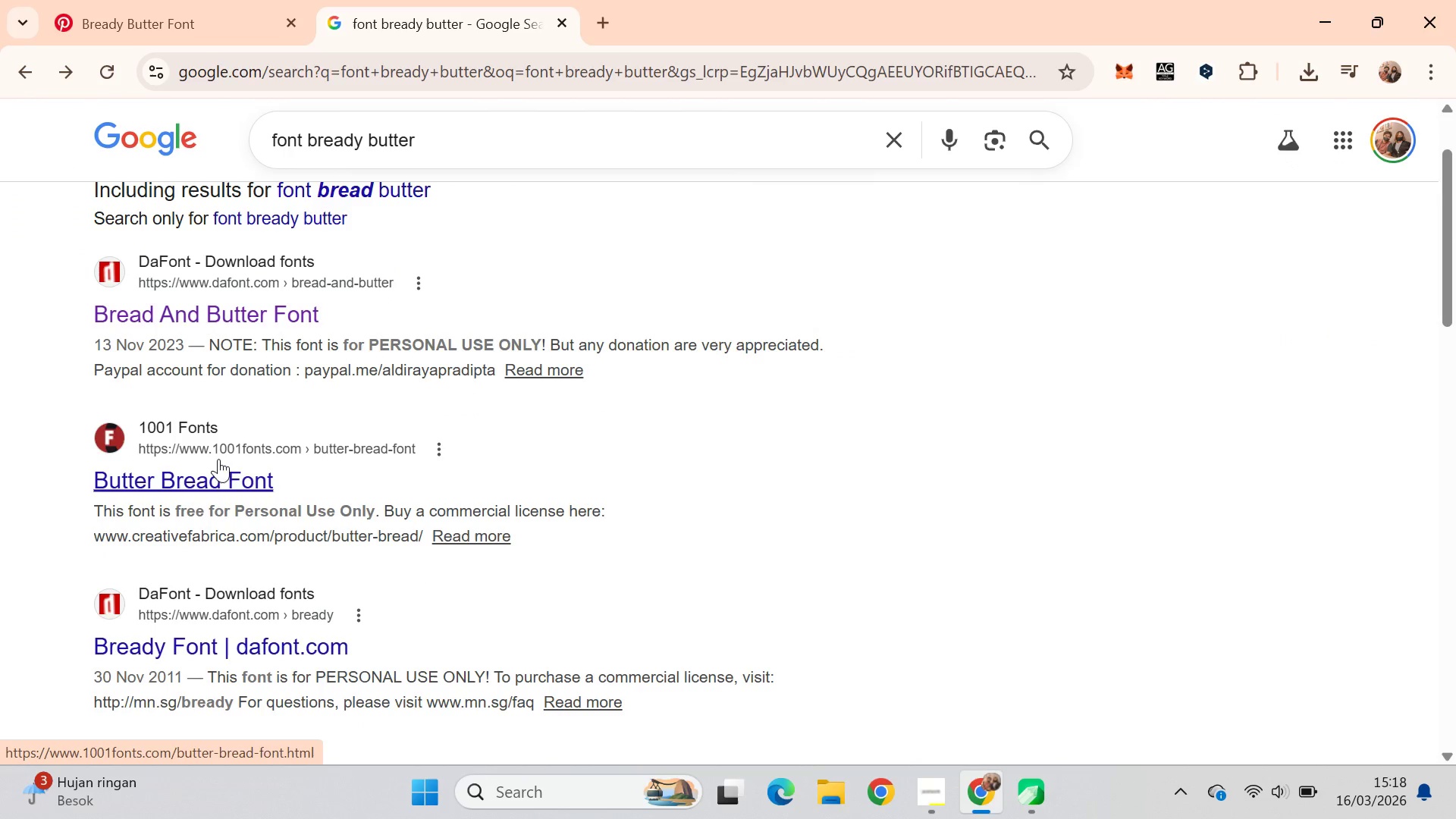 
left_click([227, 474])
 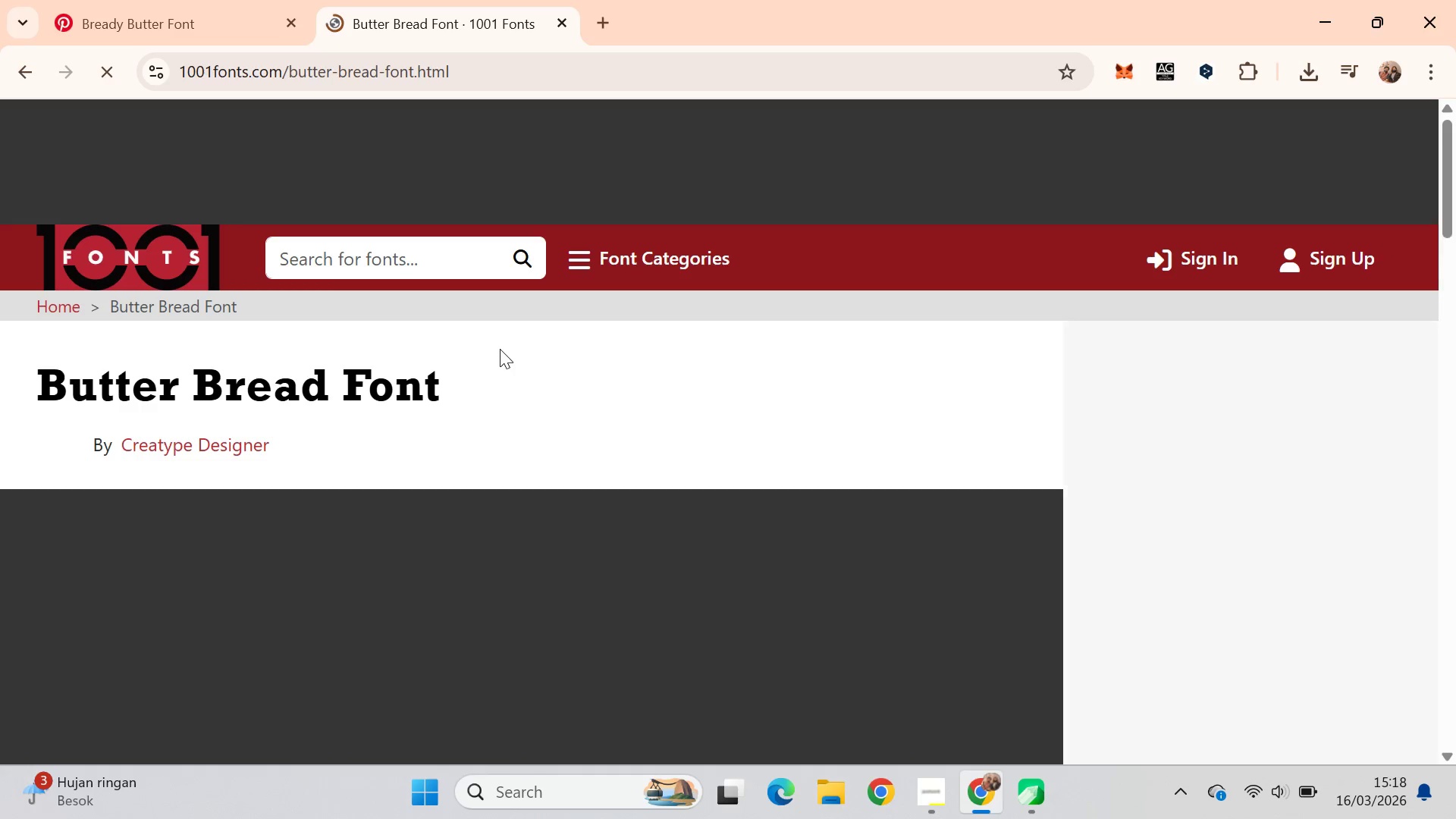 
scroll: coordinate [650, 399], scroll_direction: none, amount: 0.0
 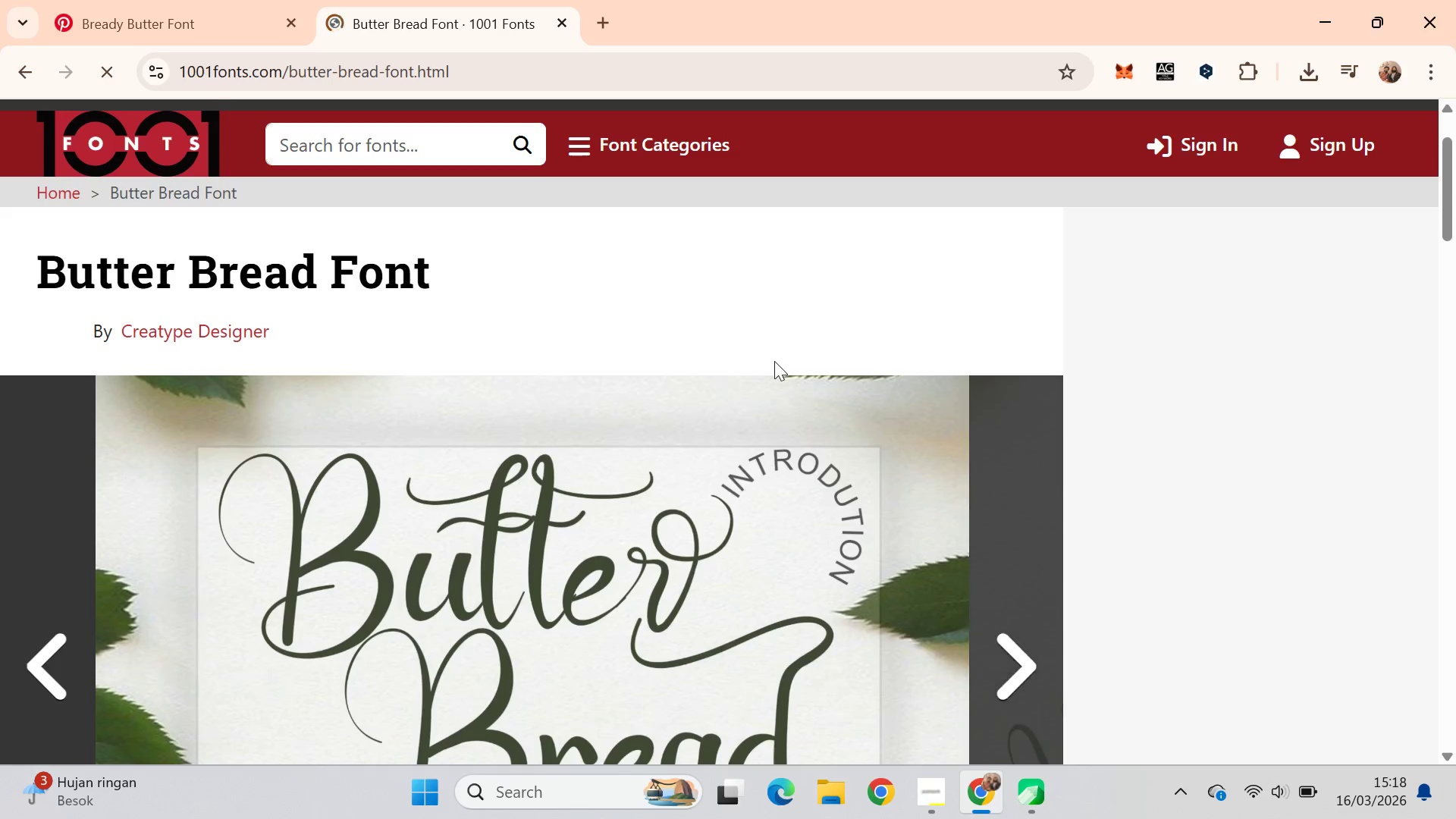 
scroll: coordinate [774, 361], scroll_direction: down, amount: 1.0
 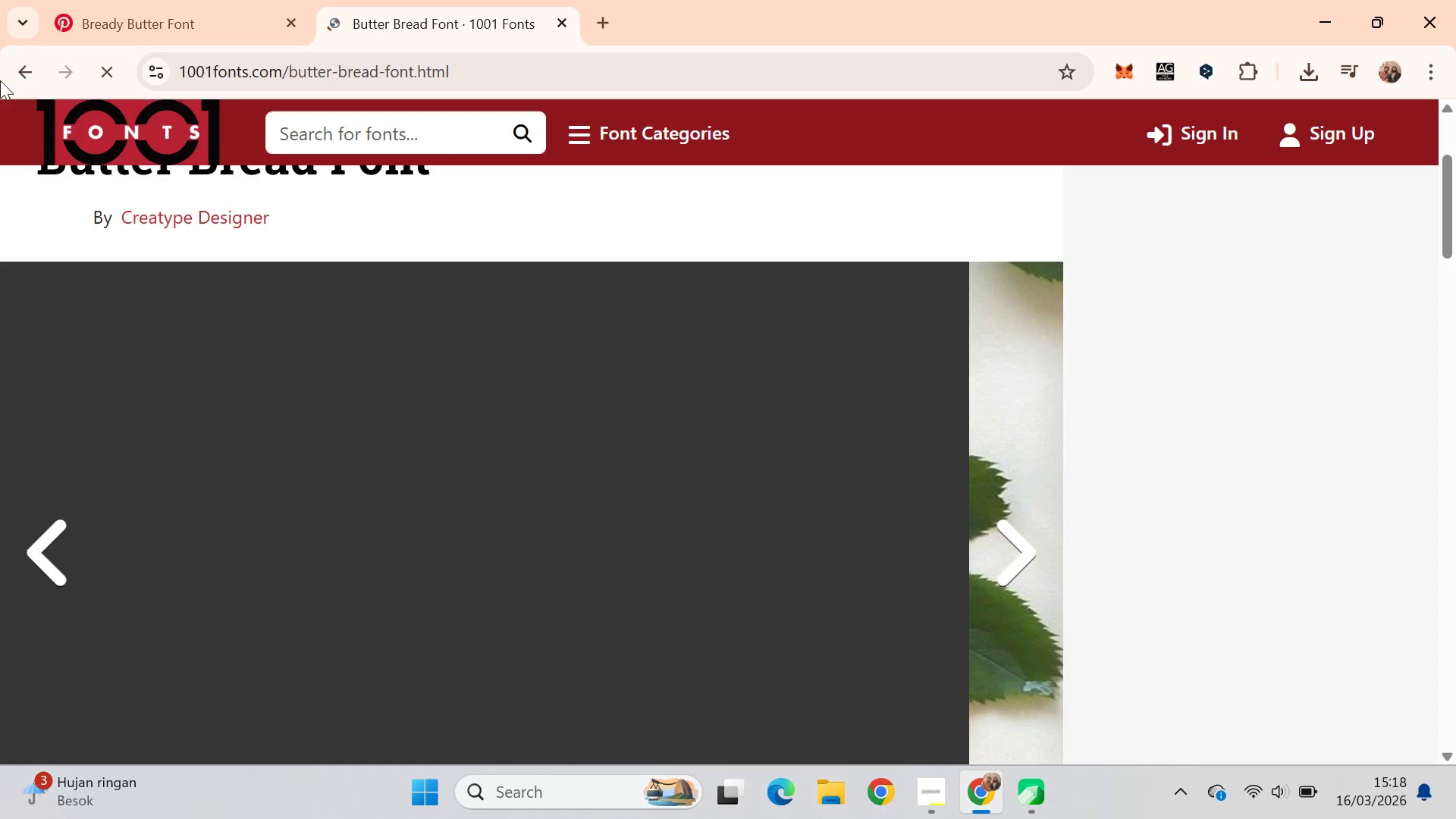 
left_click([17, 91])
 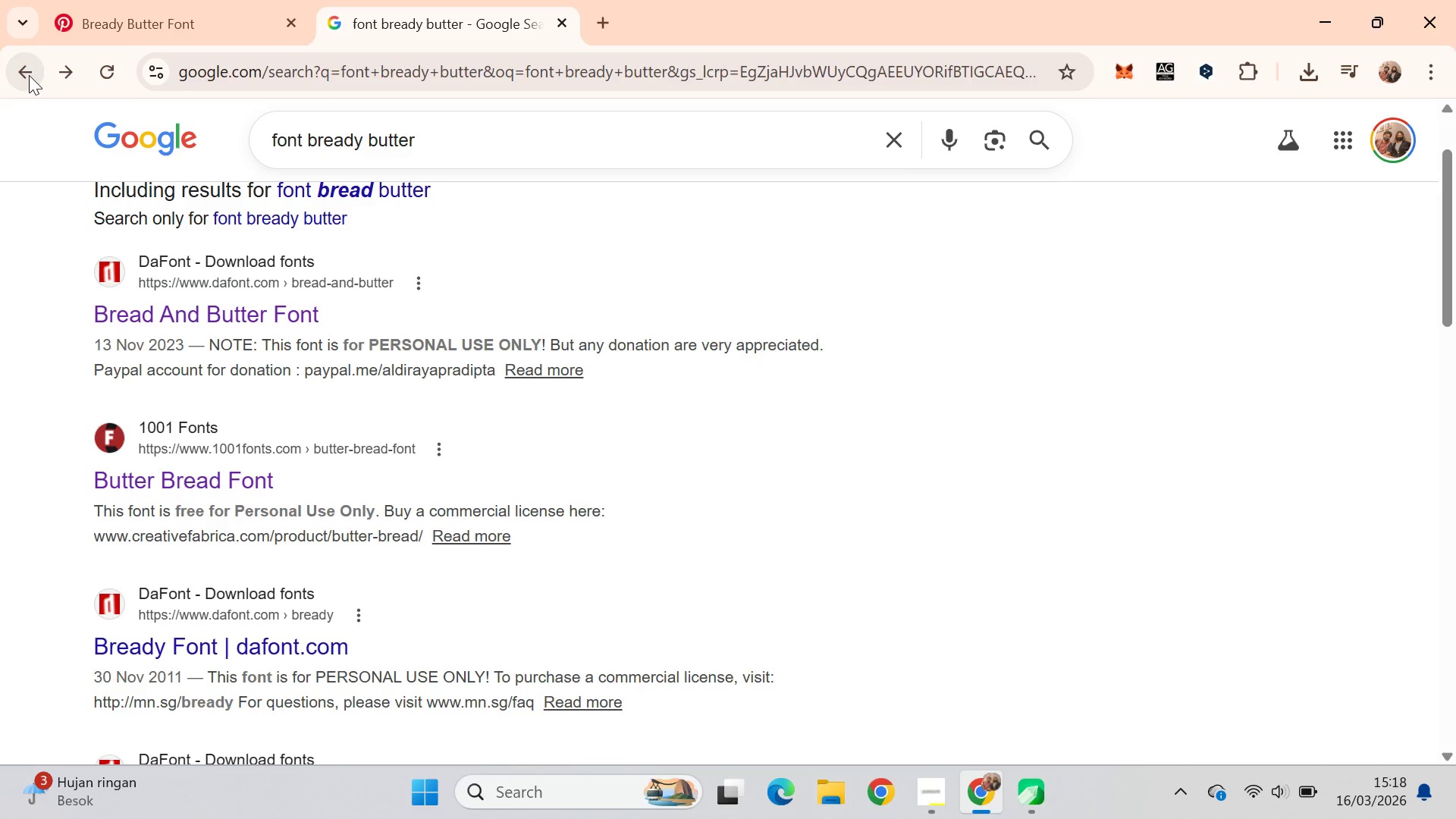 
hold_key(key=ControlLeft, duration=0.58)
 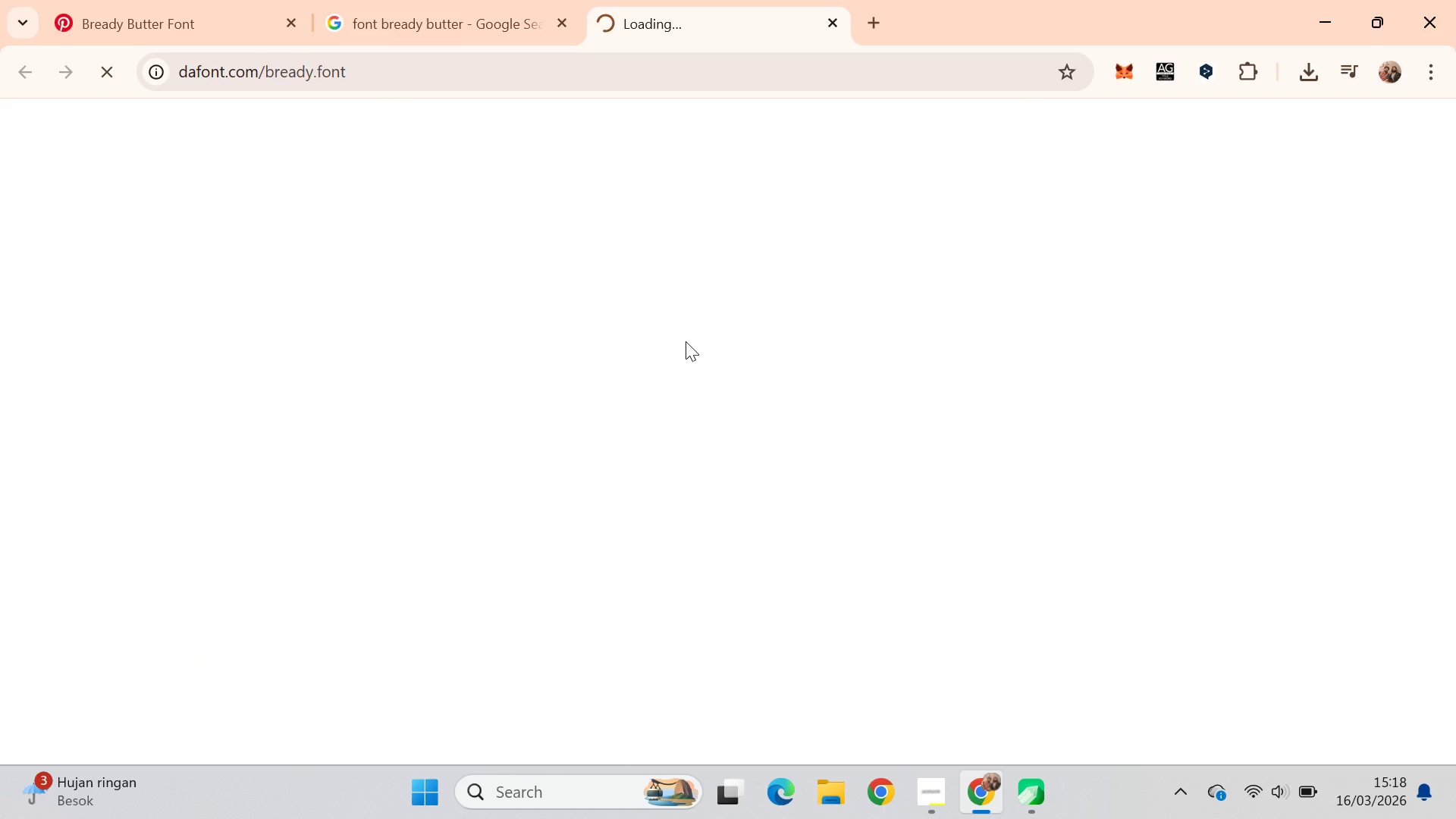 
wait(7.45)
 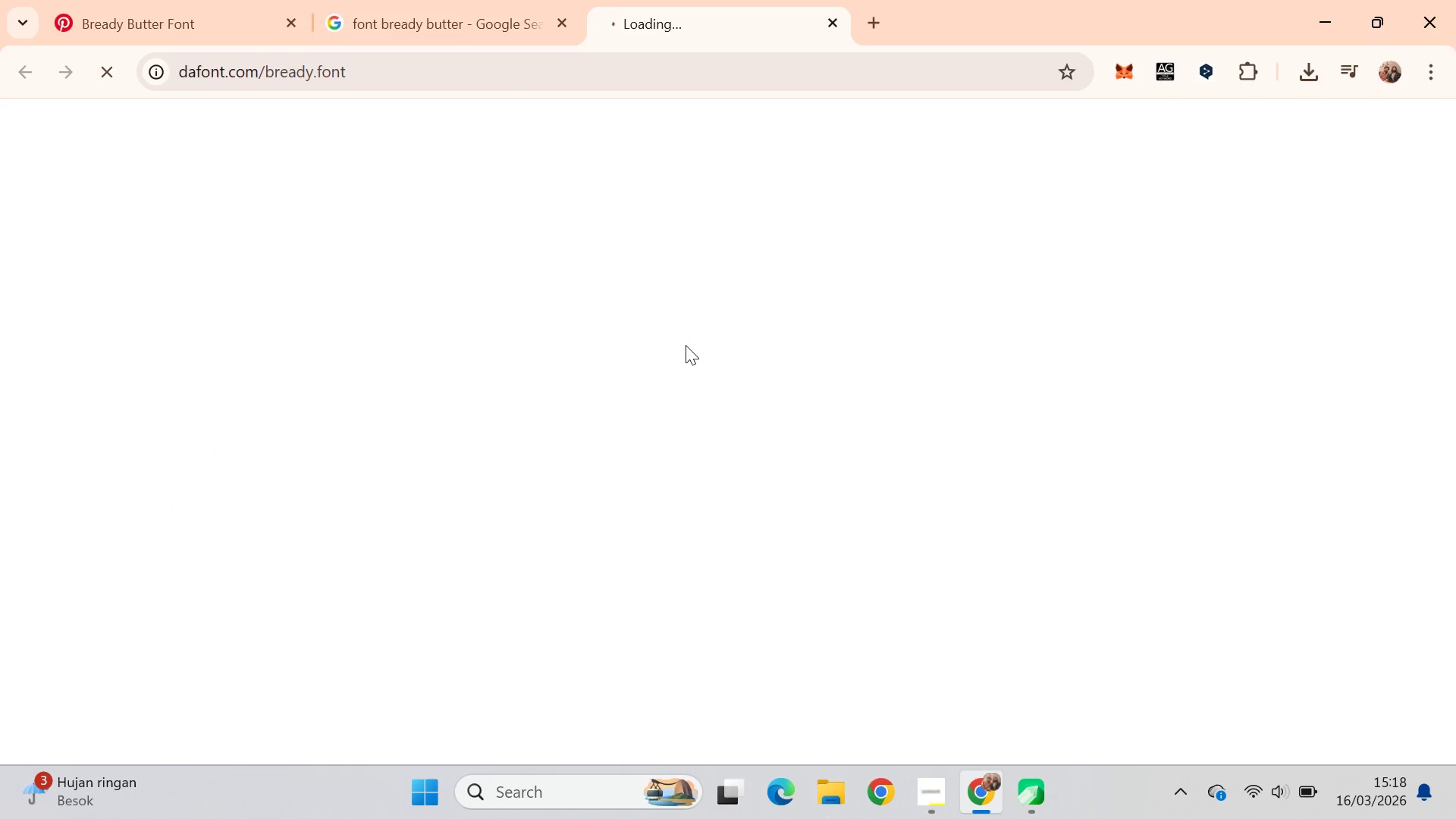 
scroll: coordinate [706, 325], scroll_direction: down, amount: 7.0
 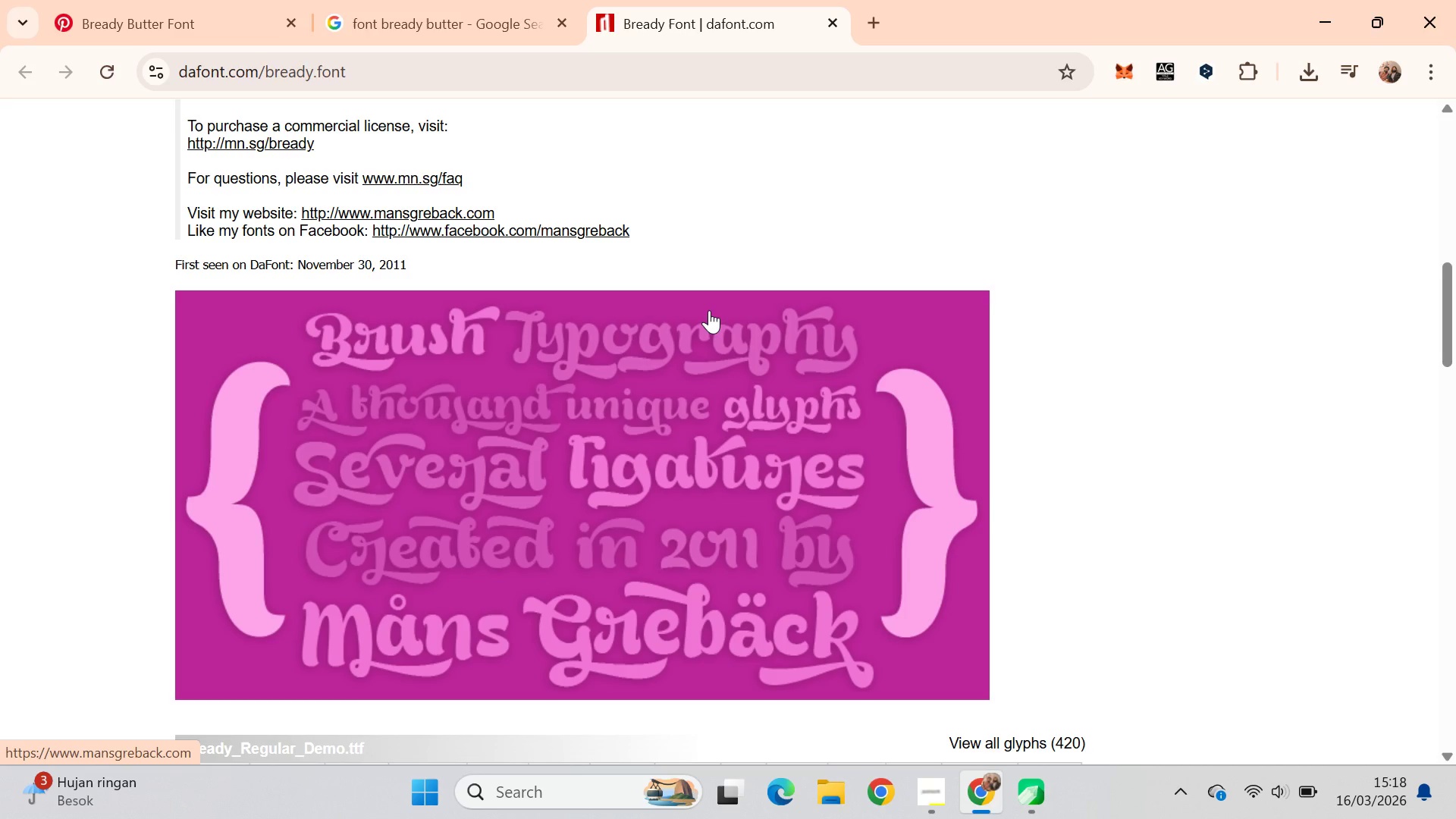 
scroll: coordinate [714, 294], scroll_direction: up, amount: 5.0
 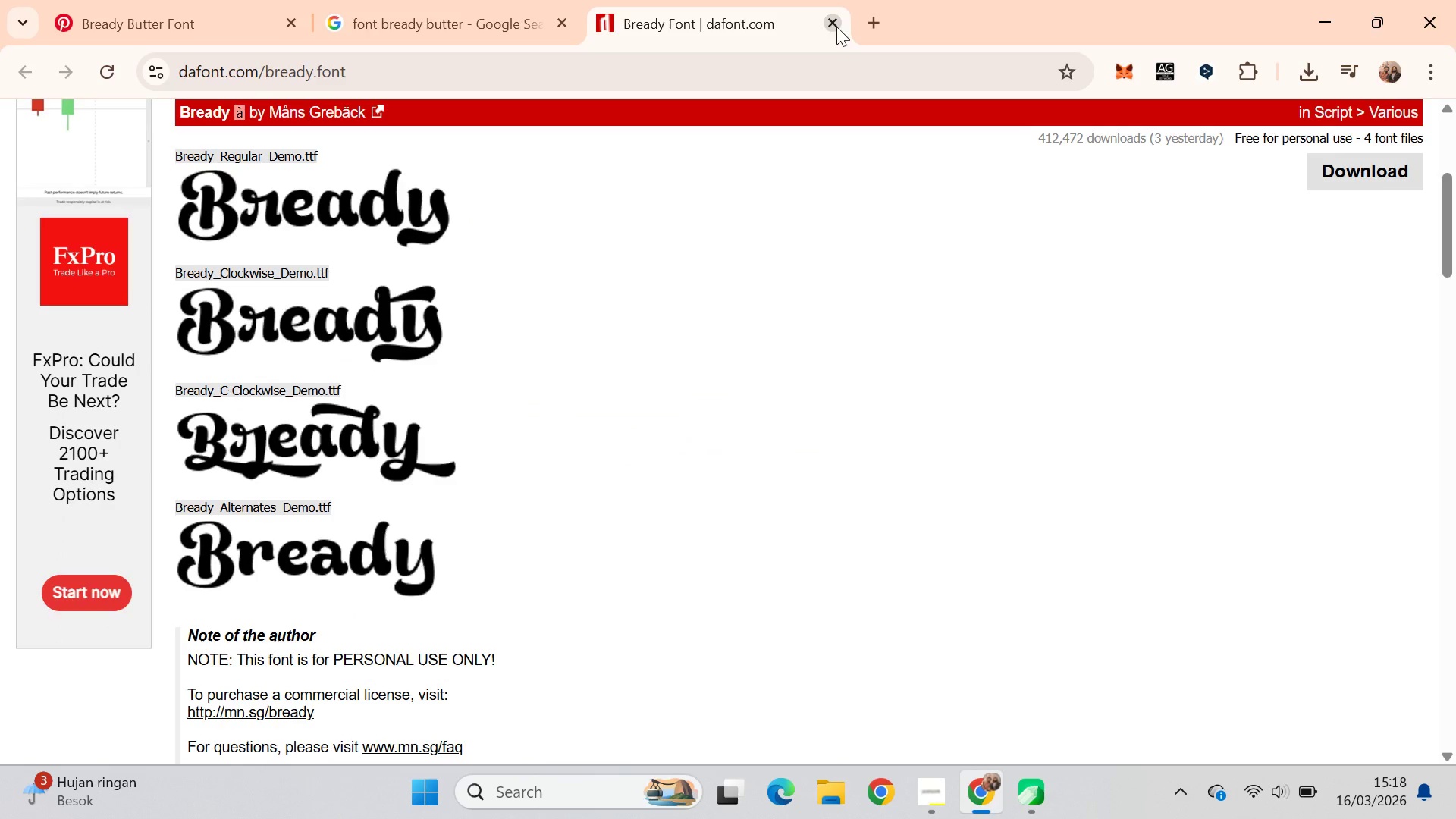 
left_click([207, 1])
 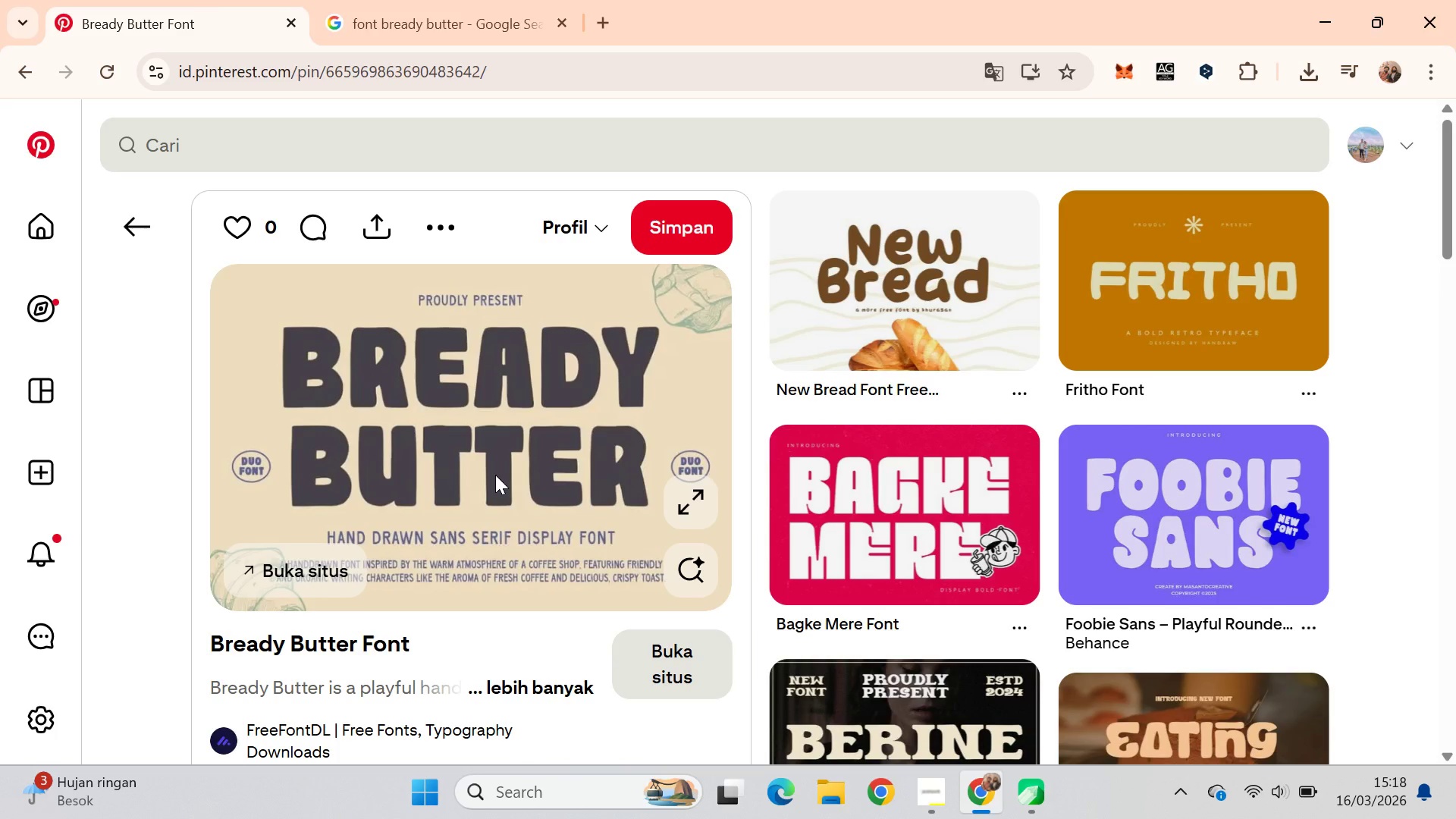 
scroll: coordinate [551, 424], scroll_direction: down, amount: 3.0
 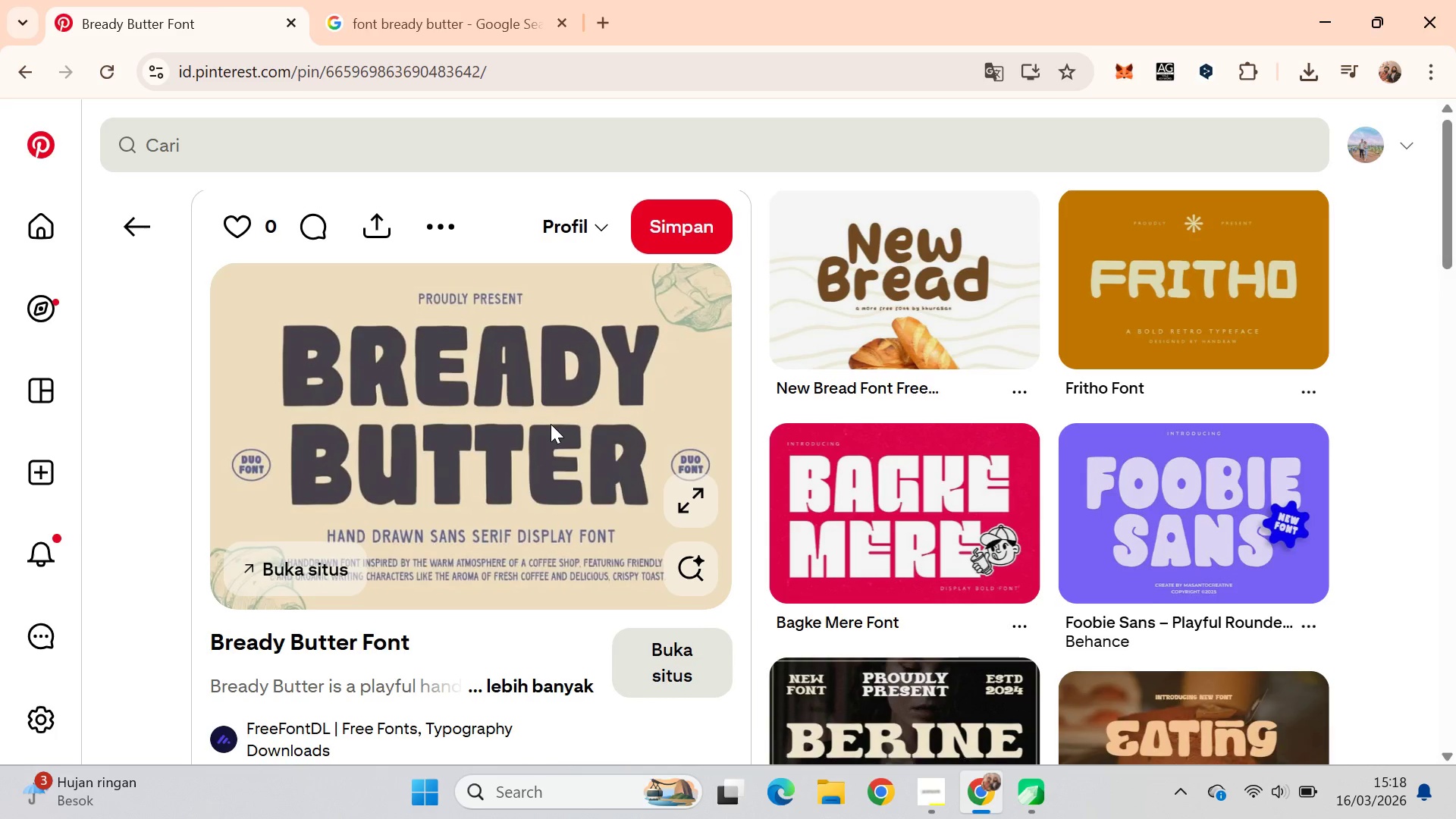 
mouse_move([533, 345])
 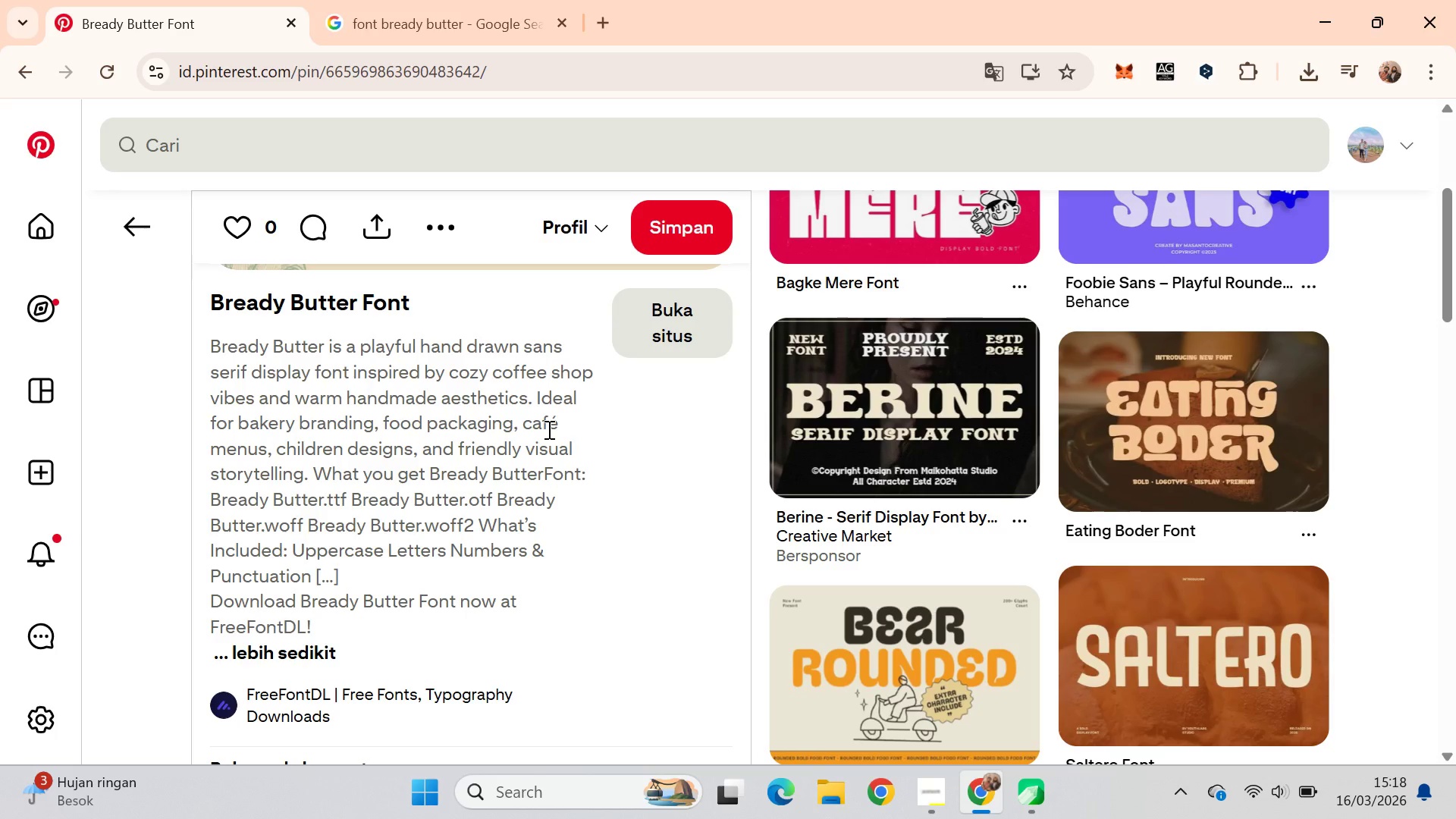 
left_click([473, 8])
 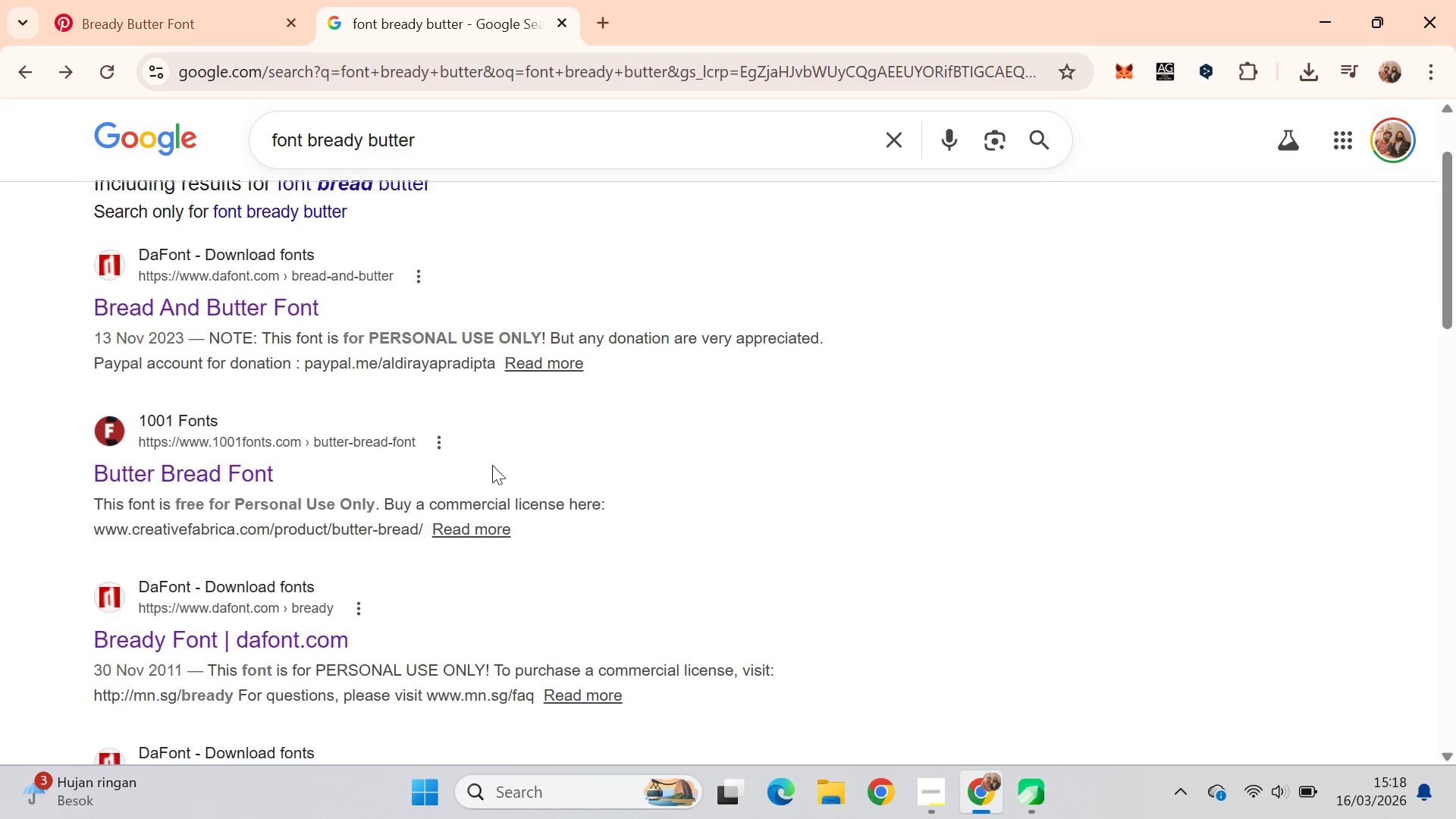 
scroll: coordinate [493, 465], scroll_direction: down, amount: 3.0
 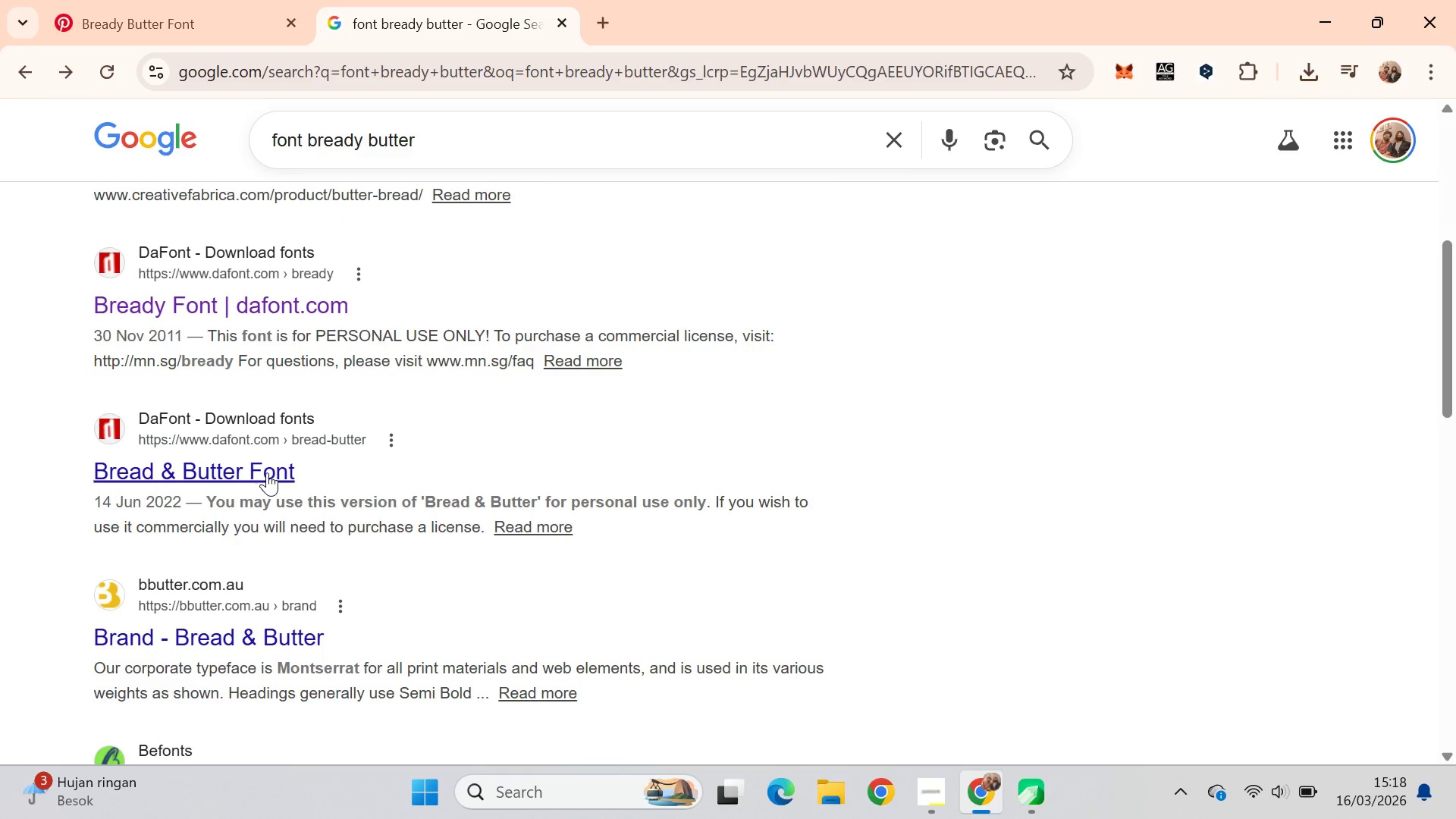 
hold_key(key=ControlLeft, duration=0.98)
left_click([265, 469])
 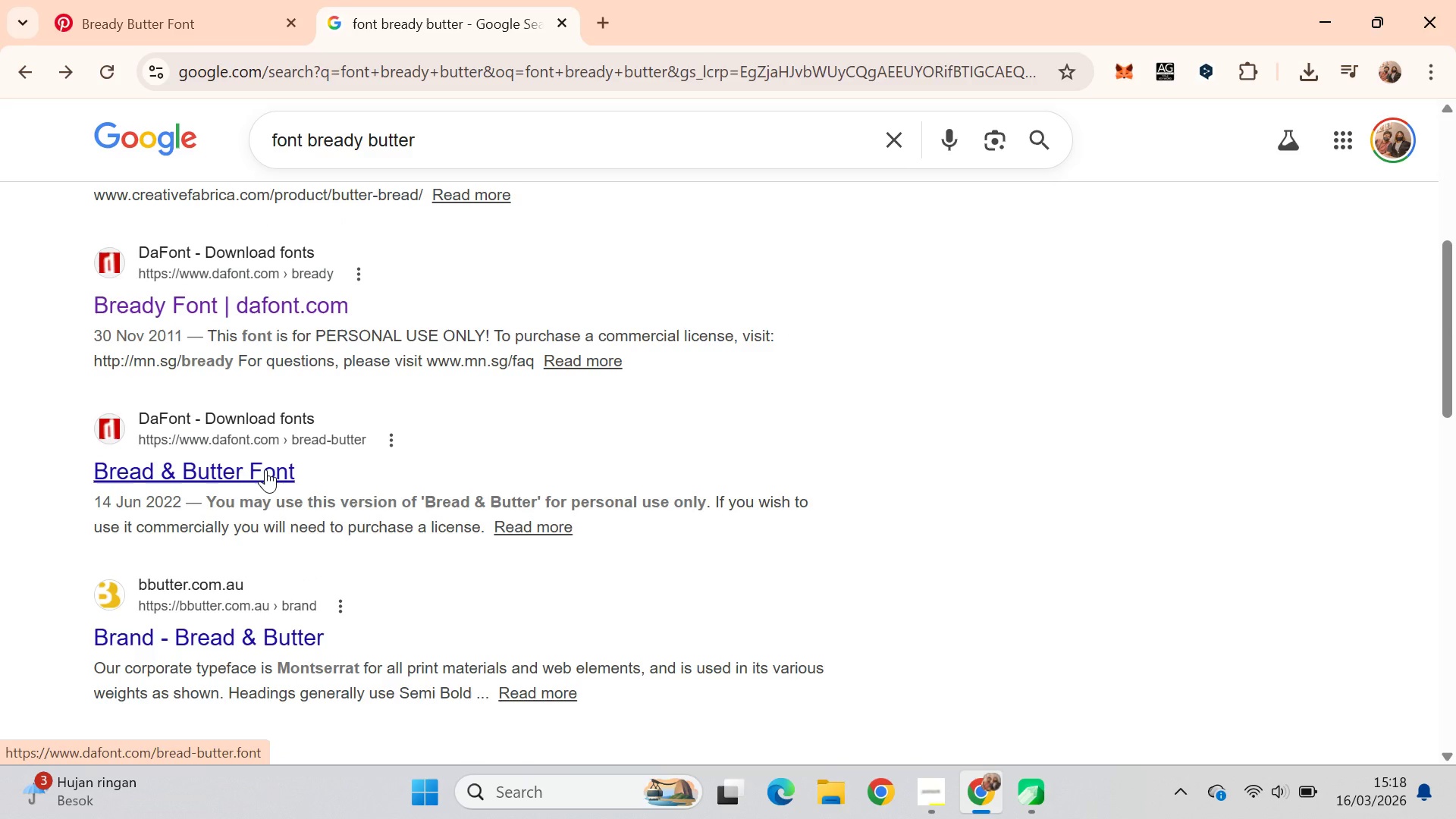 
scroll: coordinate [375, 477], scroll_direction: none, amount: 0.0
 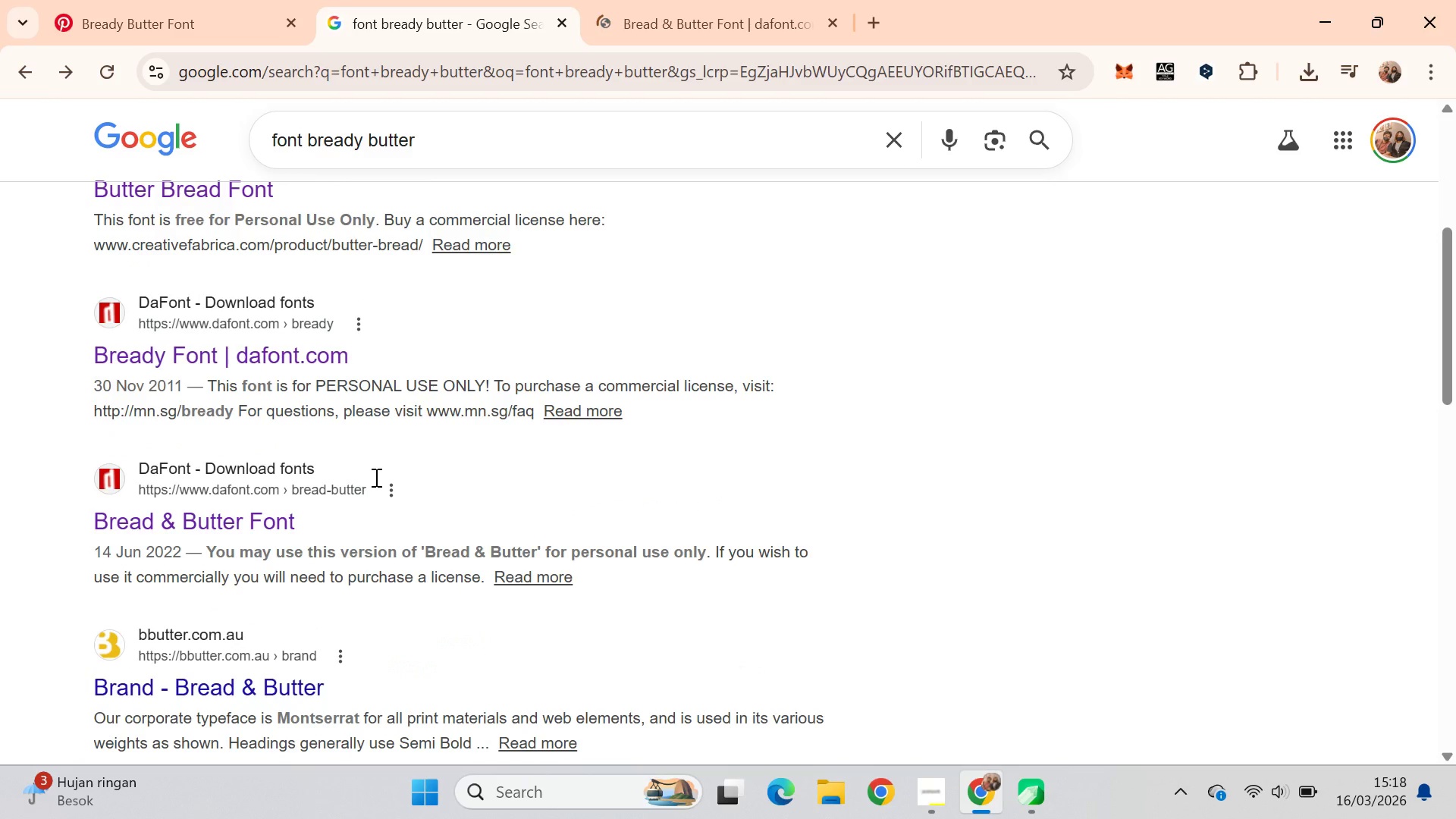 
scroll: coordinate [375, 474], scroll_direction: down, amount: 6.0
 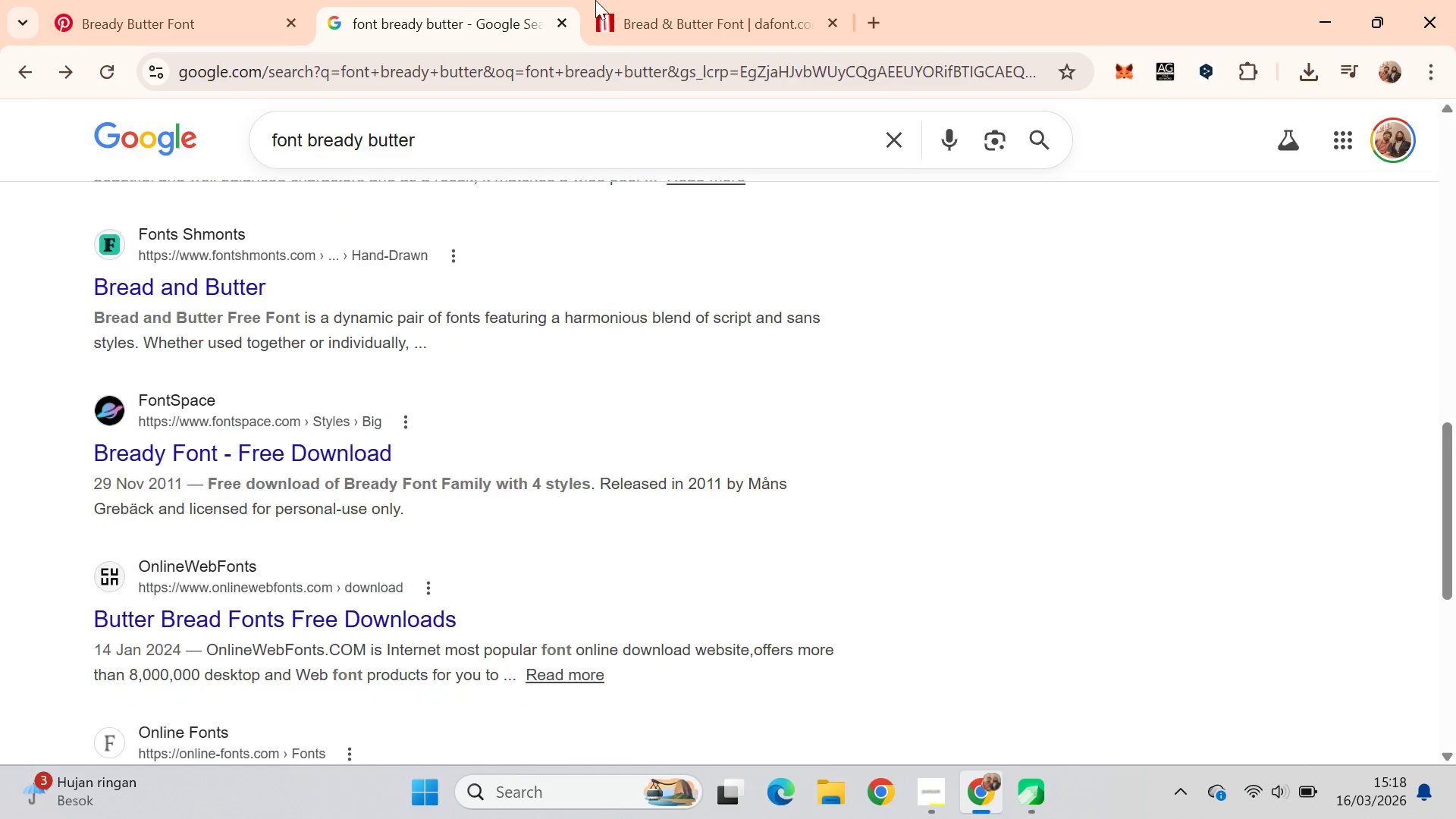 
left_click([767, 0])
 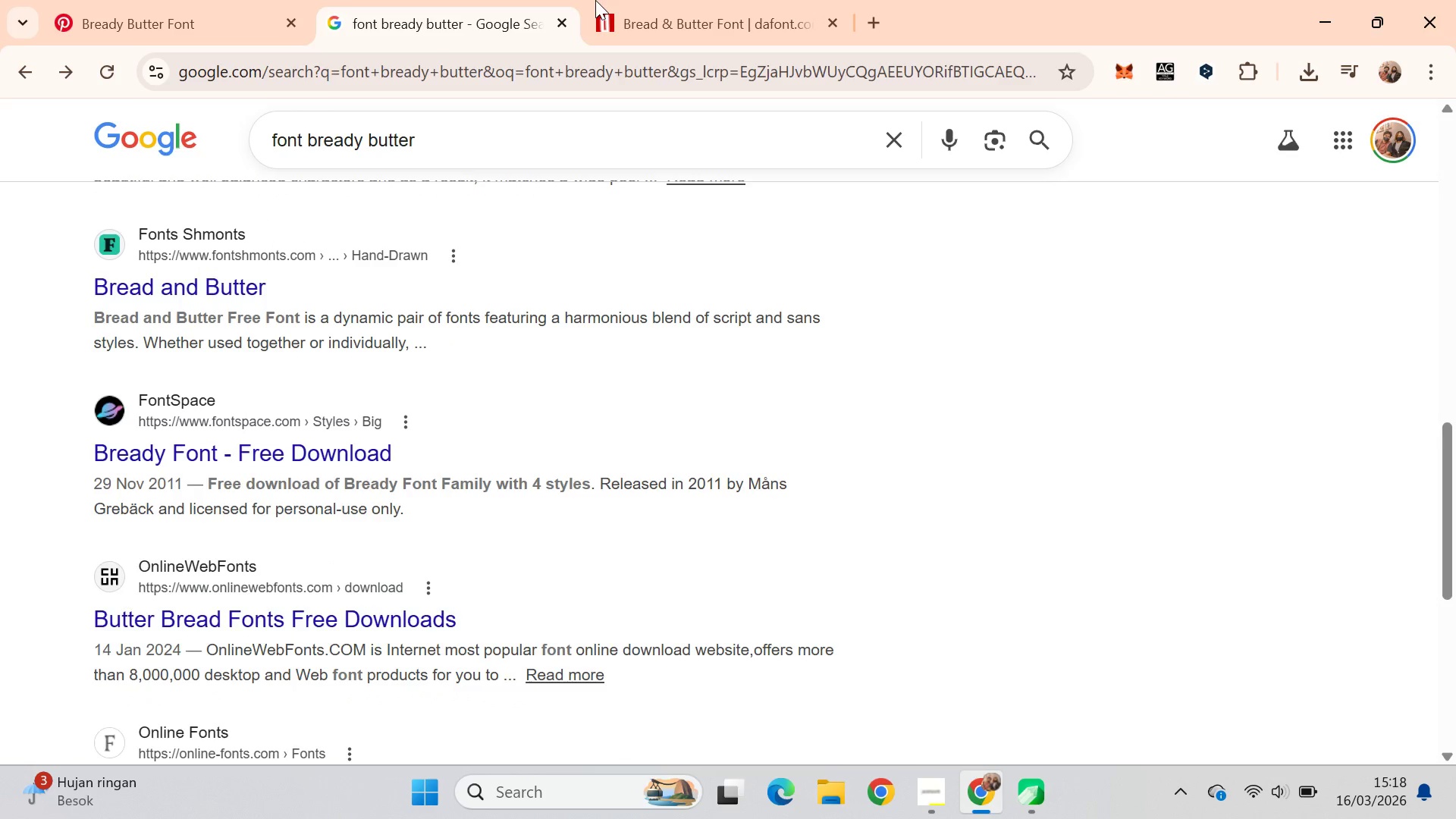 
hold_key(key=ControlLeft, duration=0.39)
 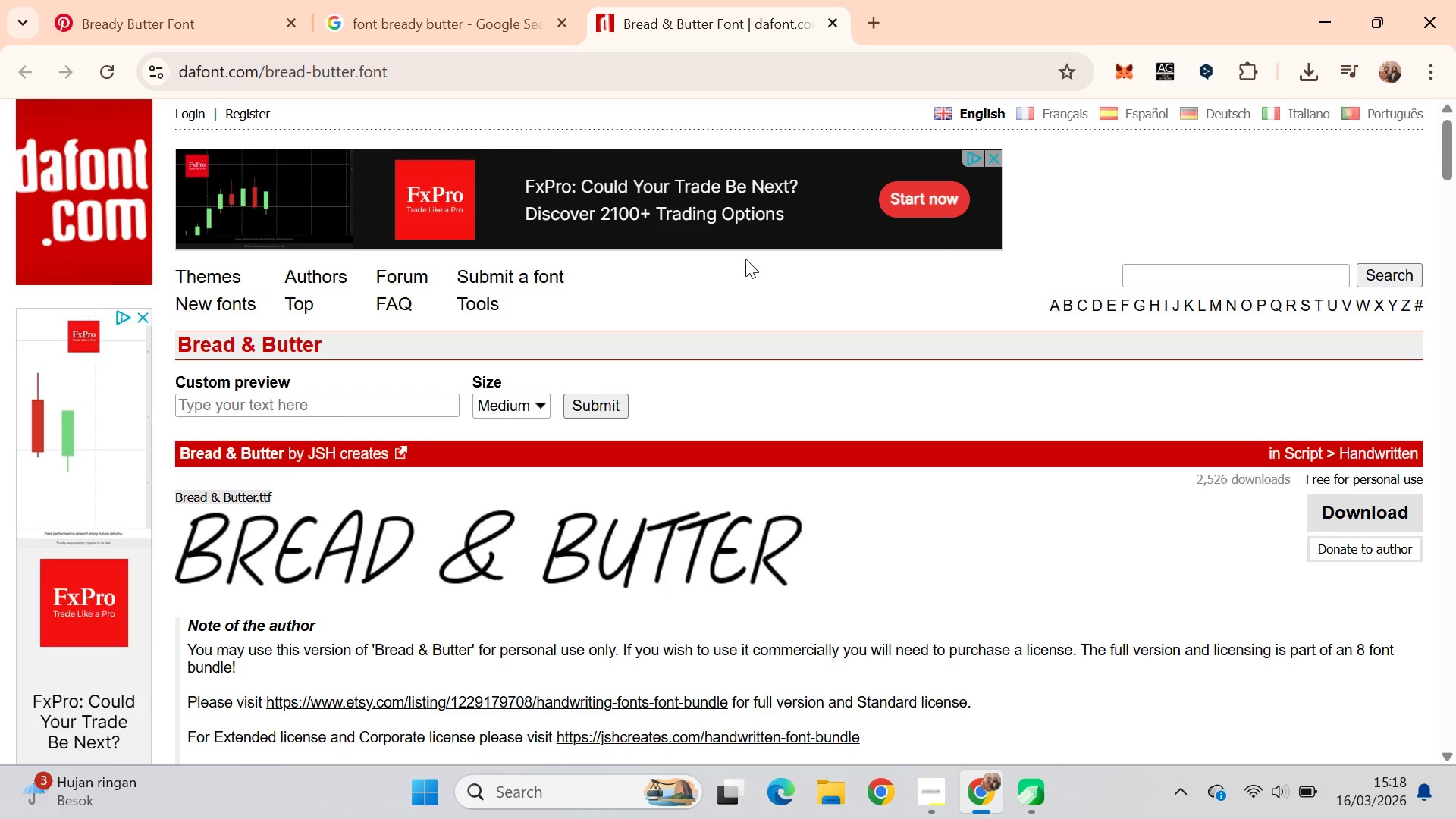 
key(Control+ControlLeft)
 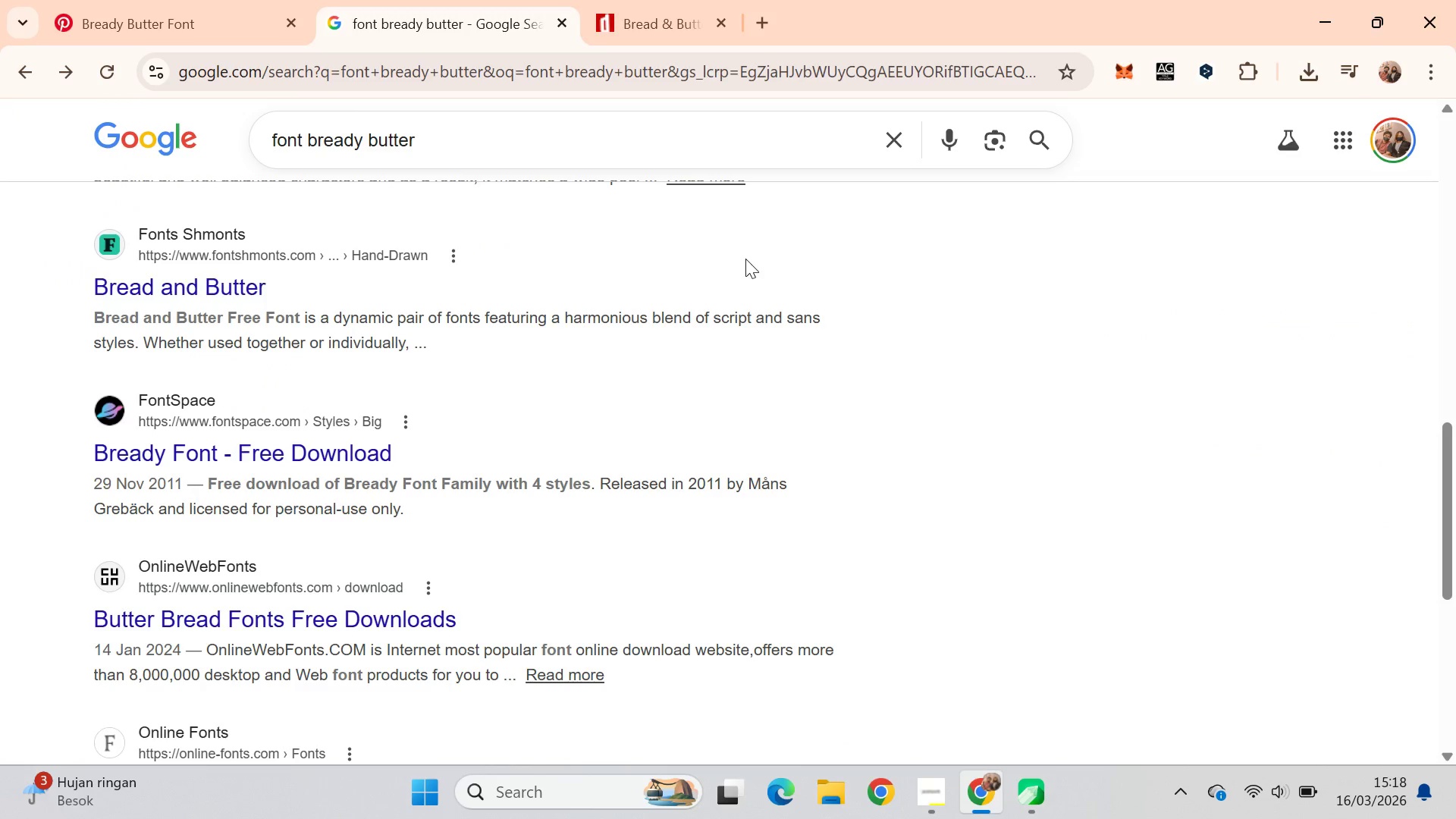 
key(Control+W)
 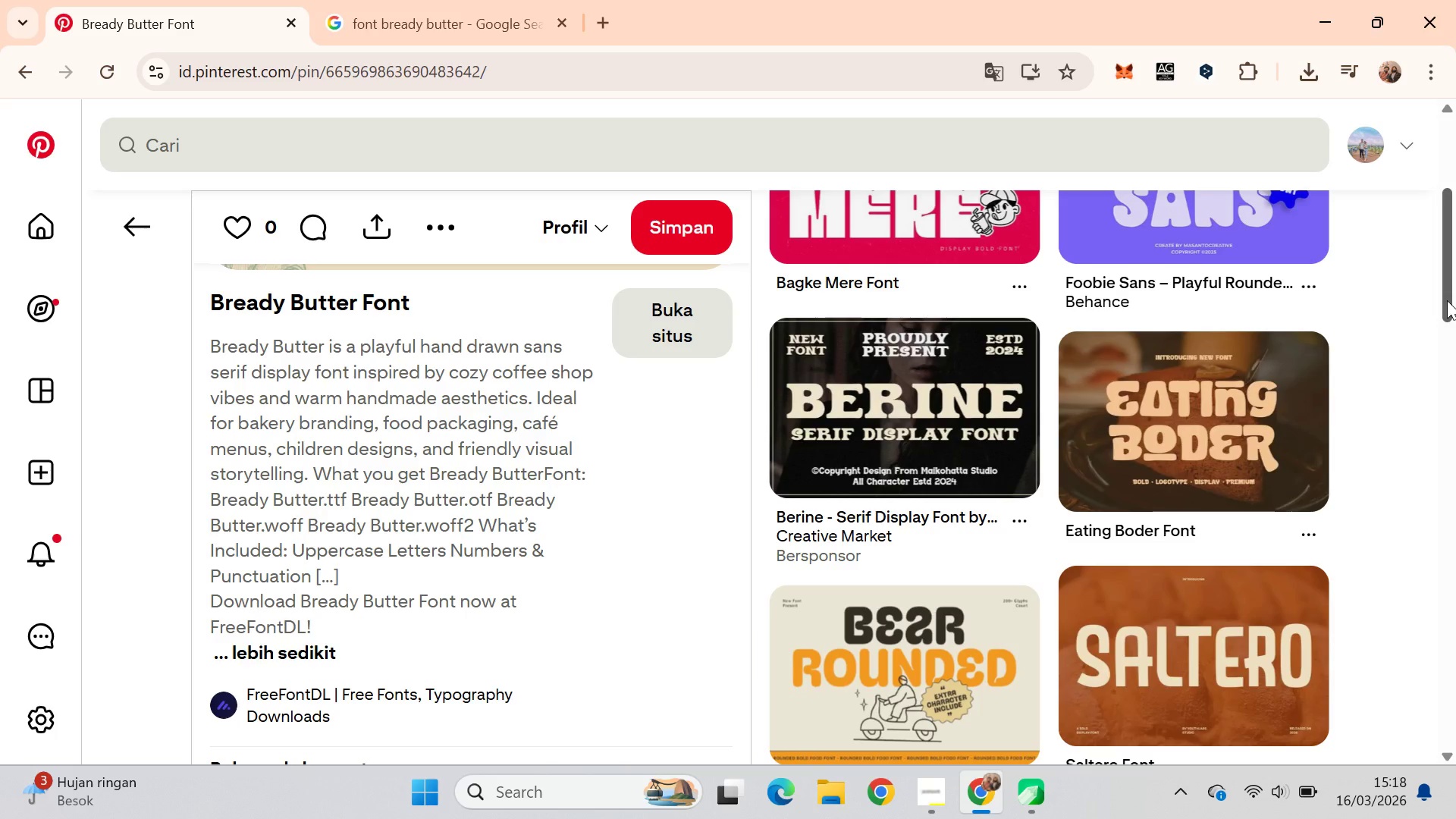 
left_click_drag(start_coordinate=[1451, 256], to_coordinate=[1455, 243])
 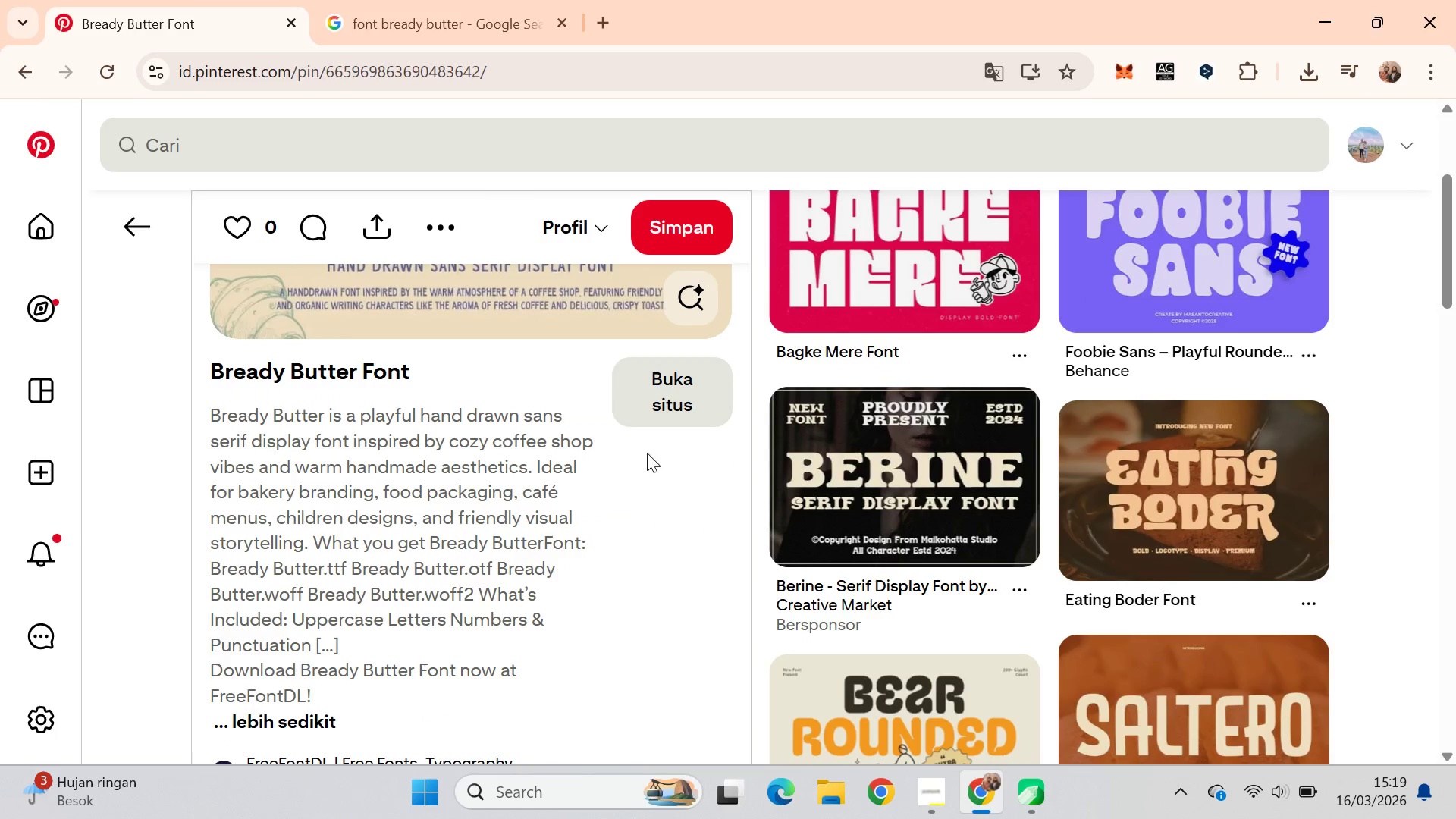 
hold_key(key=ControlLeft, duration=0.88)
 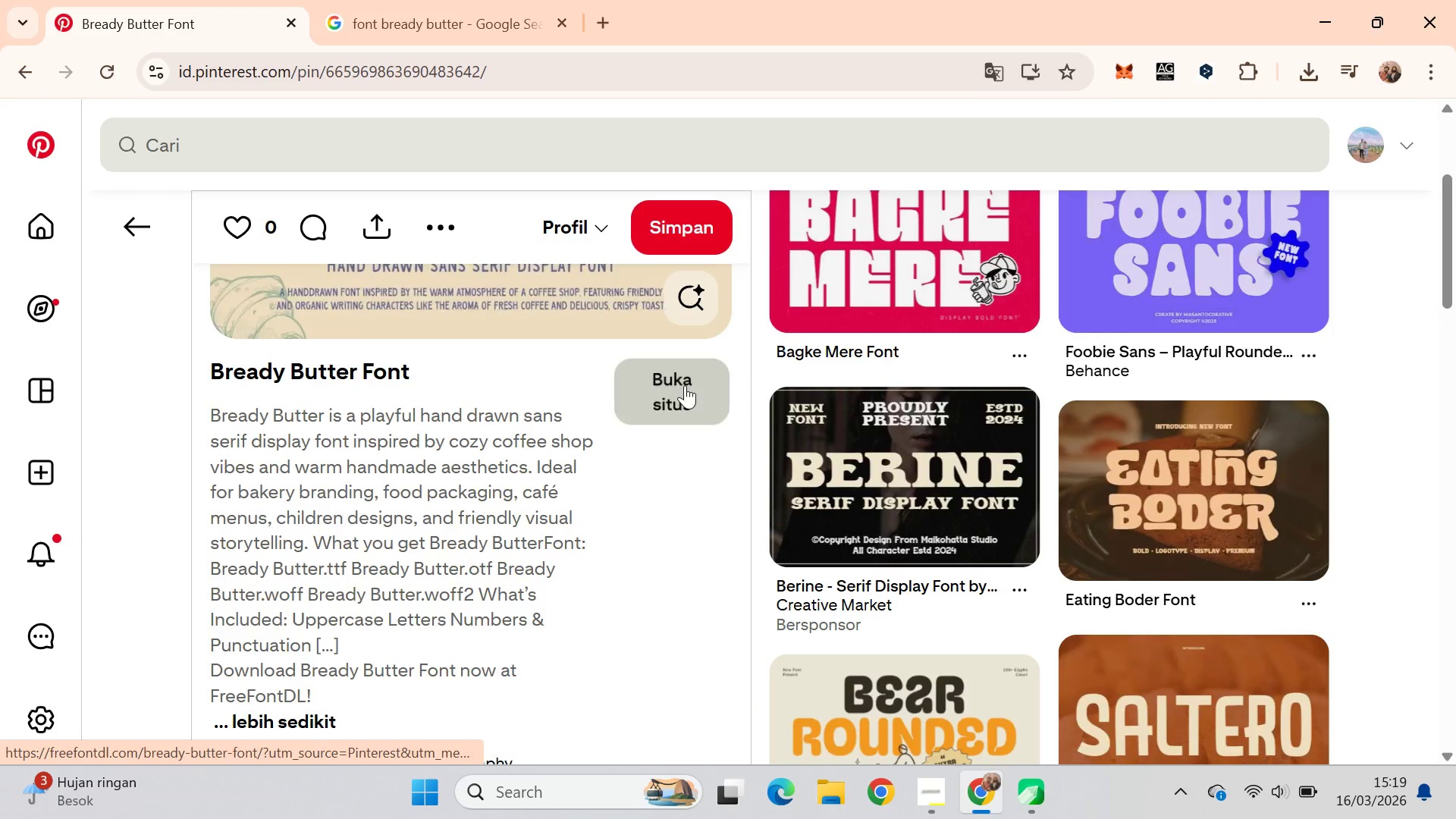 
scroll: coordinate [656, 532], scroll_direction: down, amount: 3.0
 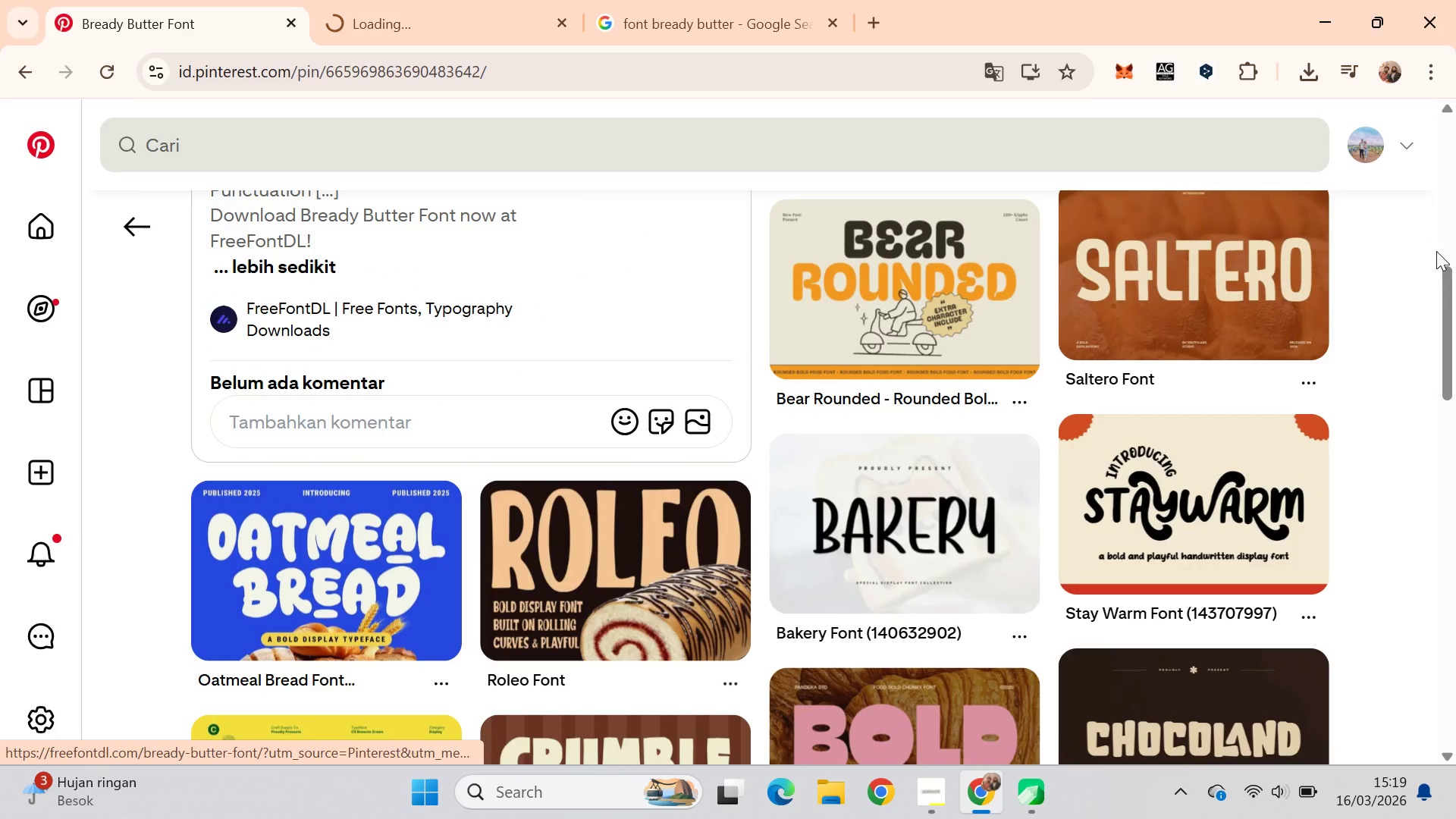 
left_click([509, 0])
 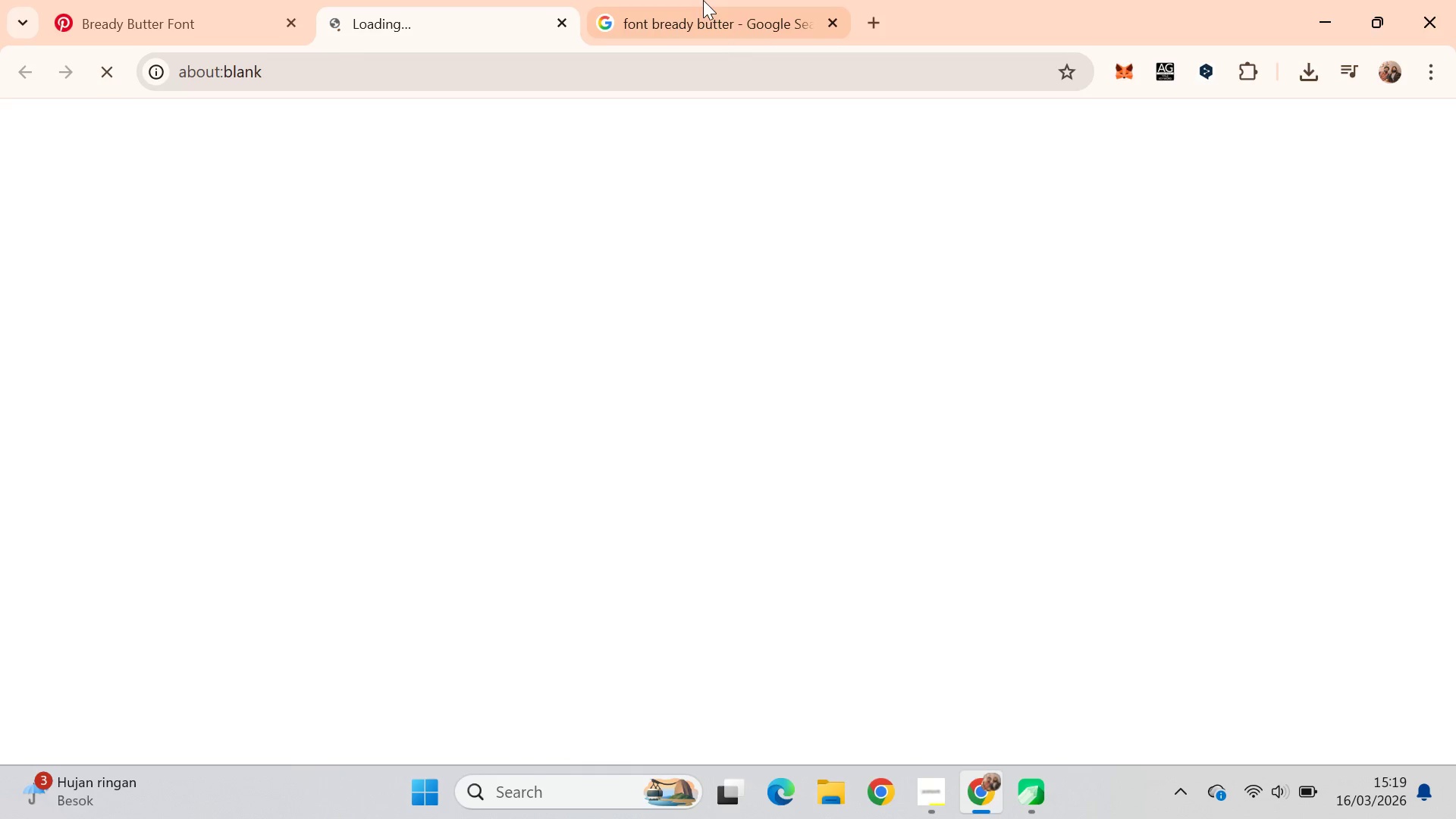 
left_click([221, 0])
 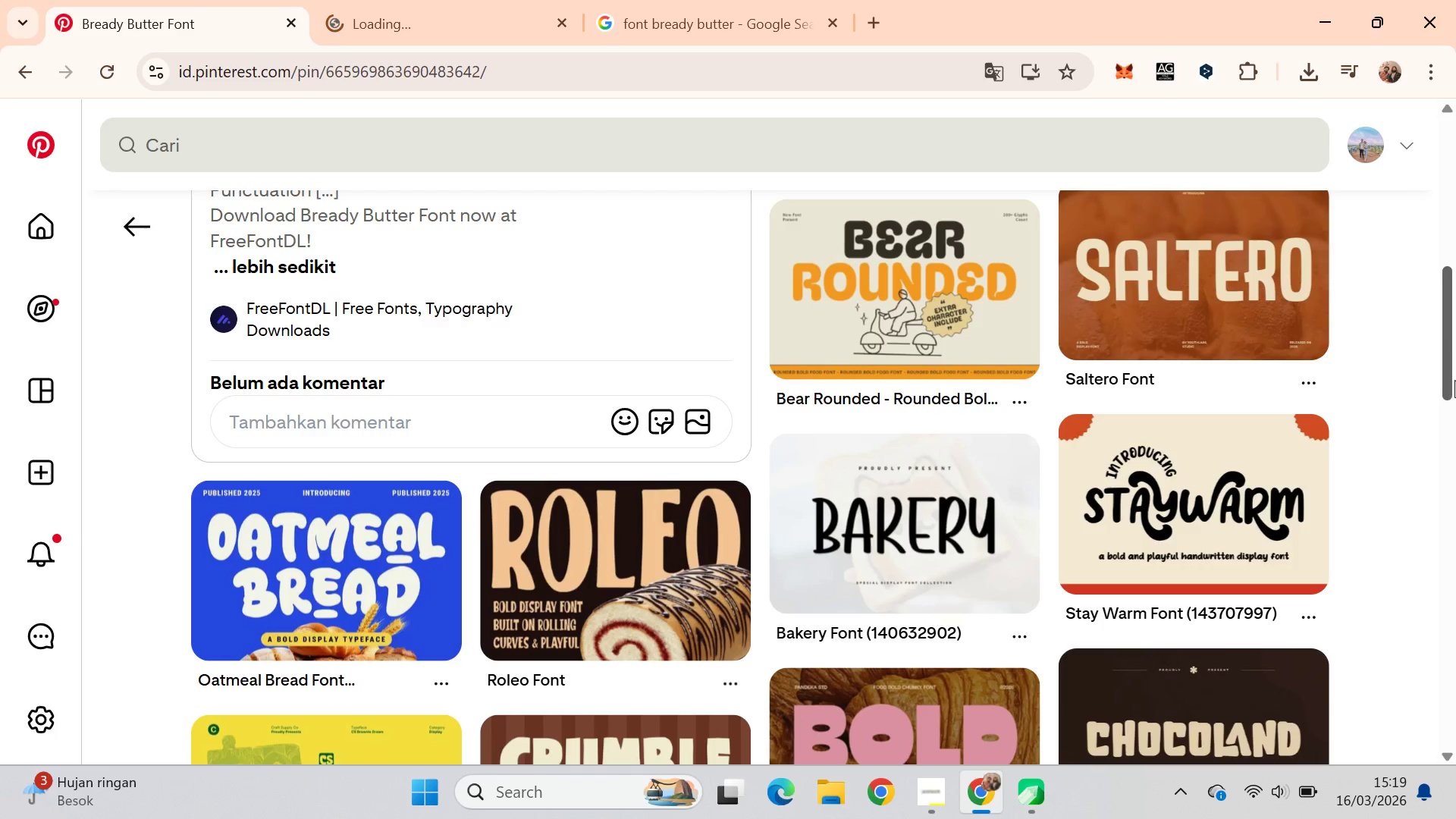 
left_click_drag(start_coordinate=[1455, 325], to_coordinate=[1431, 457])
 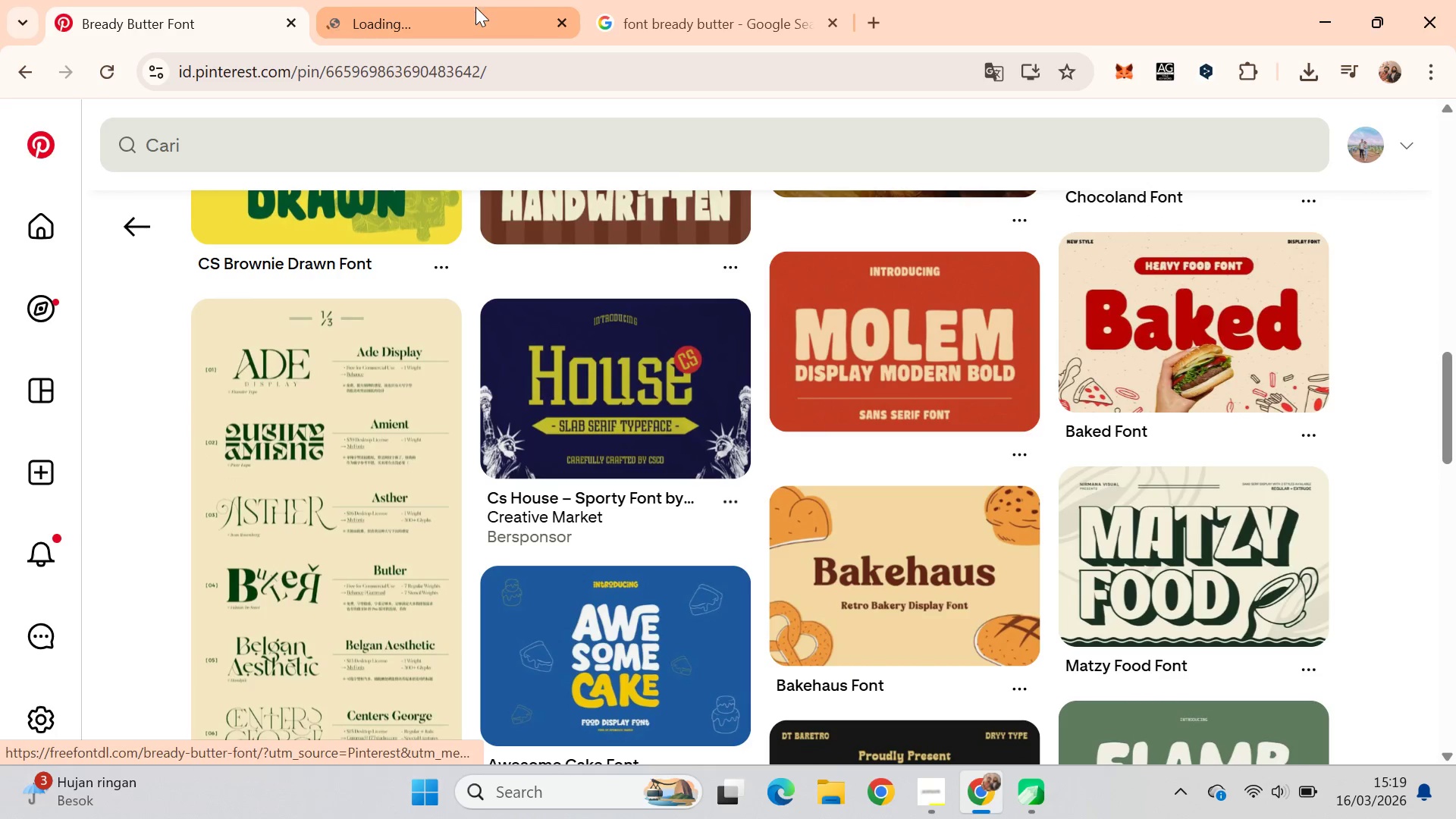 
mouse_move([485, 31])
 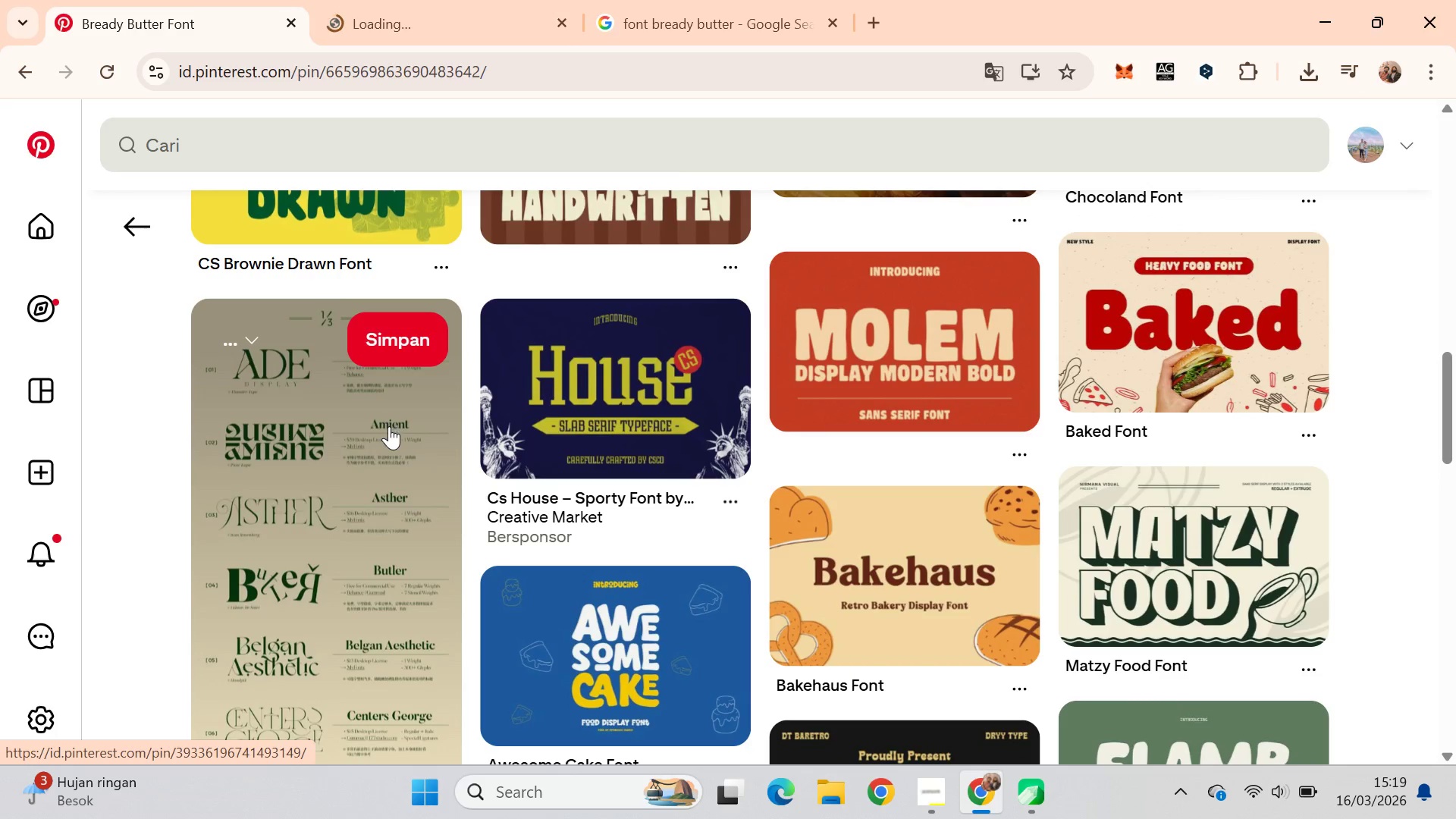 
scroll: coordinate [397, 424], scroll_direction: down, amount: 7.0
 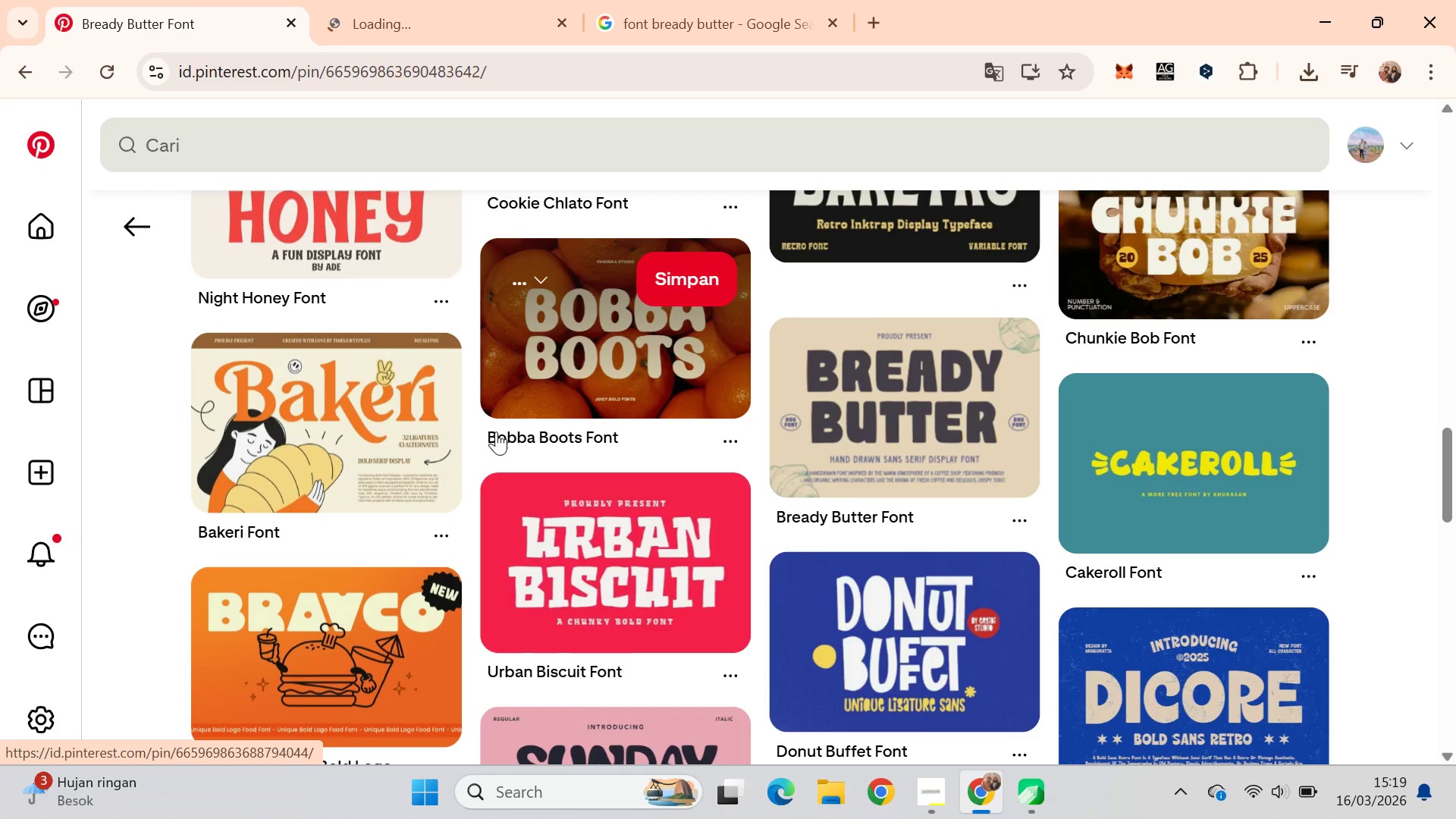 
scroll: coordinate [869, 361], scroll_direction: up, amount: 7.0
 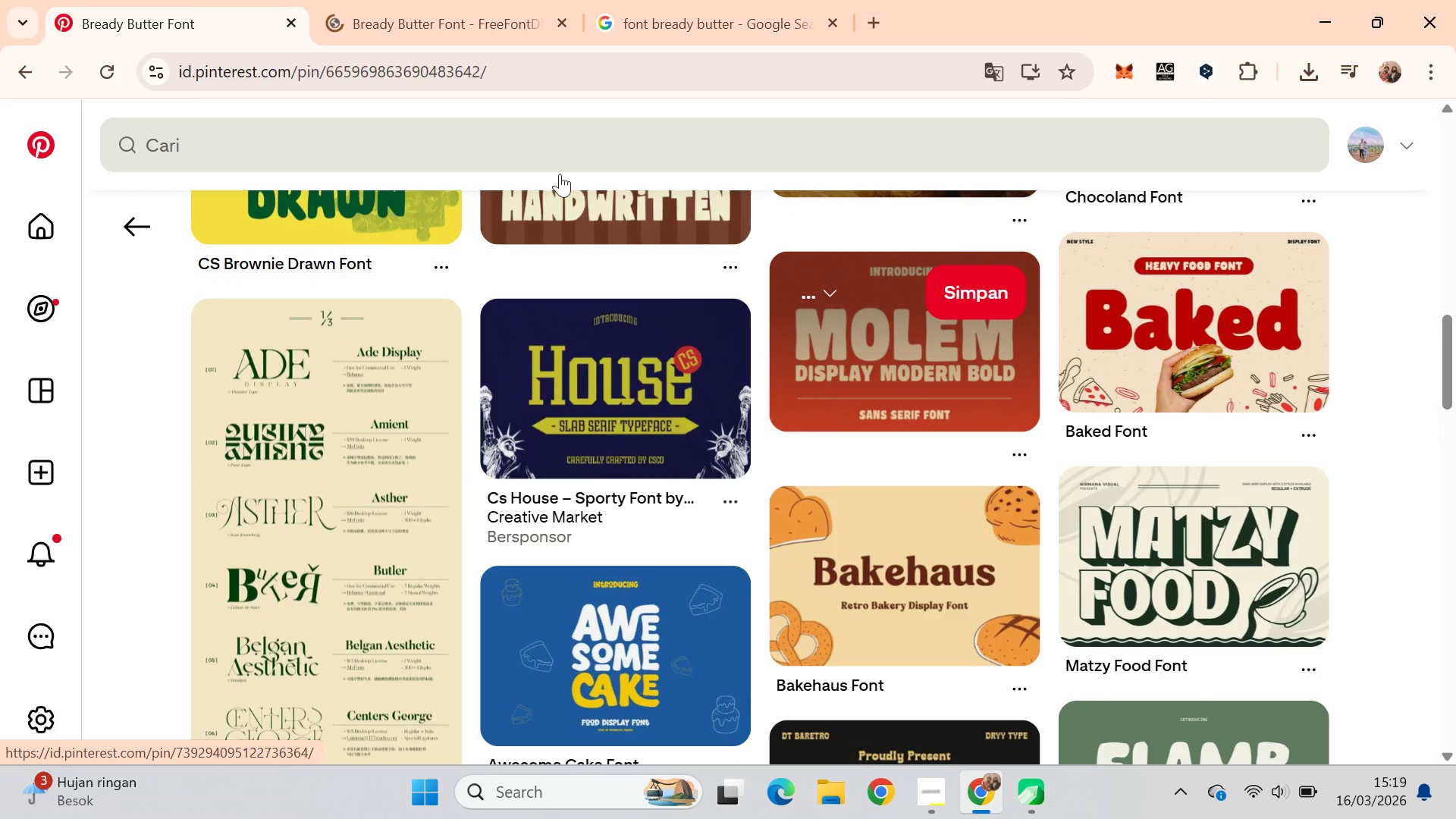 
left_click([440, 0])
 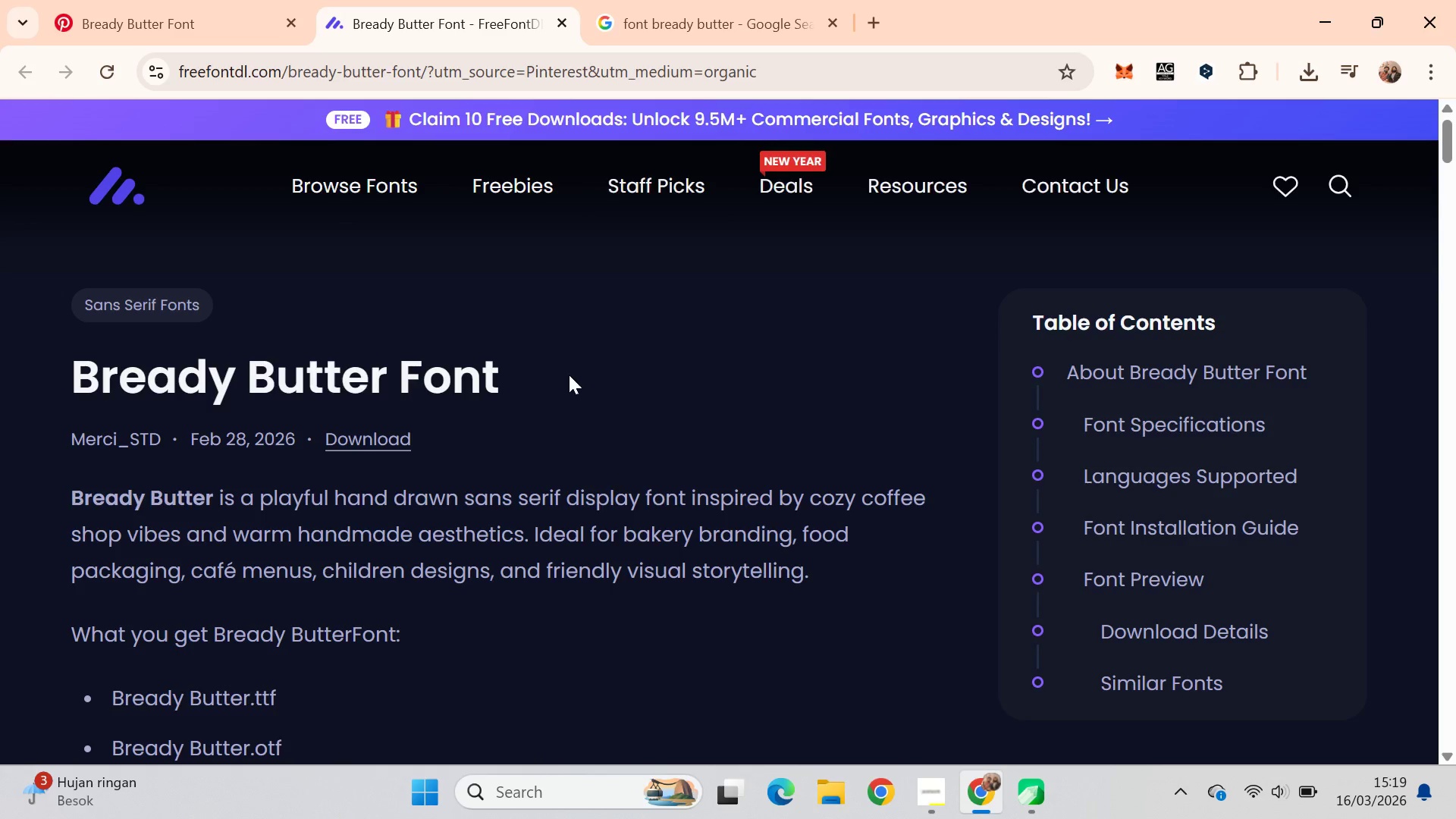 
scroll: coordinate [569, 372], scroll_direction: down, amount: 6.0
 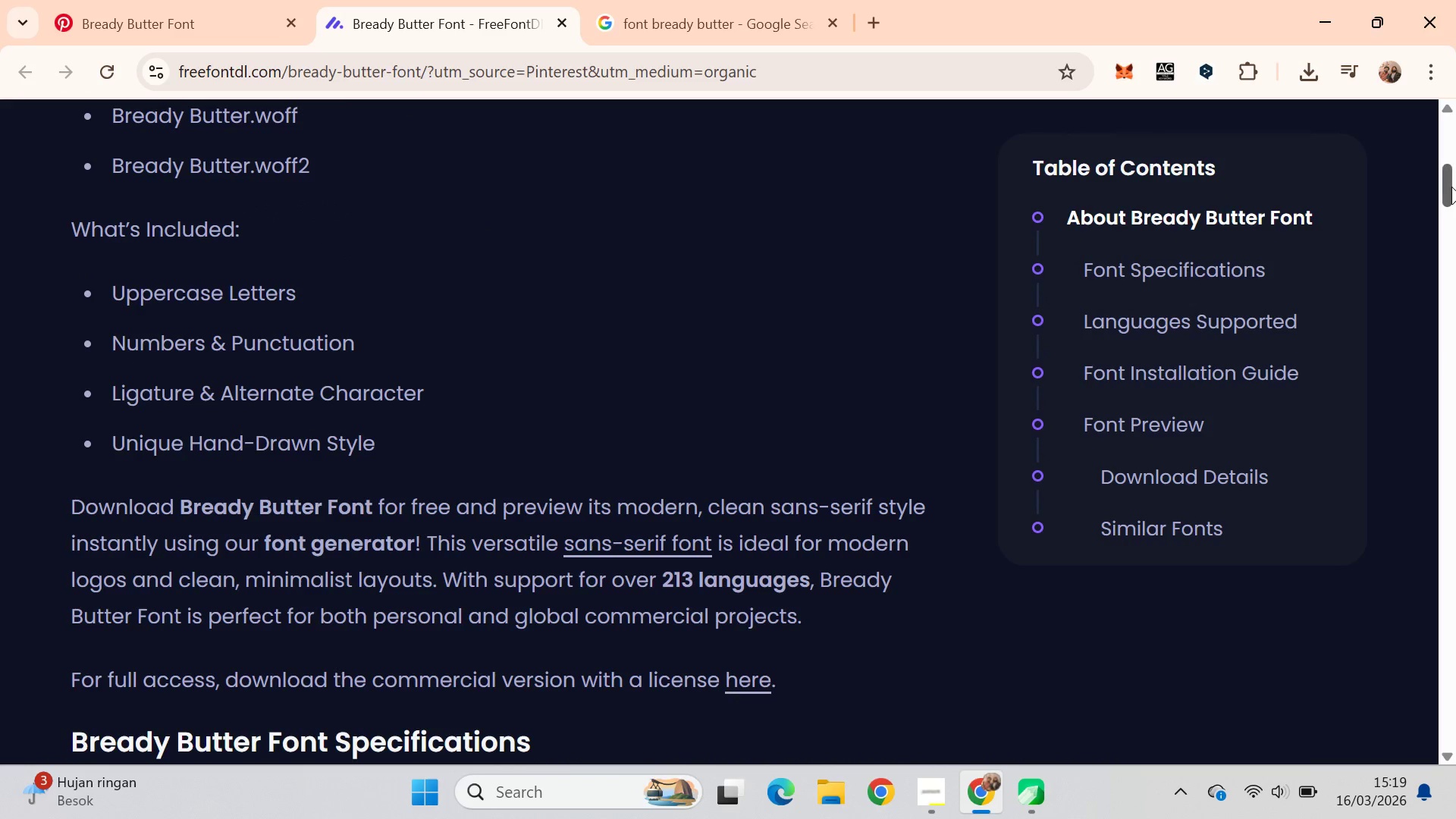 
left_click_drag(start_coordinate=[1451, 184], to_coordinate=[1437, 615])
 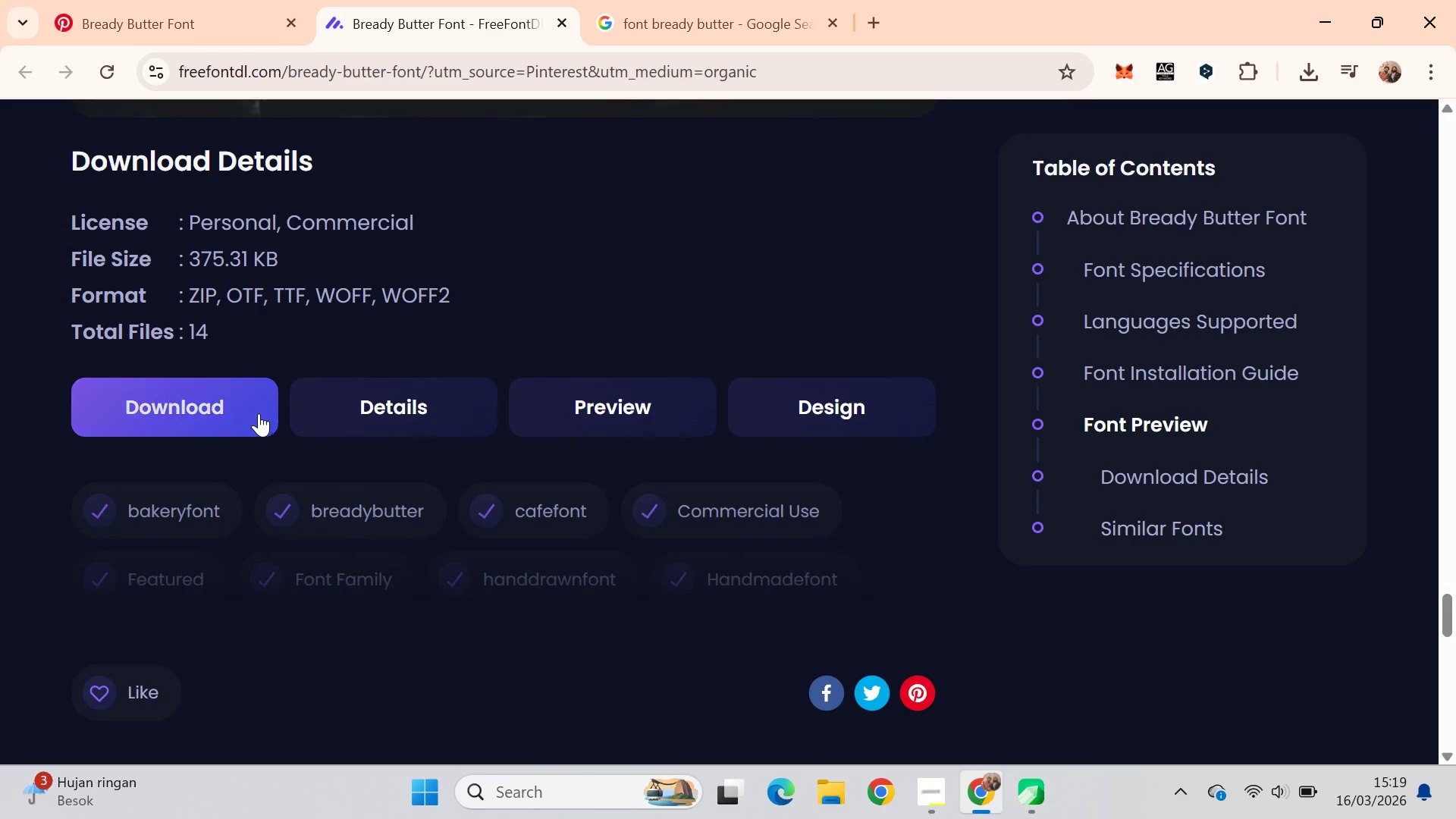 
left_click([257, 410])
 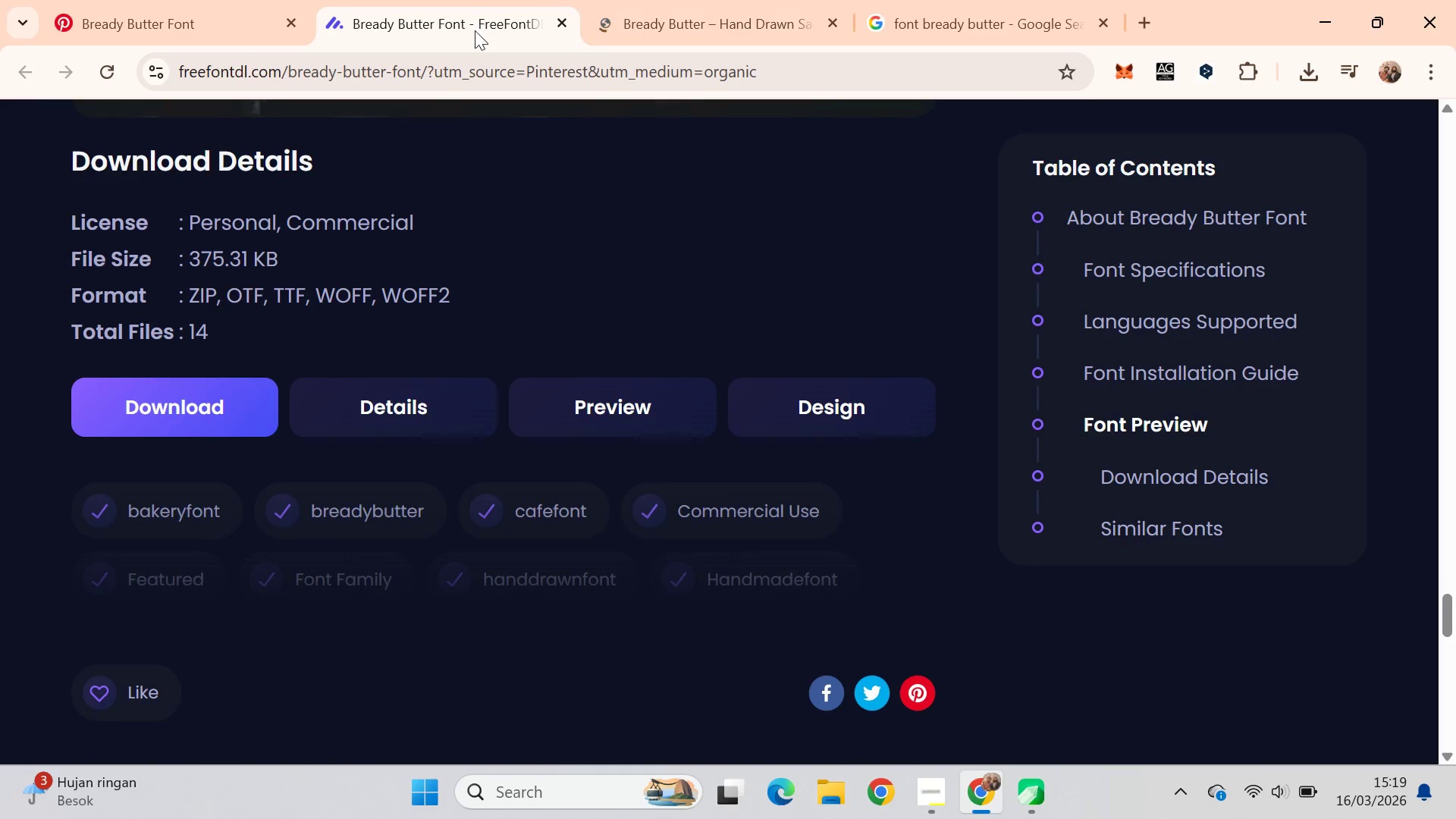 
wait(5.11)
 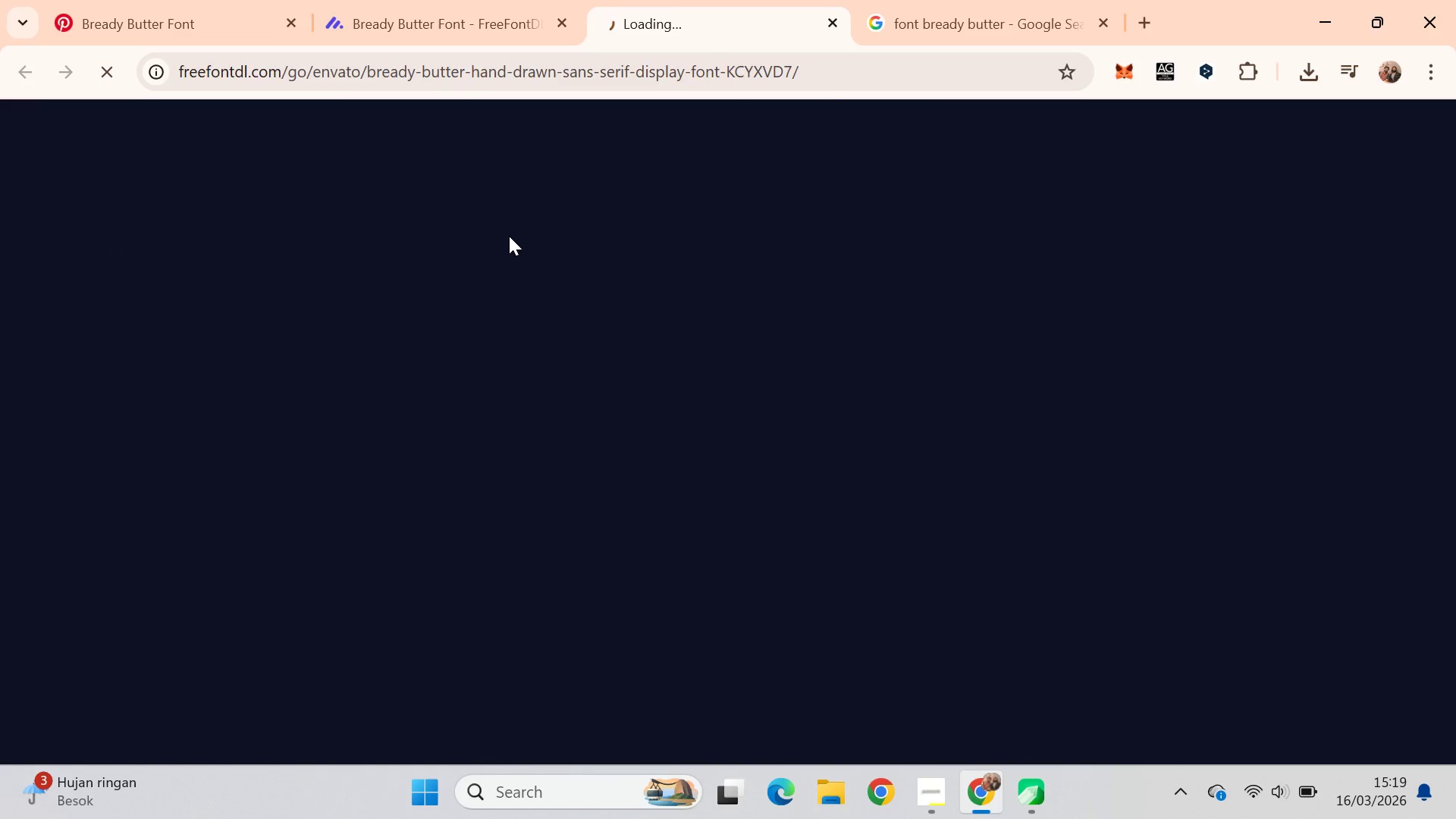 
scroll: coordinate [493, 318], scroll_direction: down, amount: 1.0
 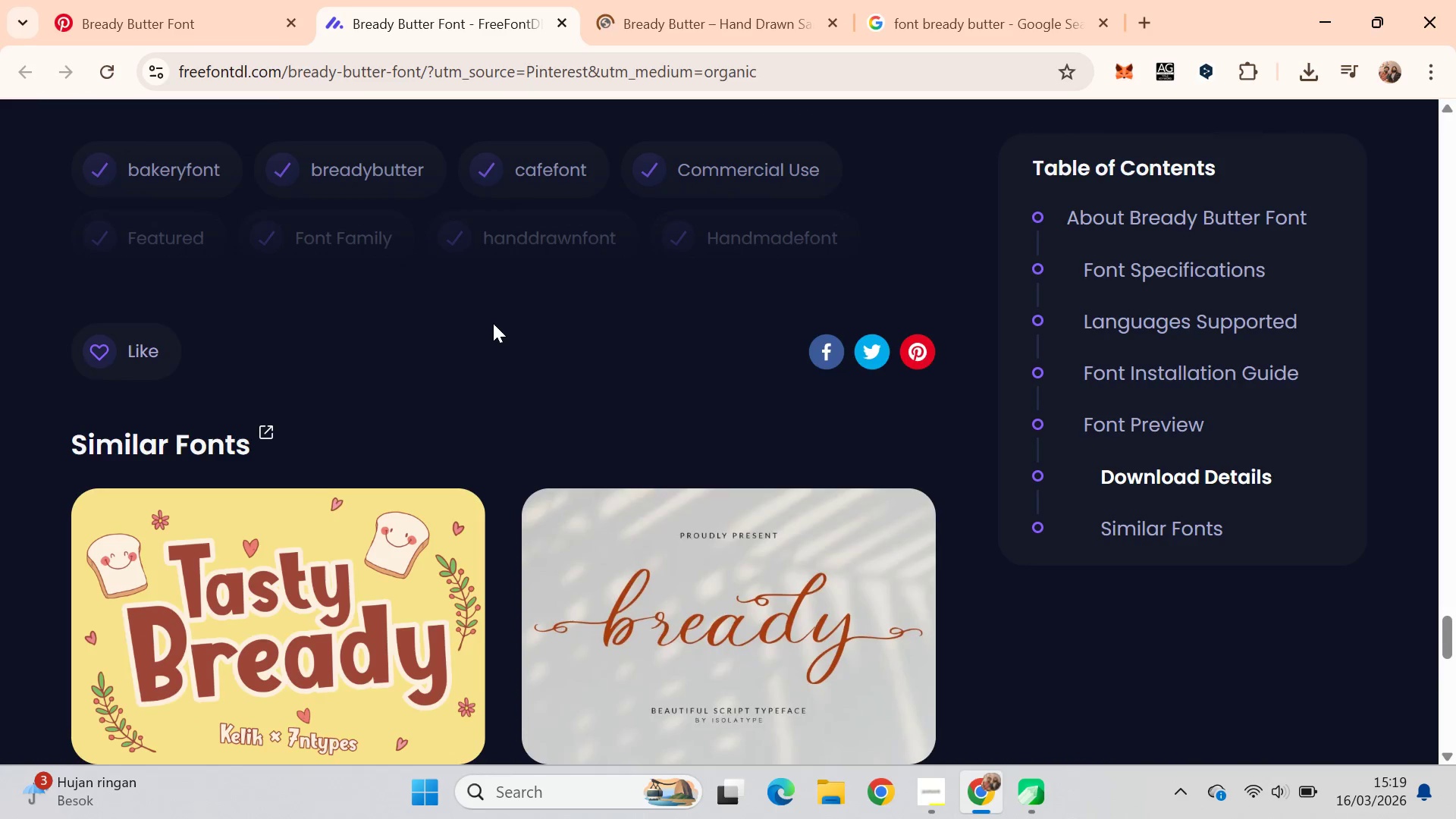 
scroll: coordinate [761, 322], scroll_direction: up, amount: 14.0
 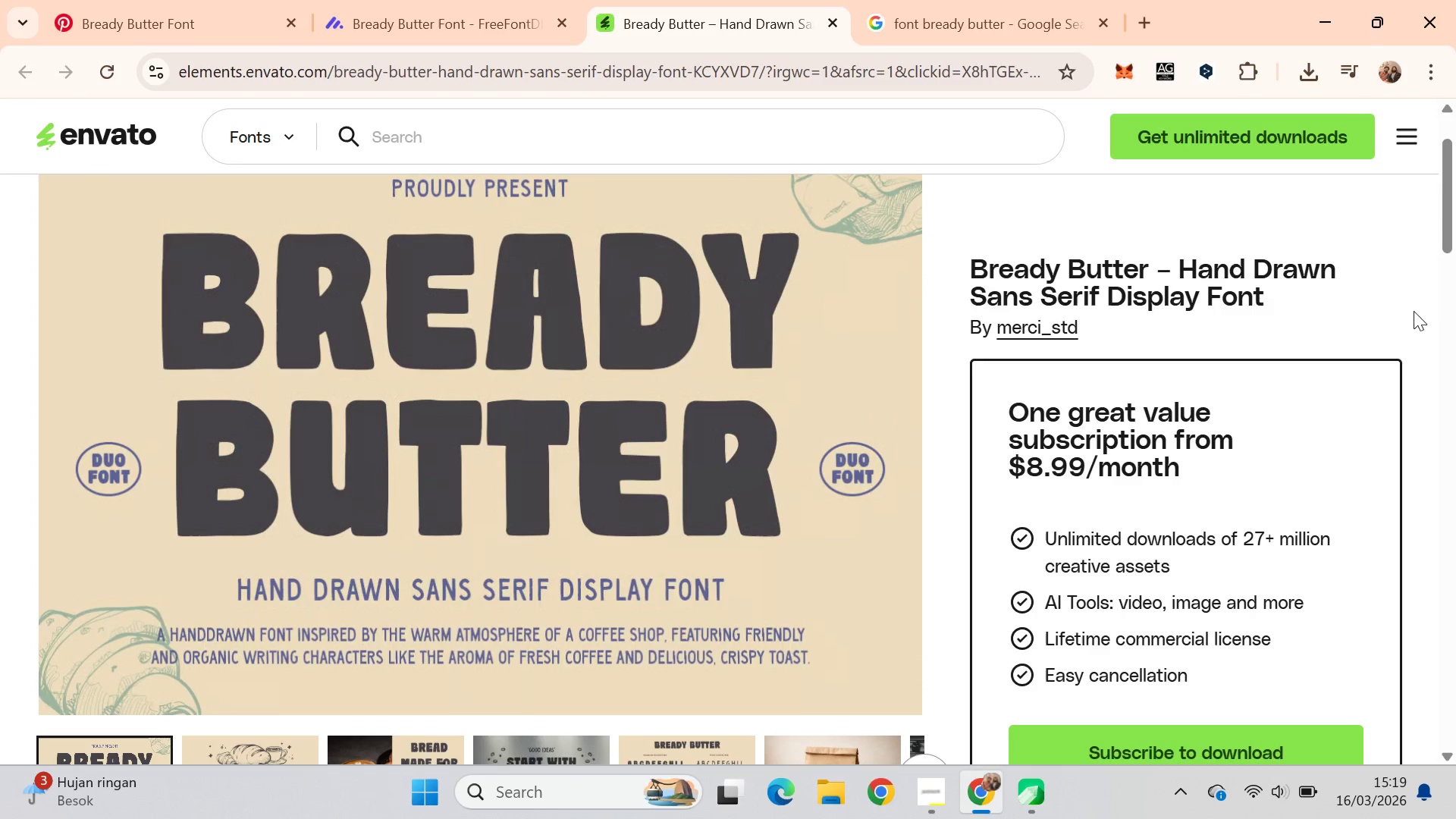 
left_click_drag(start_coordinate=[1455, 187], to_coordinate=[1448, 243])
 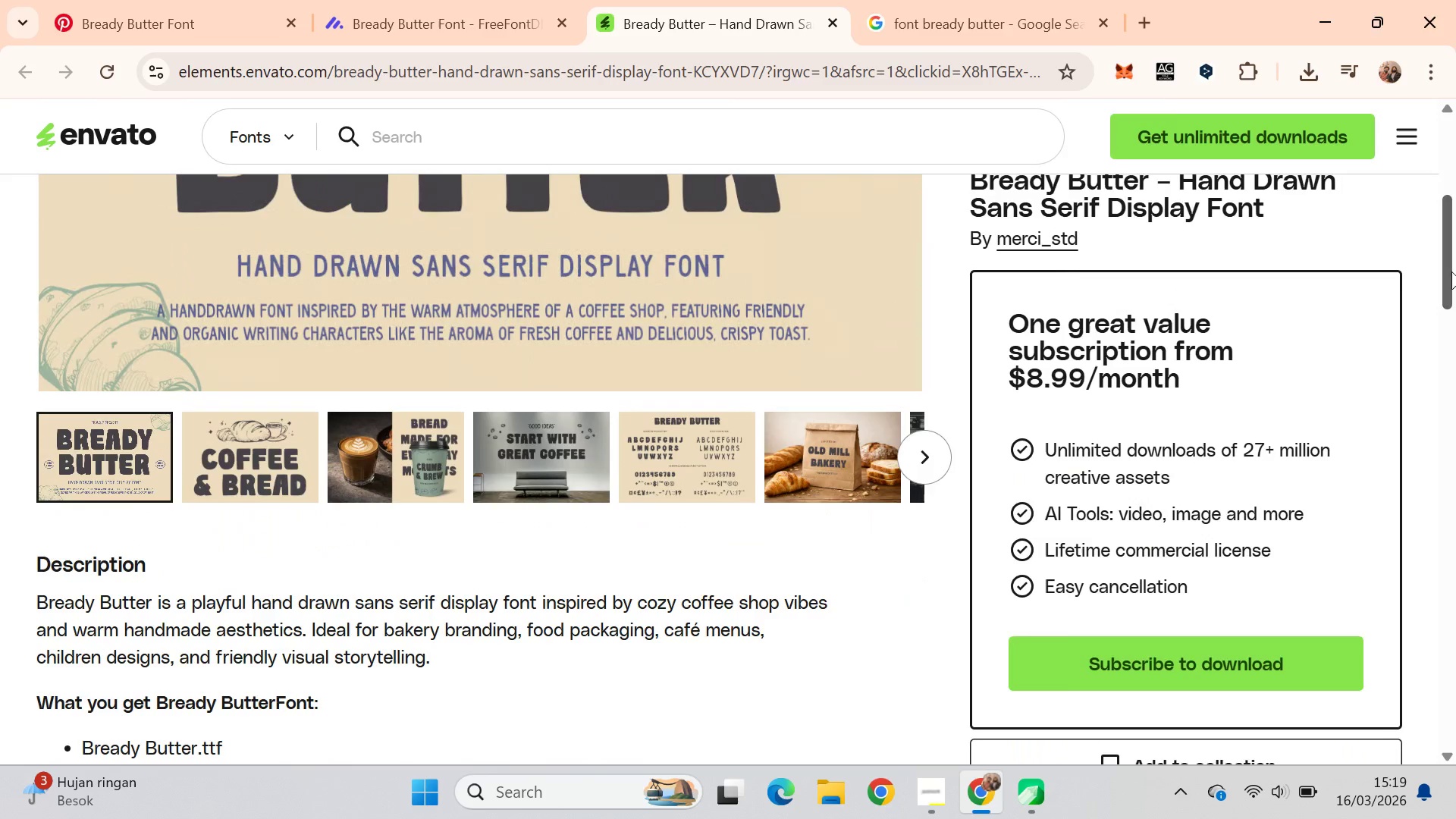 
left_click([1003, 0])
 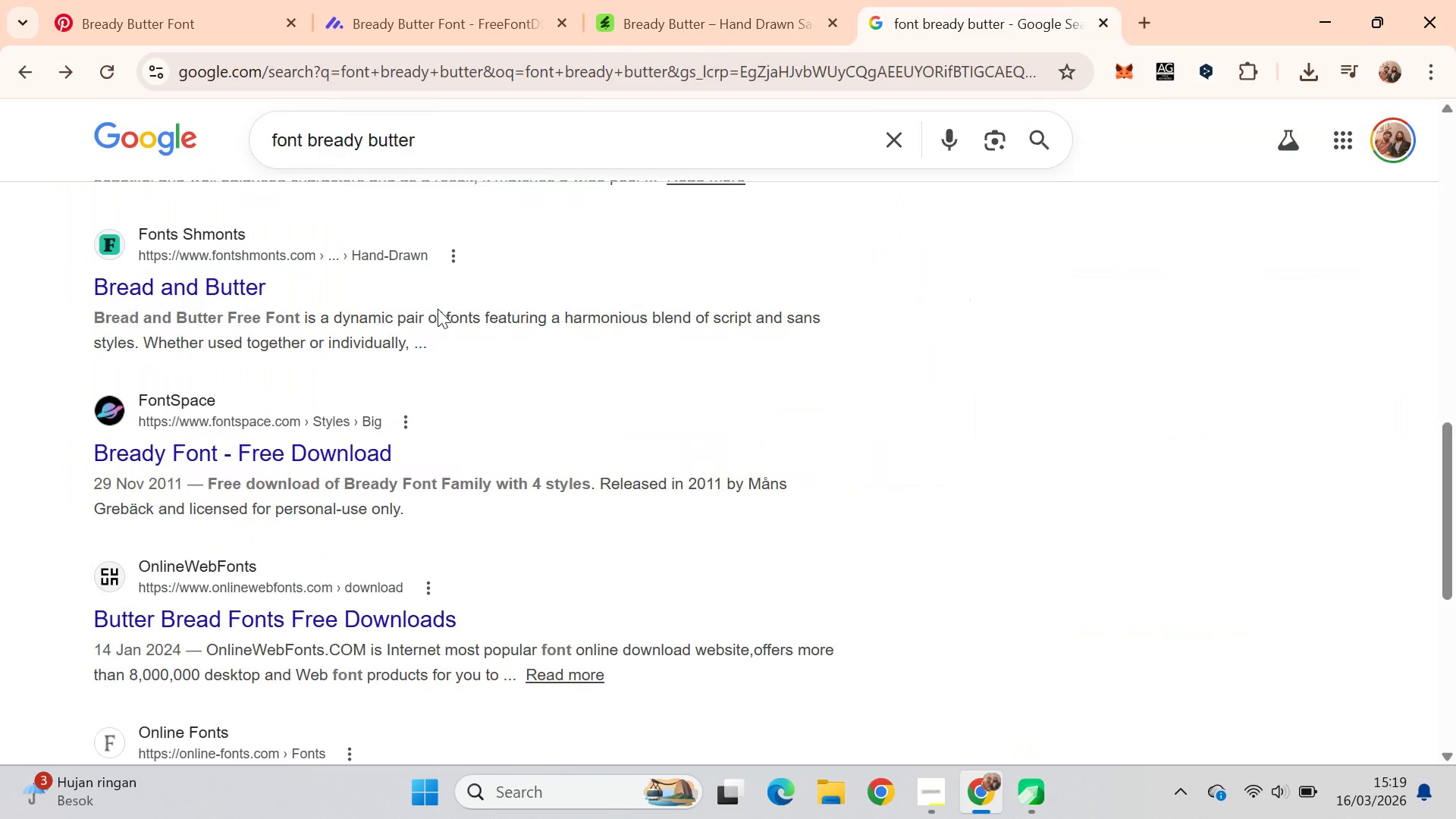 
scroll: coordinate [338, 274], scroll_direction: up, amount: 10.0
 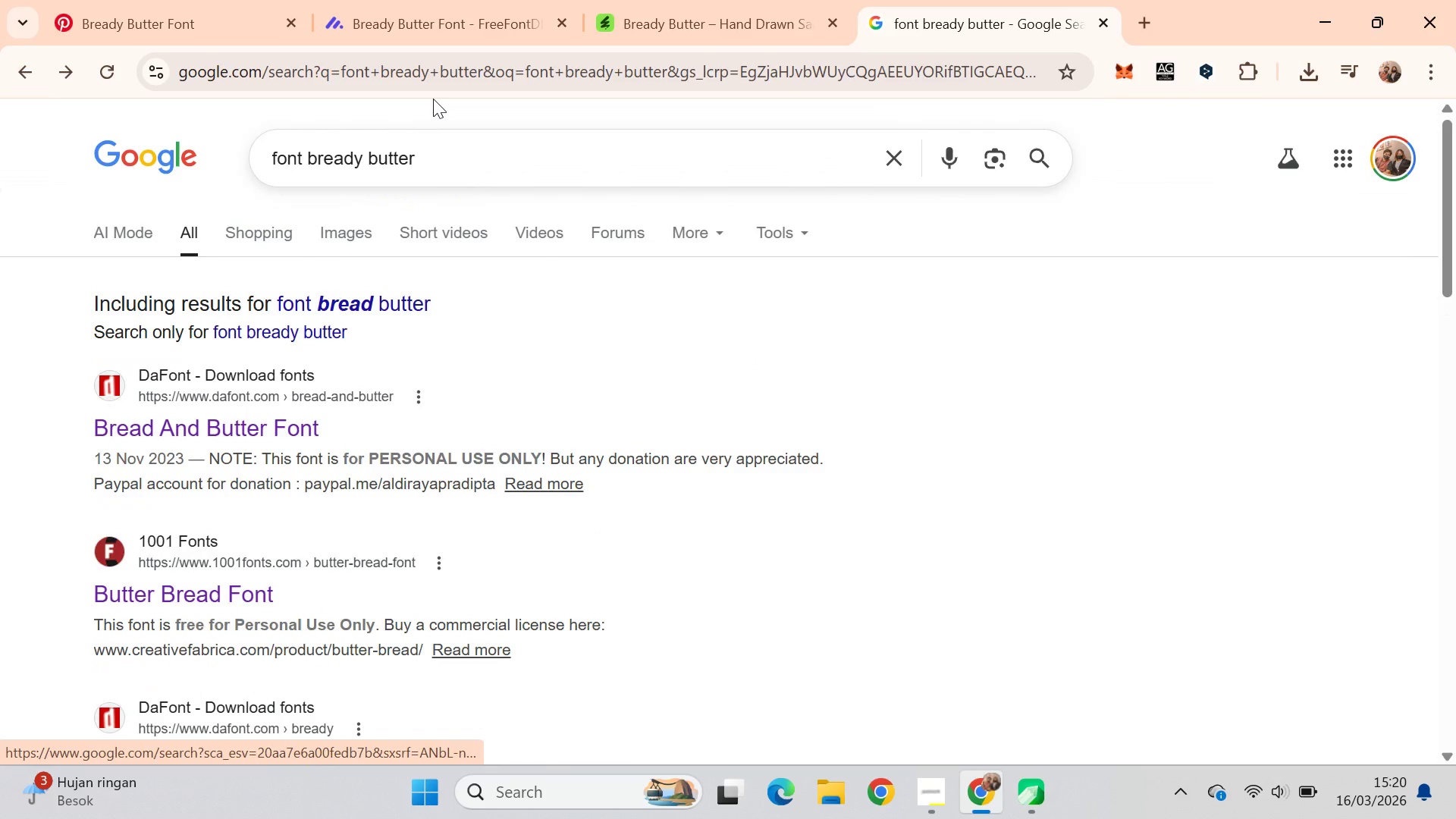 
scroll: coordinate [554, 319], scroll_direction: down, amount: 7.0
 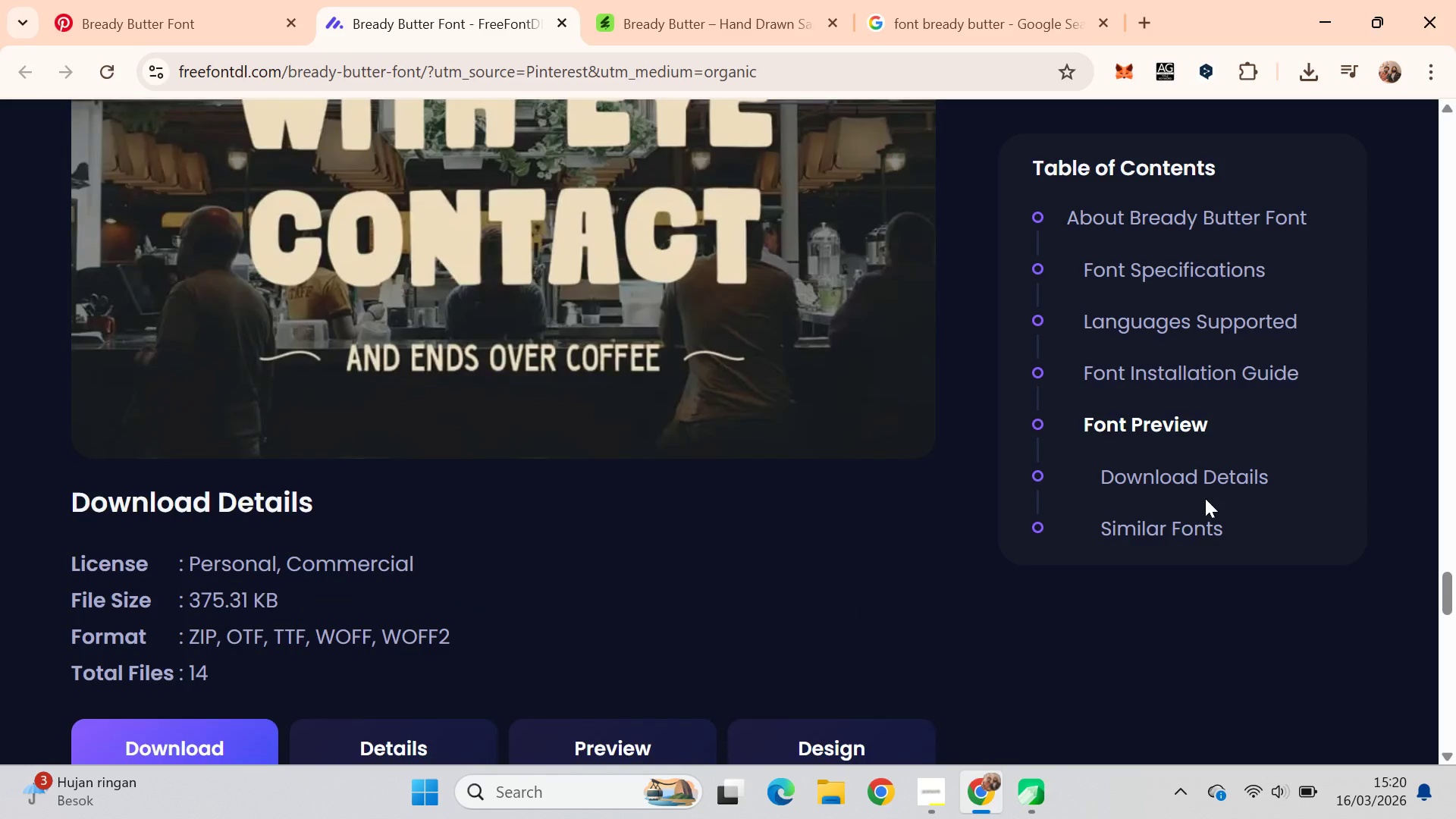 
left_click([1205, 493])
 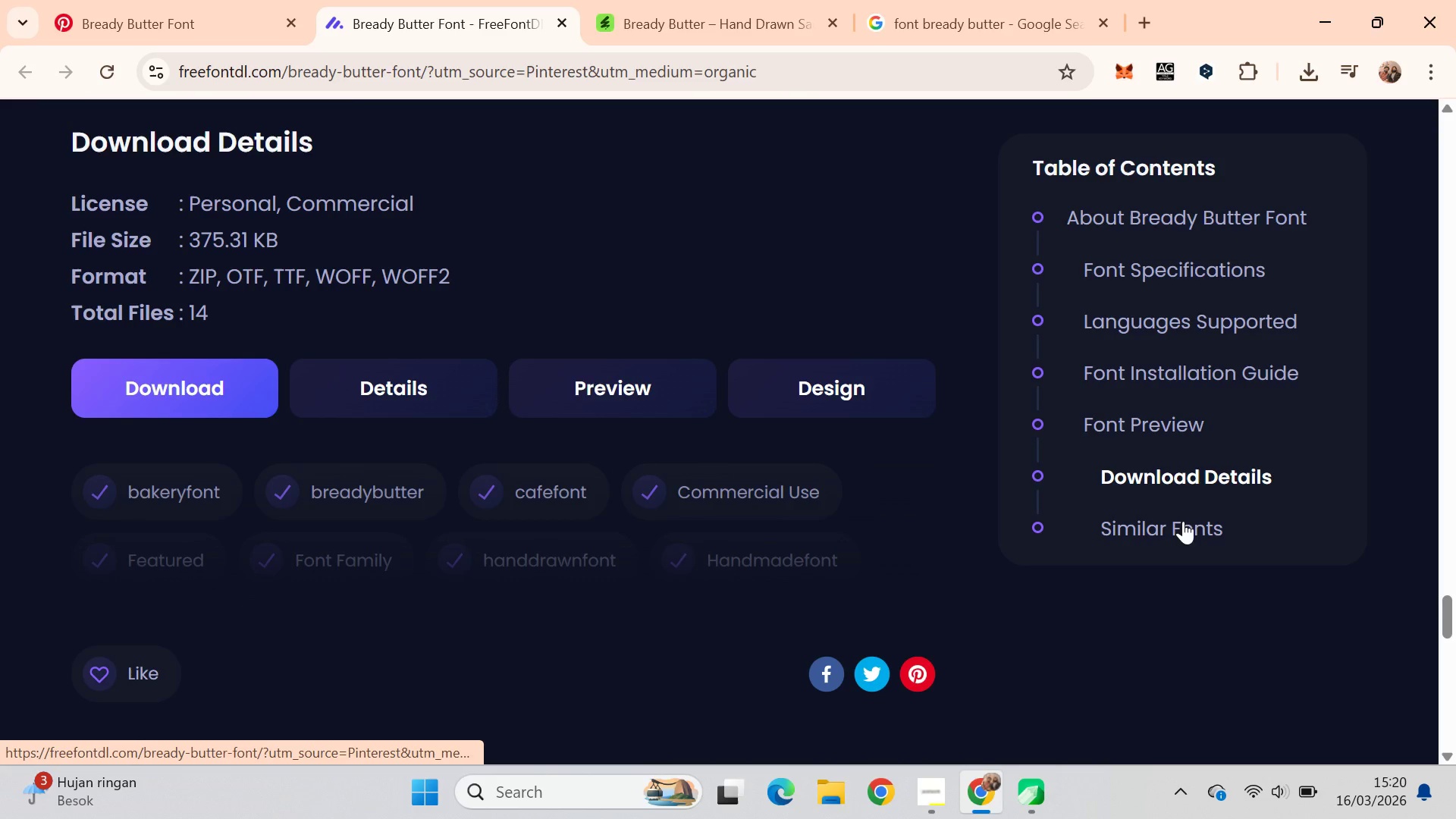 
left_click([1183, 521])
 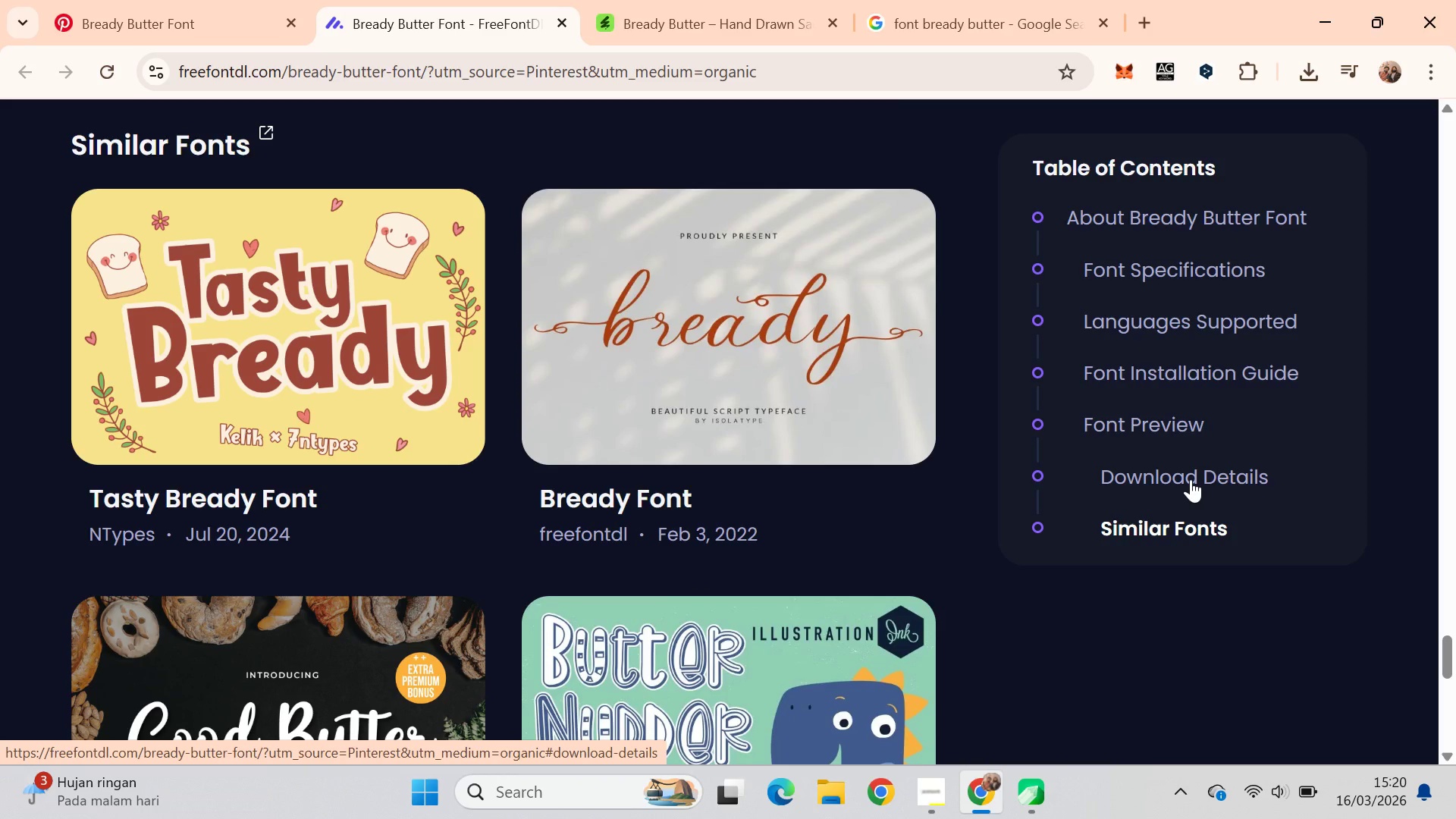 
left_click([1191, 479])
 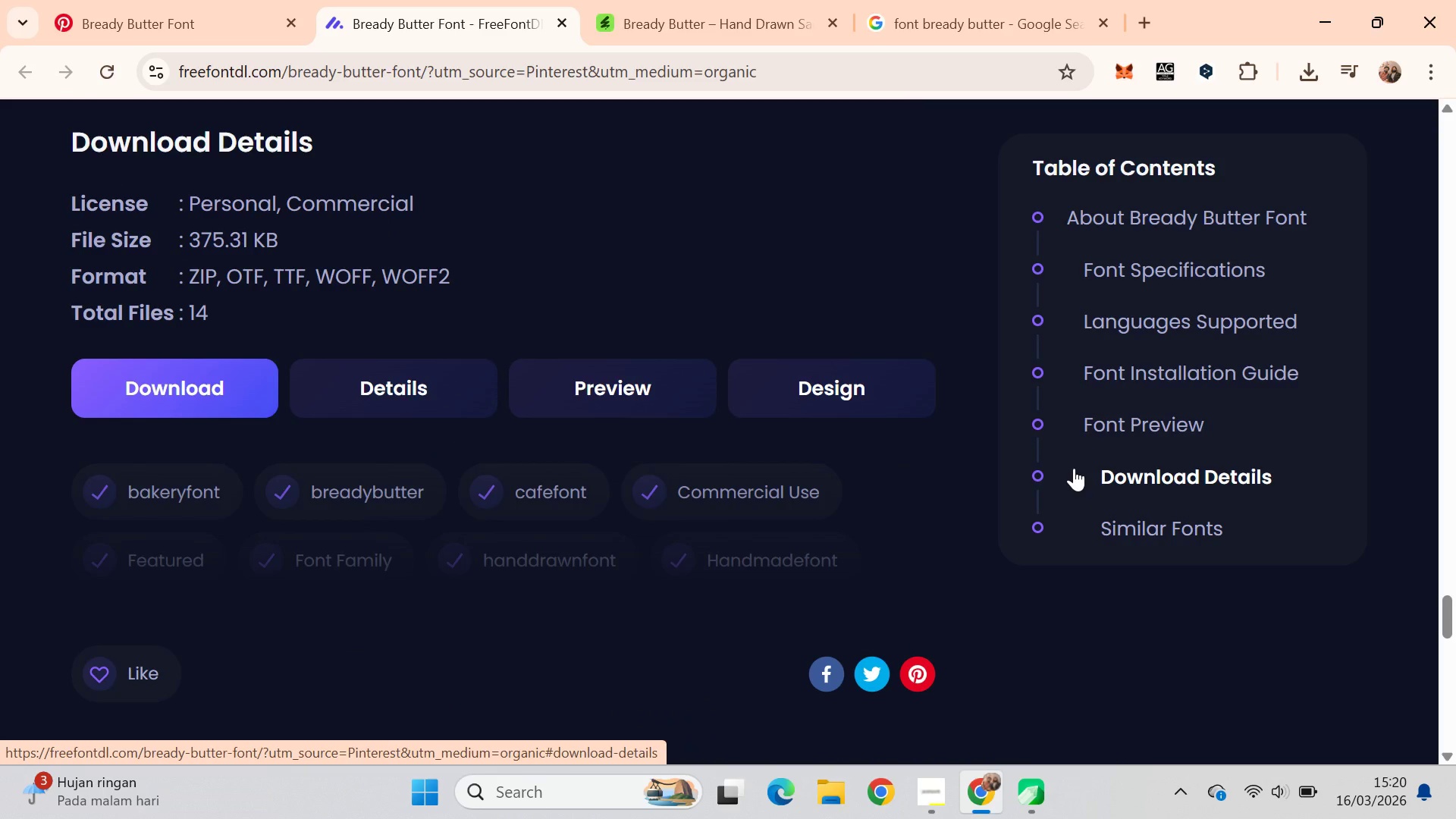 
scroll: coordinate [675, 322], scroll_direction: up, amount: 47.0
 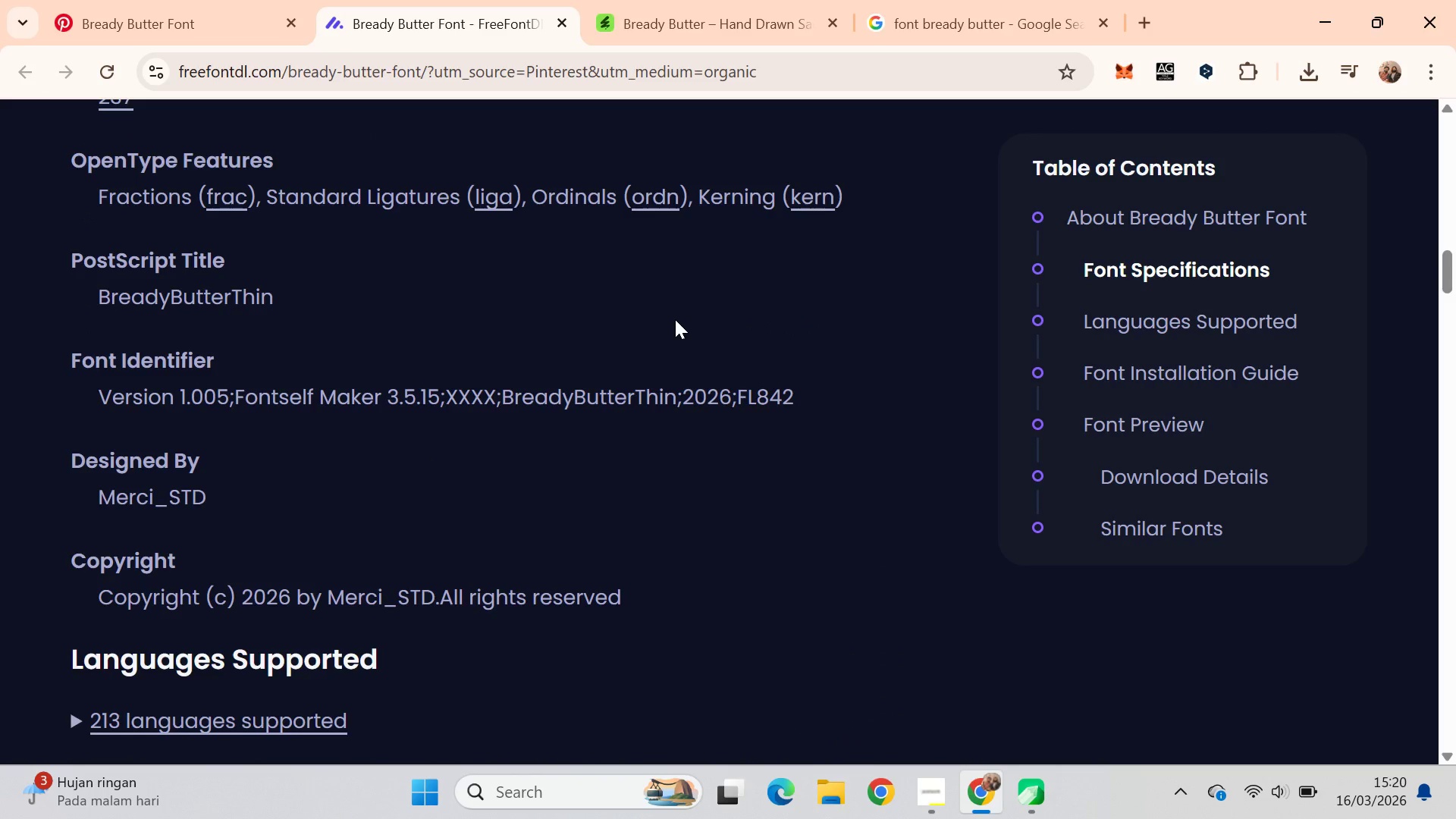 
scroll: coordinate [675, 319], scroll_direction: up, amount: 1.0
 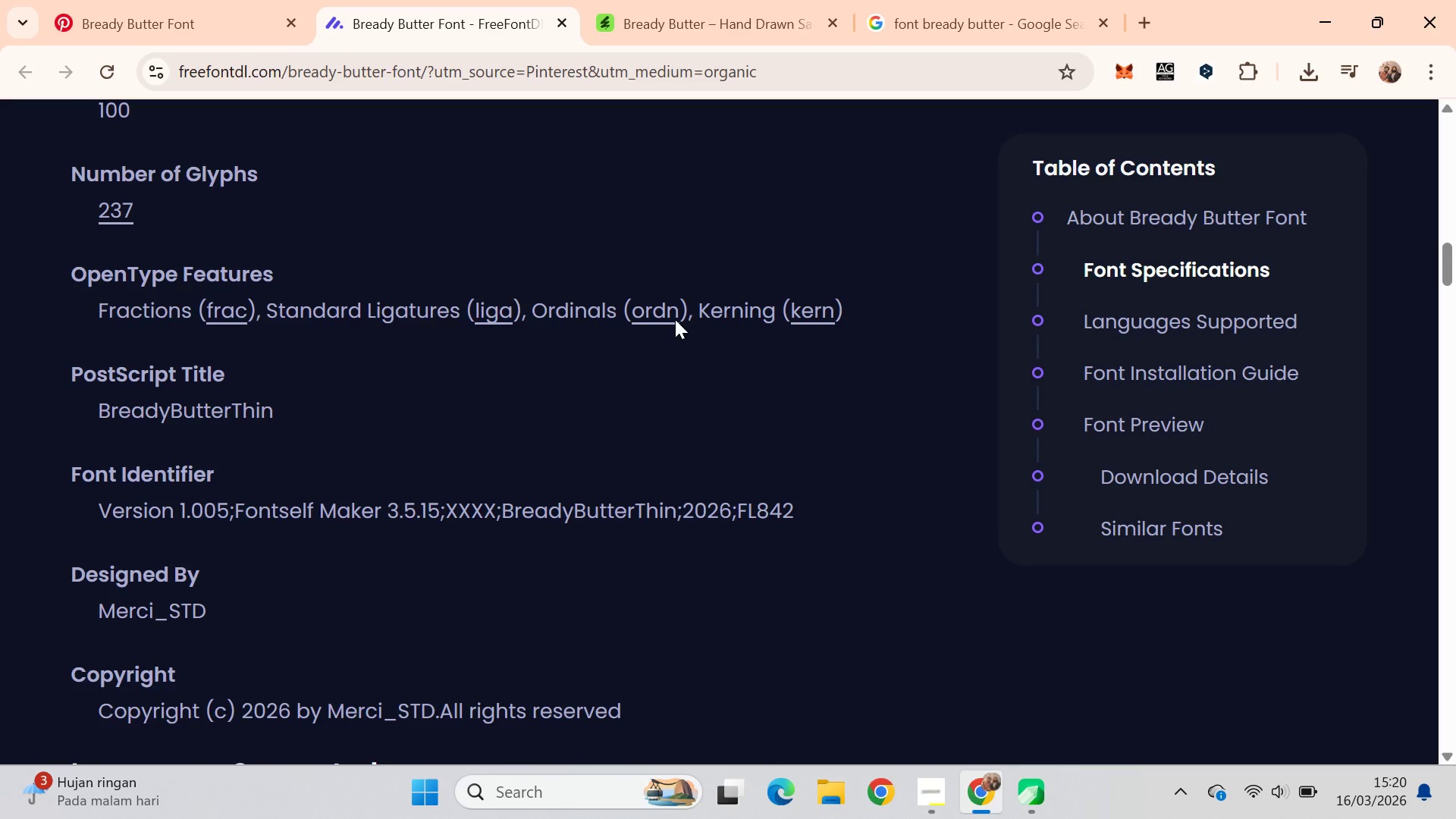 
key(Control+W)
 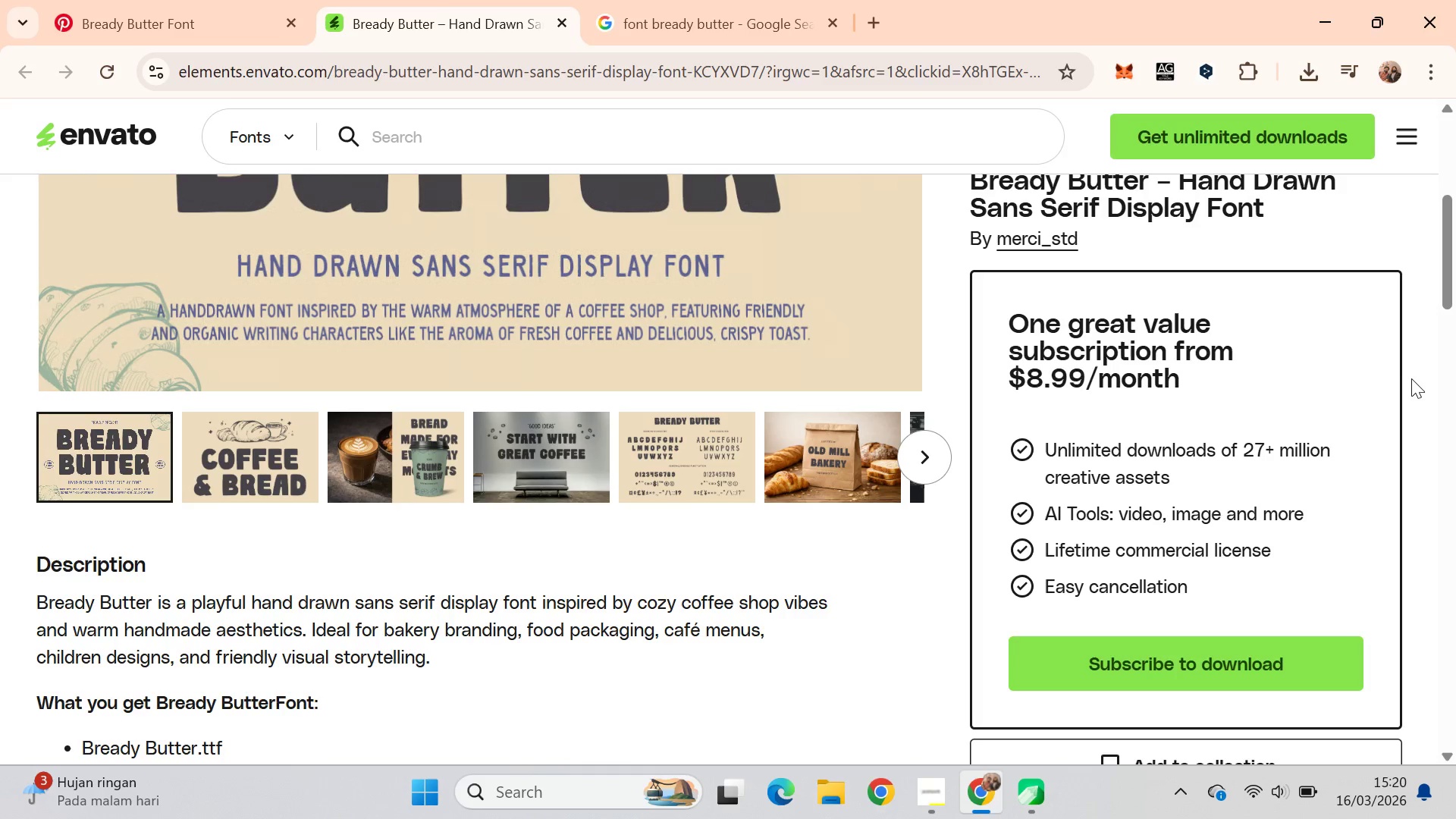 
scroll: coordinate [676, 316], scroll_direction: up, amount: 13.0
 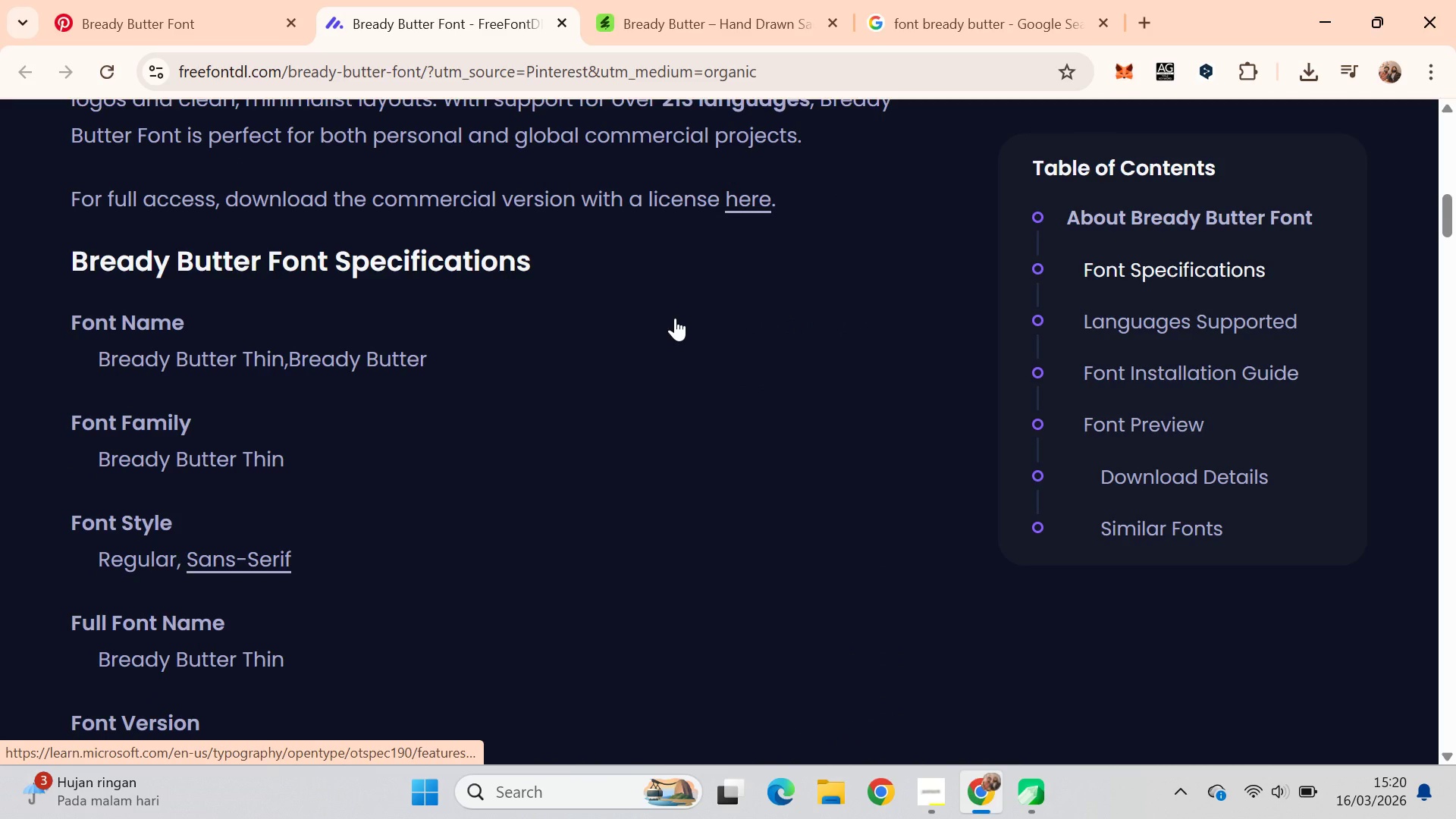 
left_click_drag(start_coordinate=[1455, 277], to_coordinate=[1455, 202])
 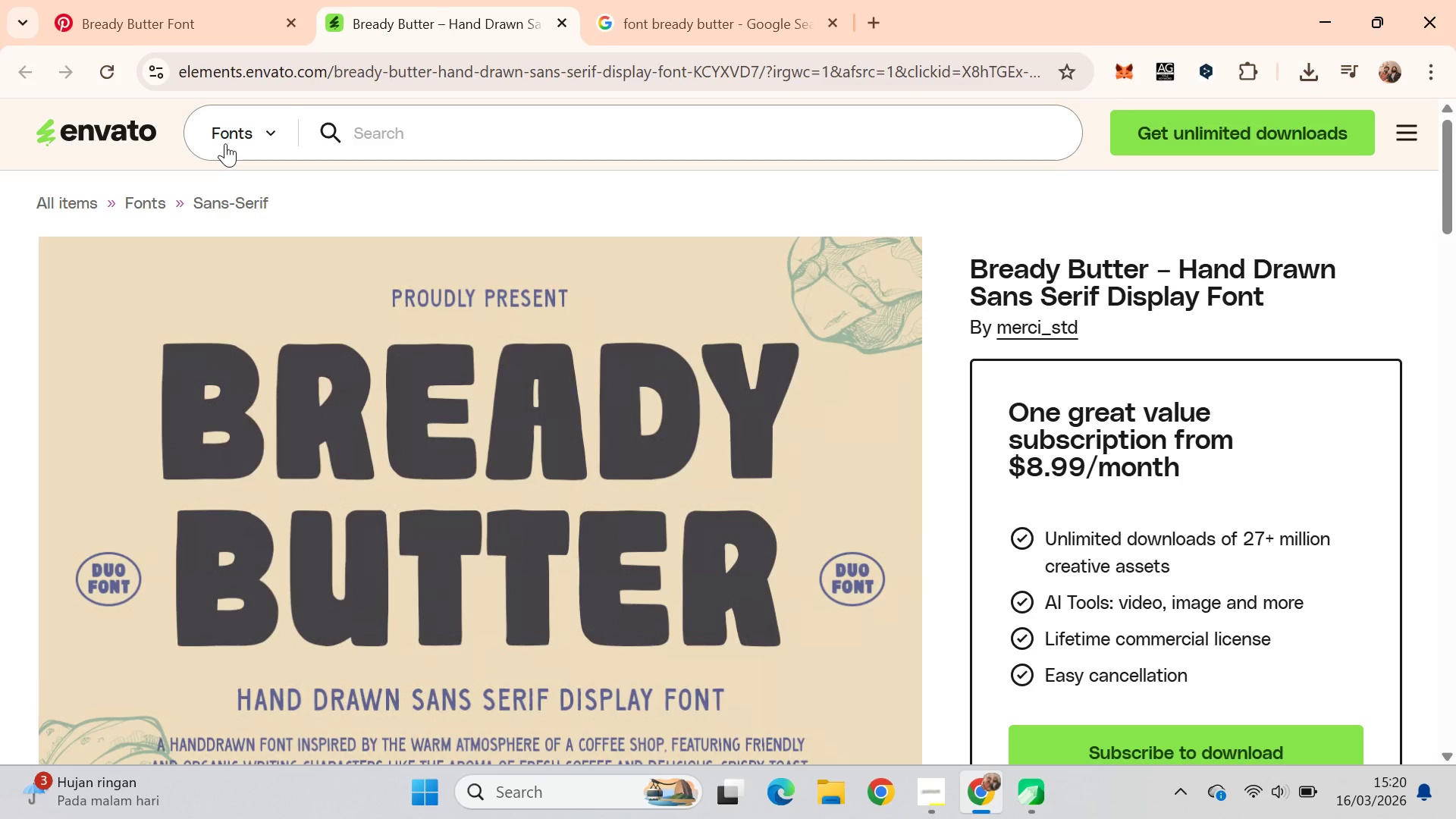 
key(Control+W)
 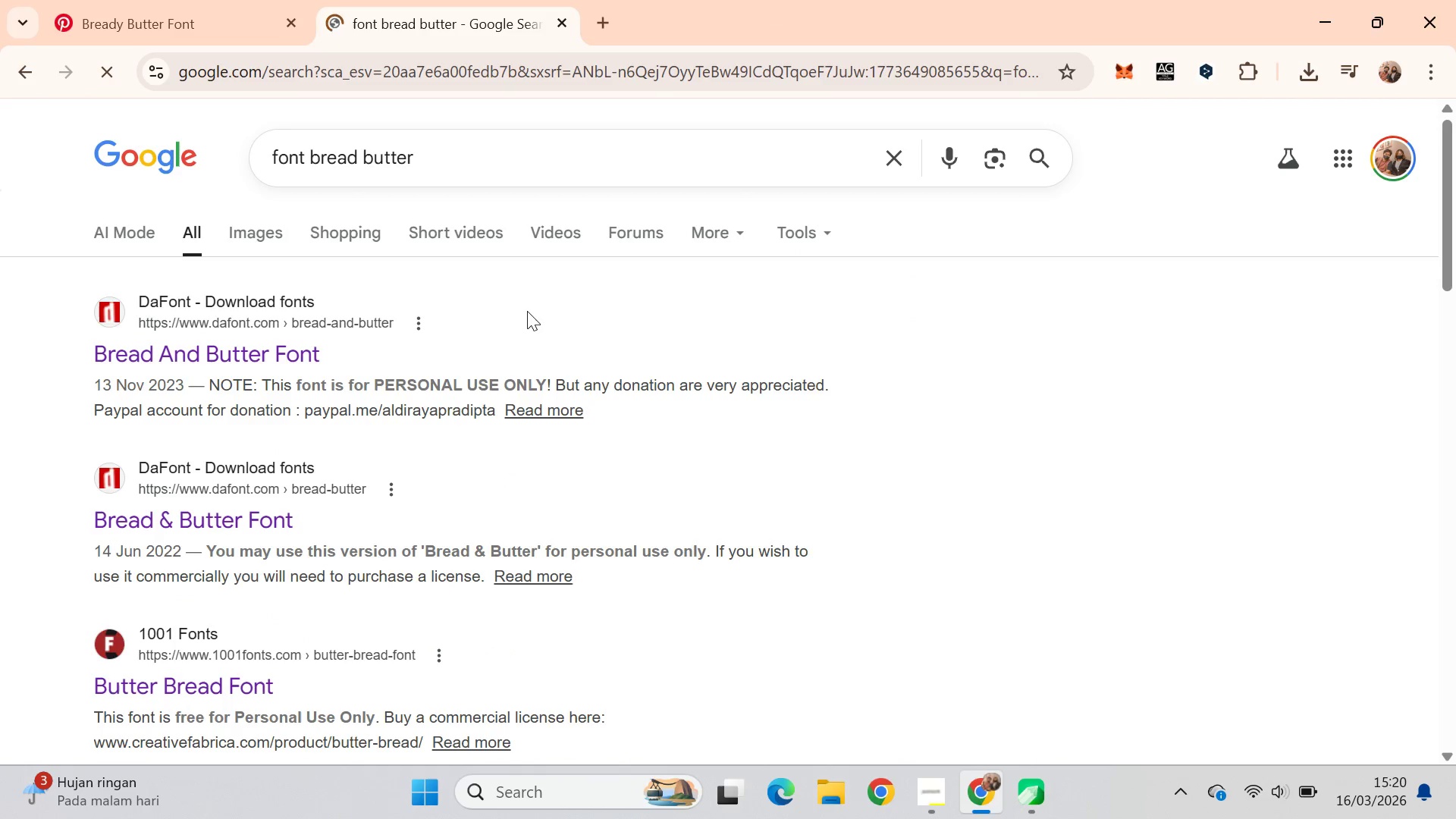 
scroll: coordinate [309, 495], scroll_direction: down, amount: 8.0
 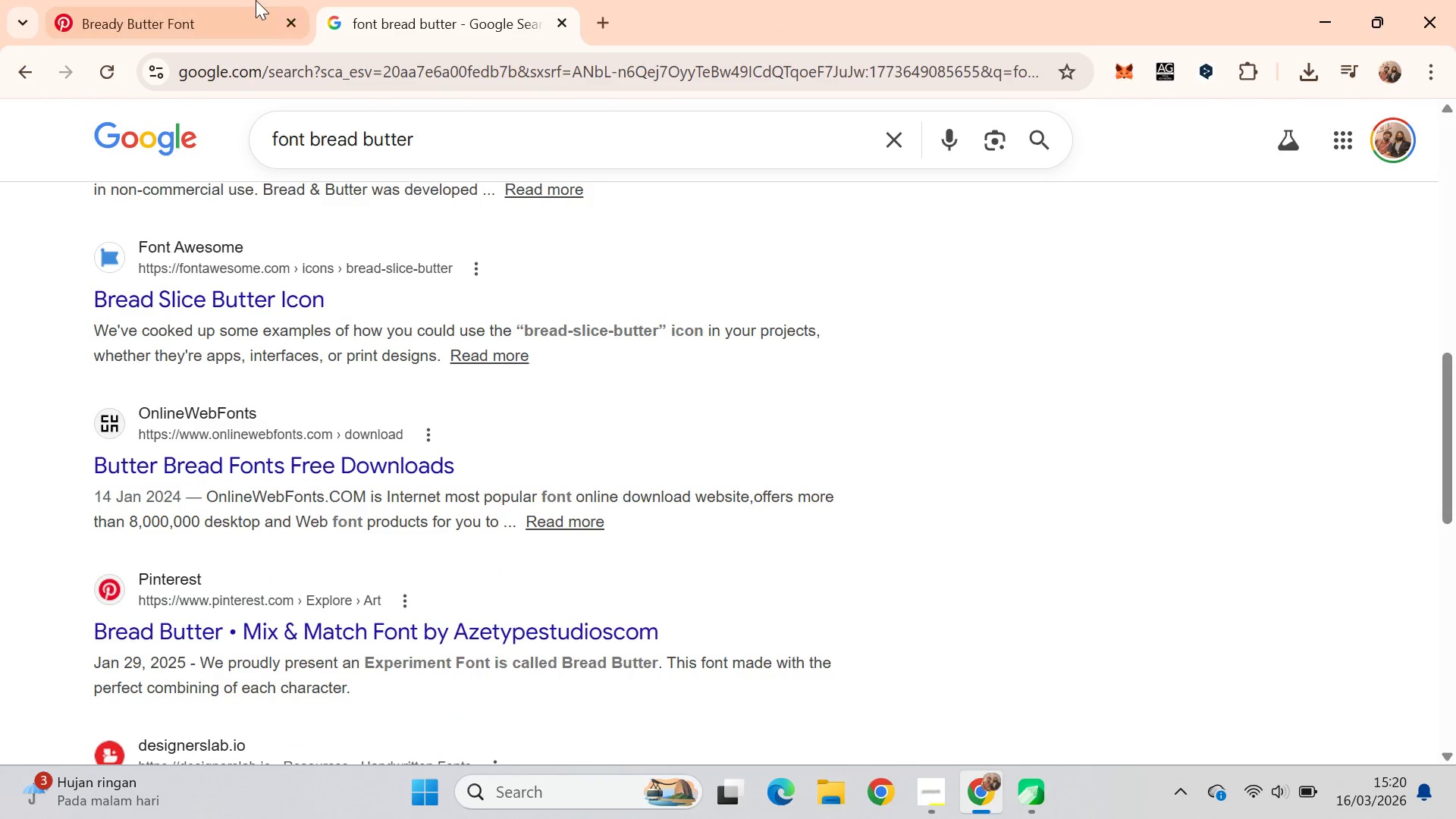 
left_click([253, 0])
 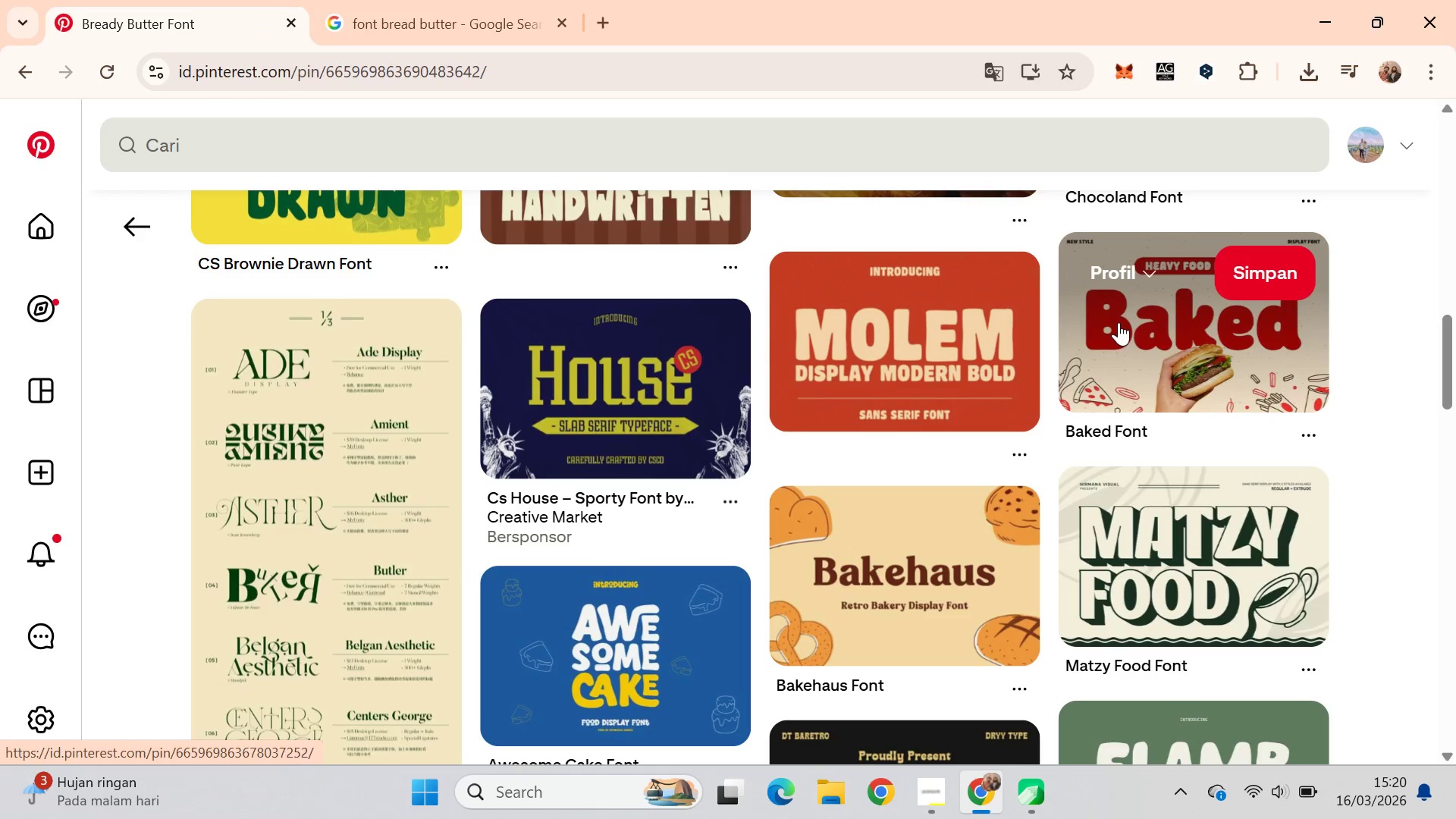 
left_click([509, 0])
 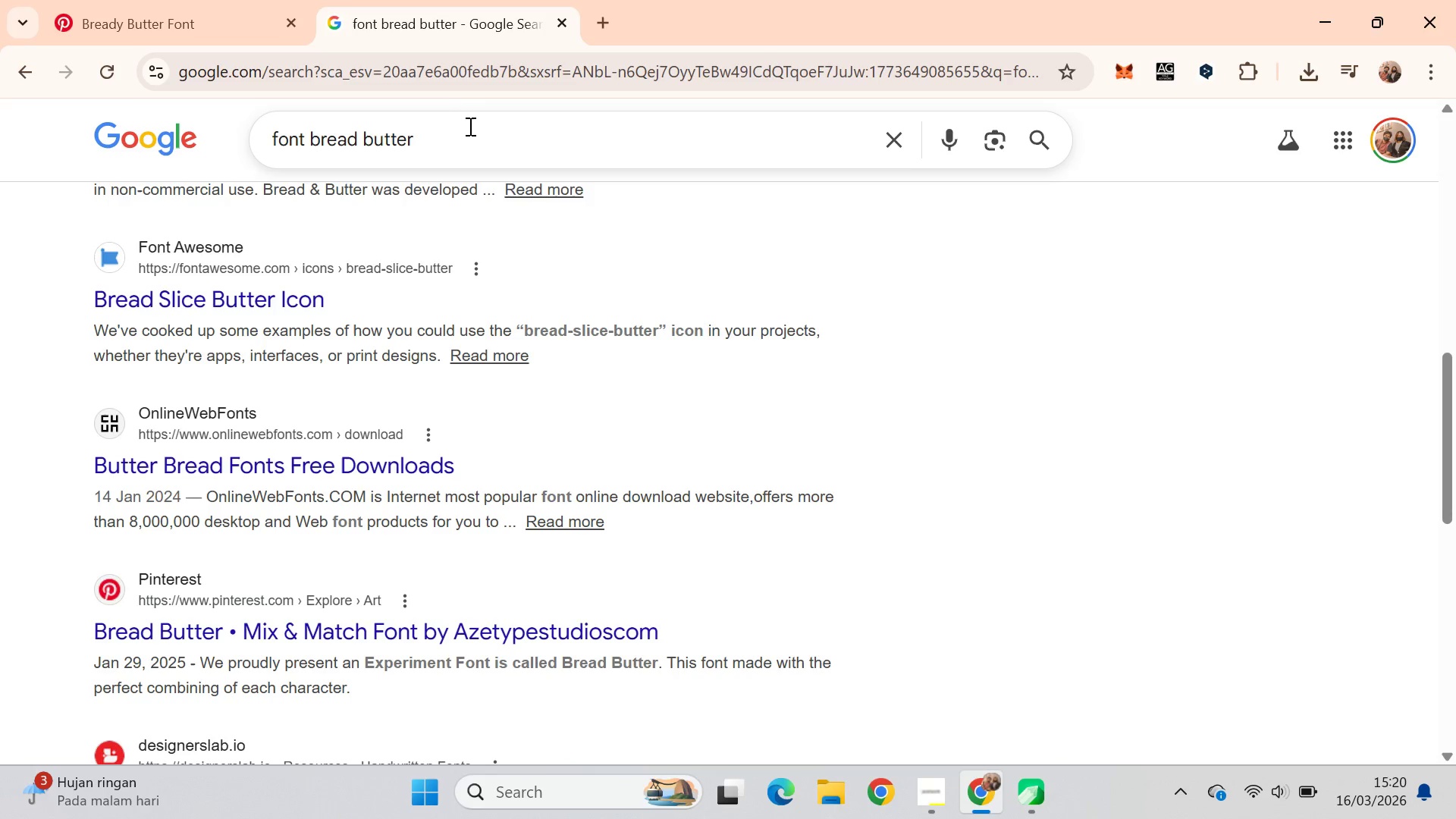 
left_click([471, 127])
 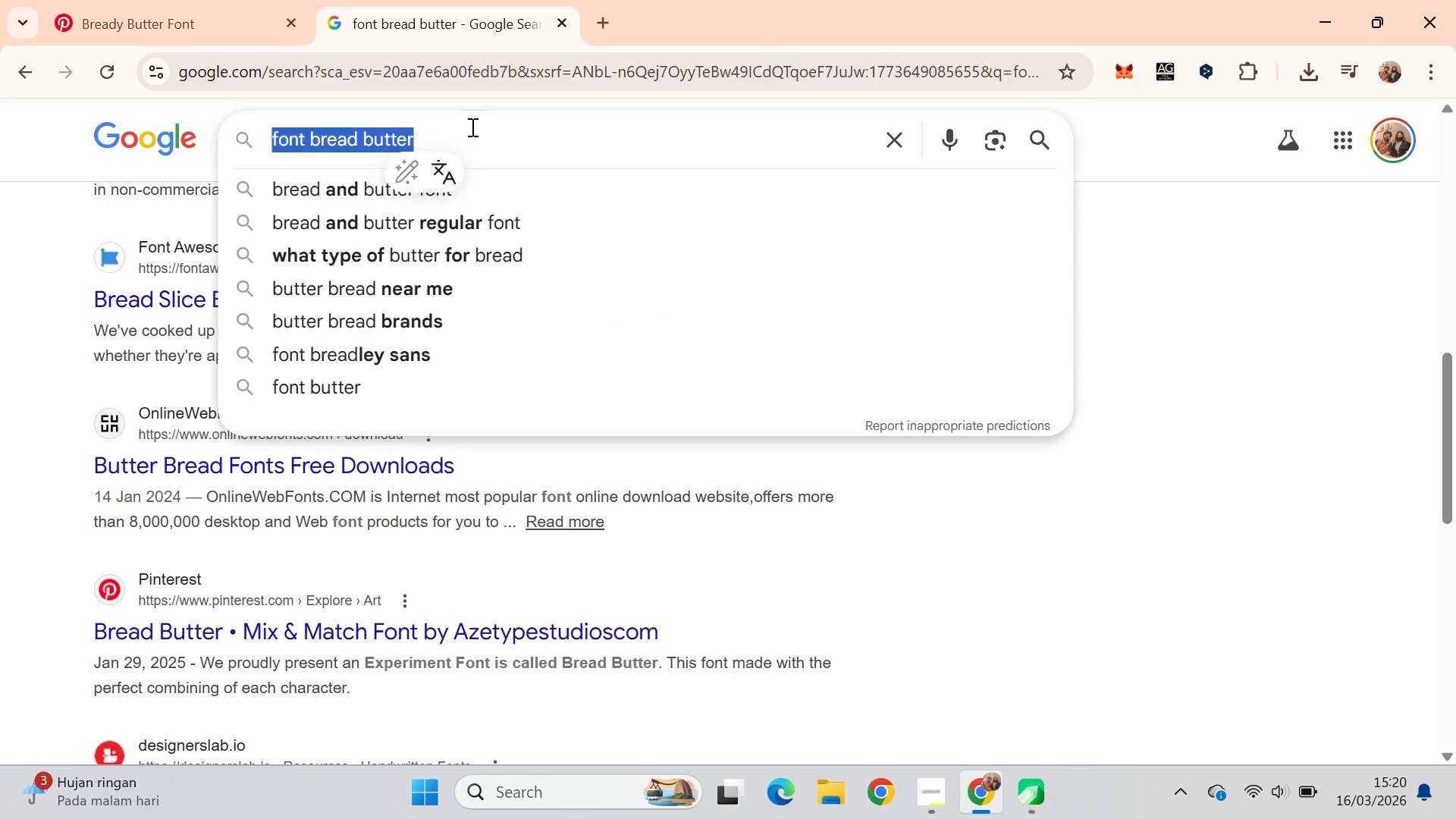 
triple_click([471, 127])
 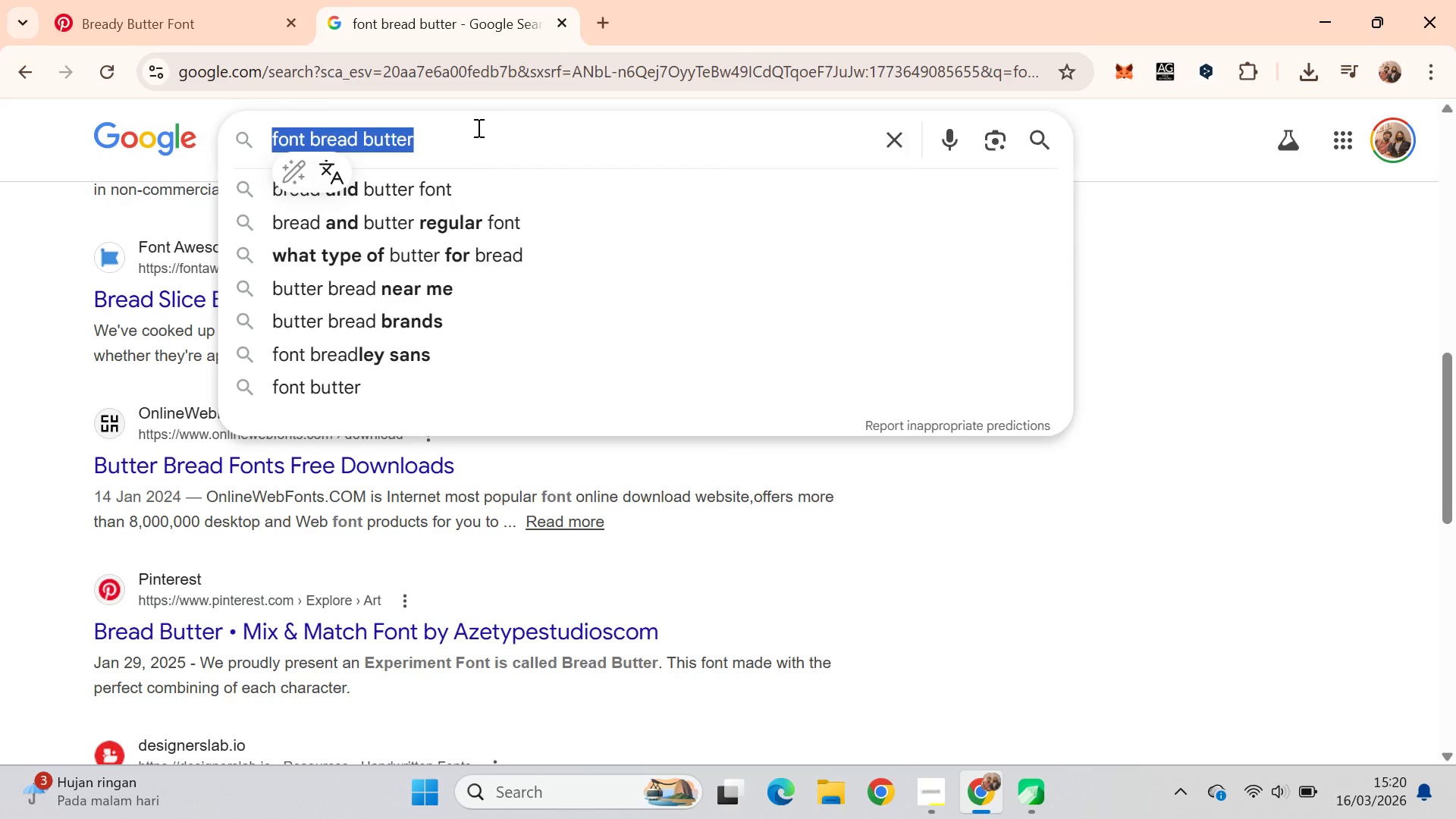 
type(bake )
key(Backspace)
type(d frn)
key(Backspace)
key(Backspace)
key(Backspace)
type(nt)
 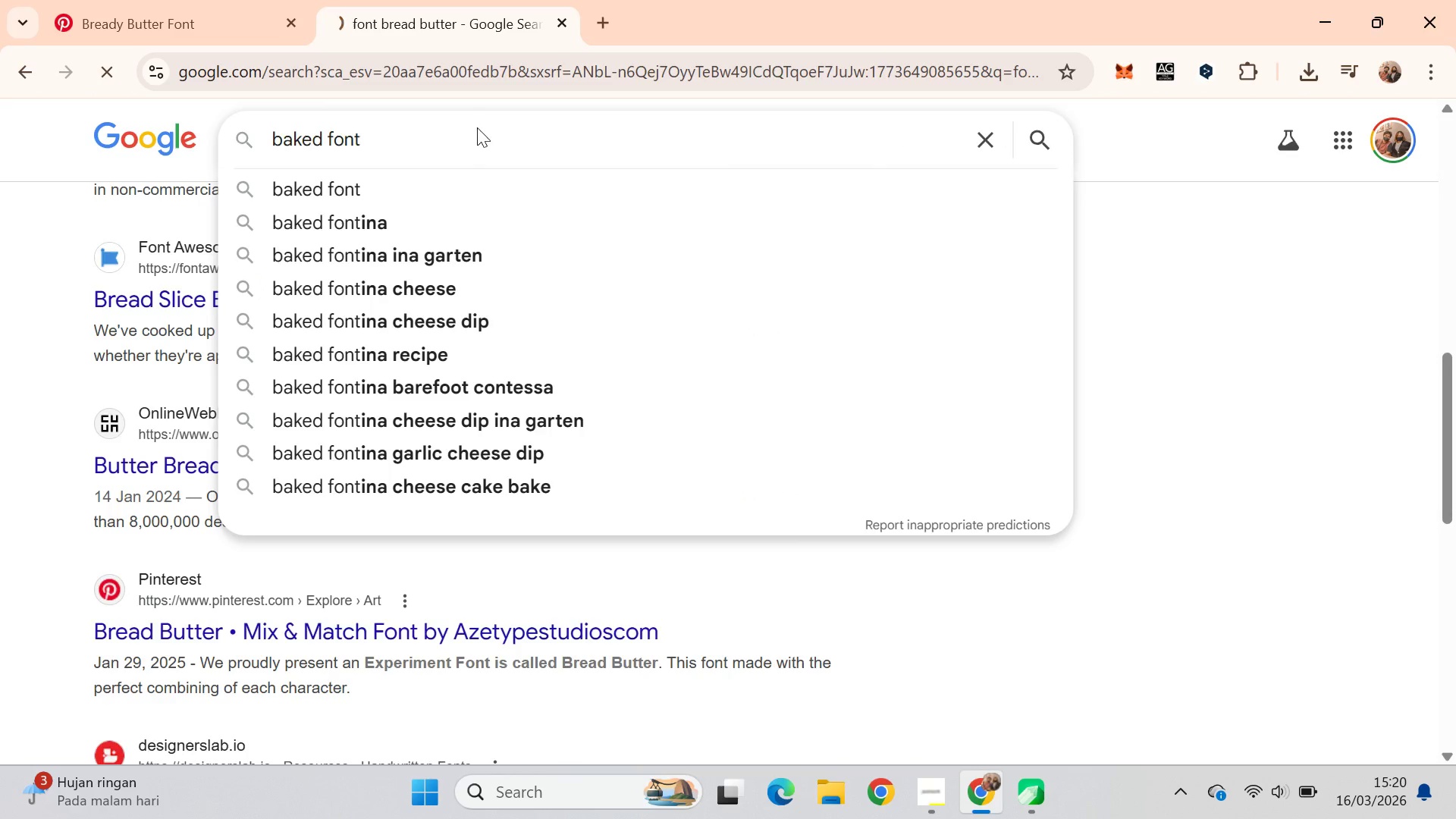 
hold_key(key=O, duration=1.12)
 